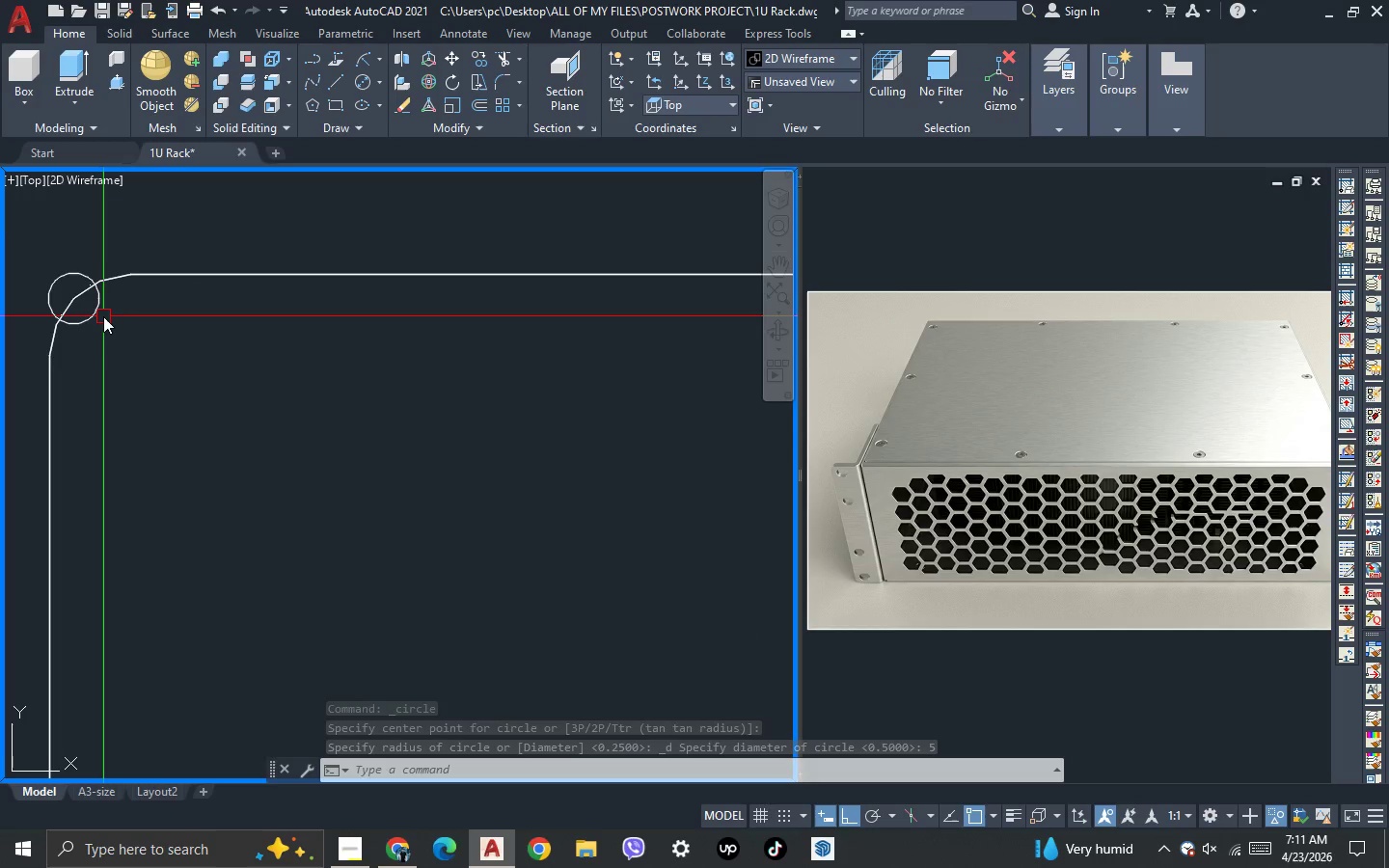 
left_click([103, 316])
 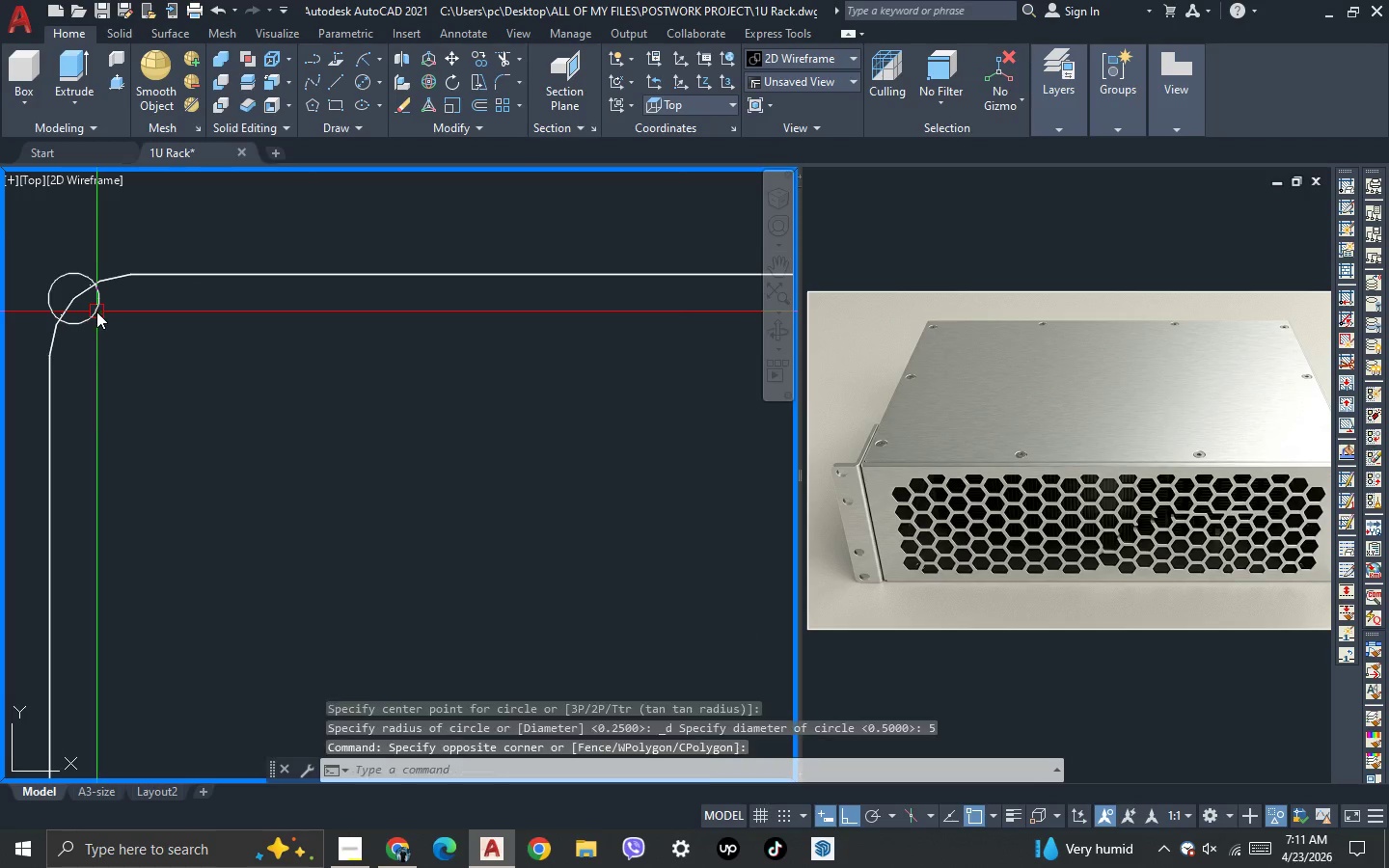 
double_click([96, 312])
 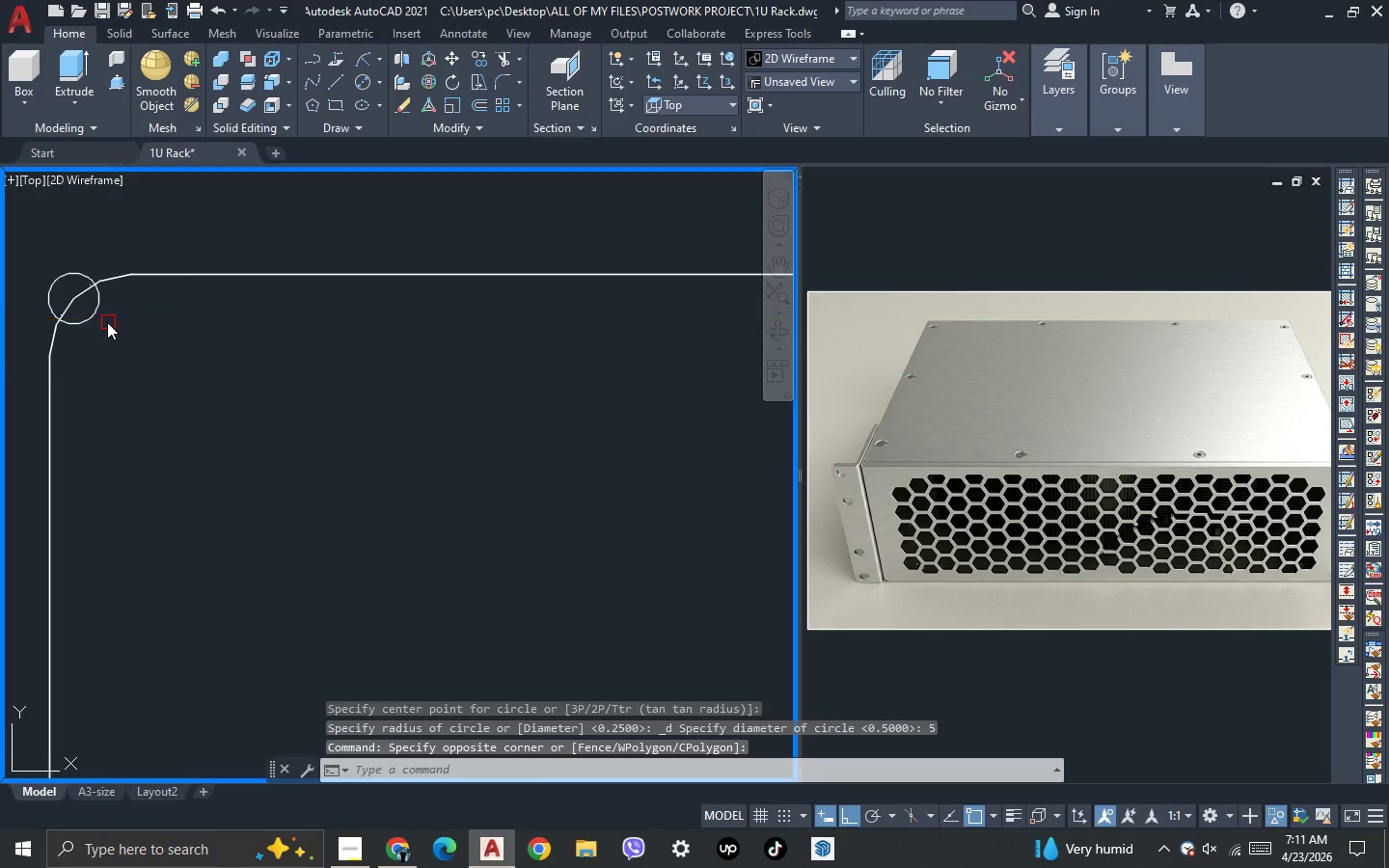 
left_click_drag(start_coordinate=[104, 319], to_coordinate=[103, 314])
 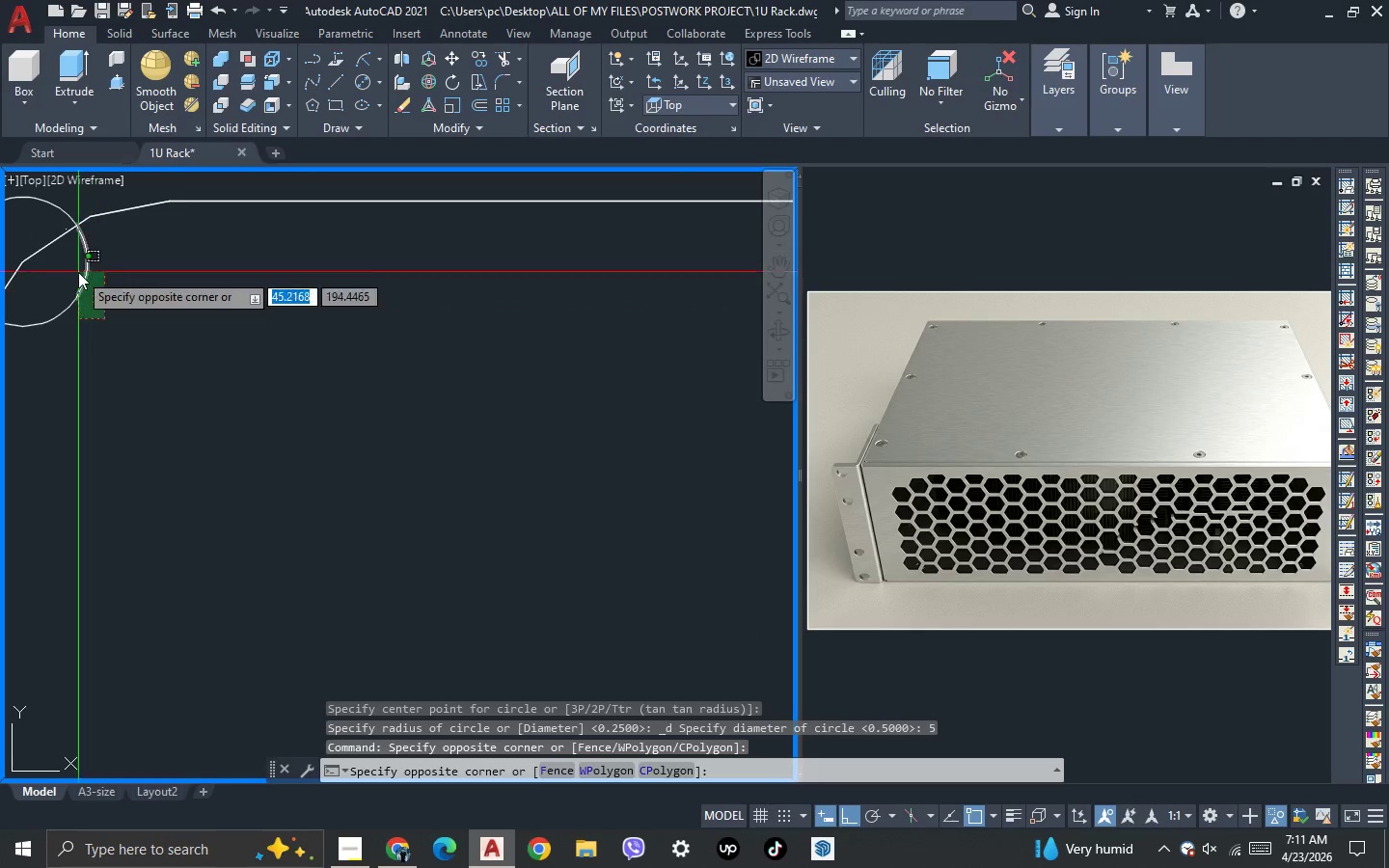 
scroll: coordinate [105, 322], scroll_direction: up, amount: 2.0
 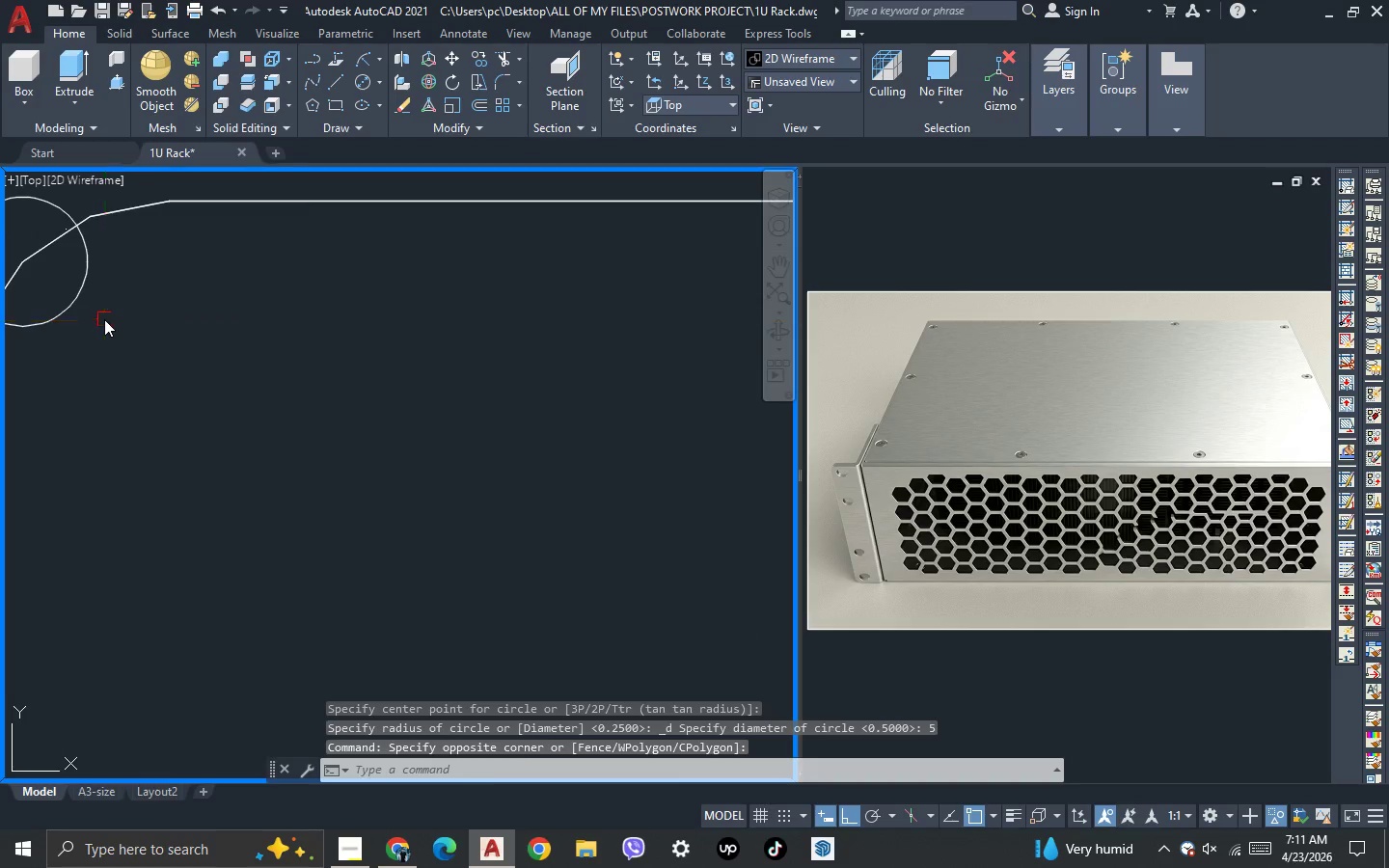 
double_click([78, 272])
 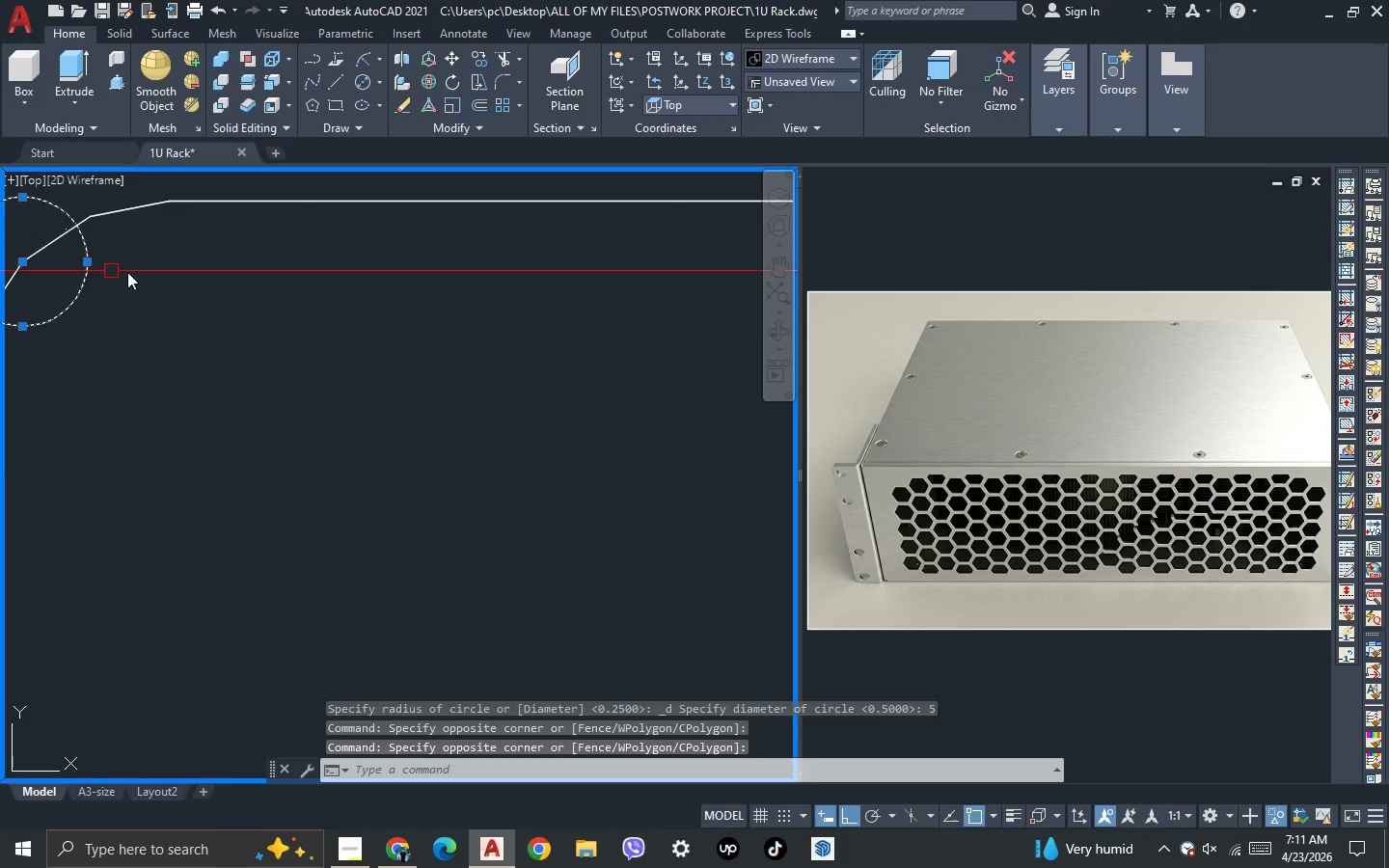 
key(Delete)
 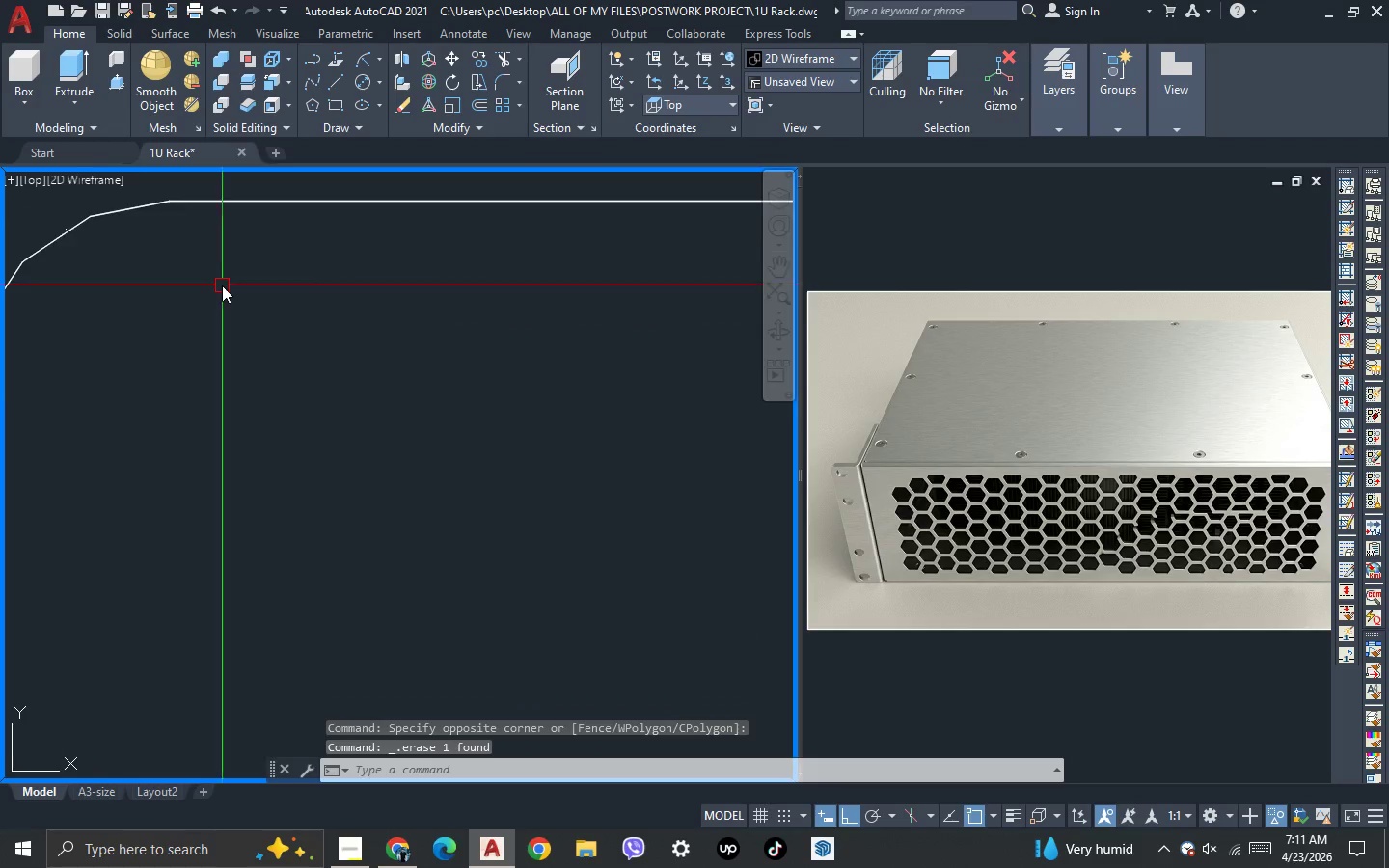 
scroll: coordinate [223, 286], scroll_direction: down, amount: 3.0
 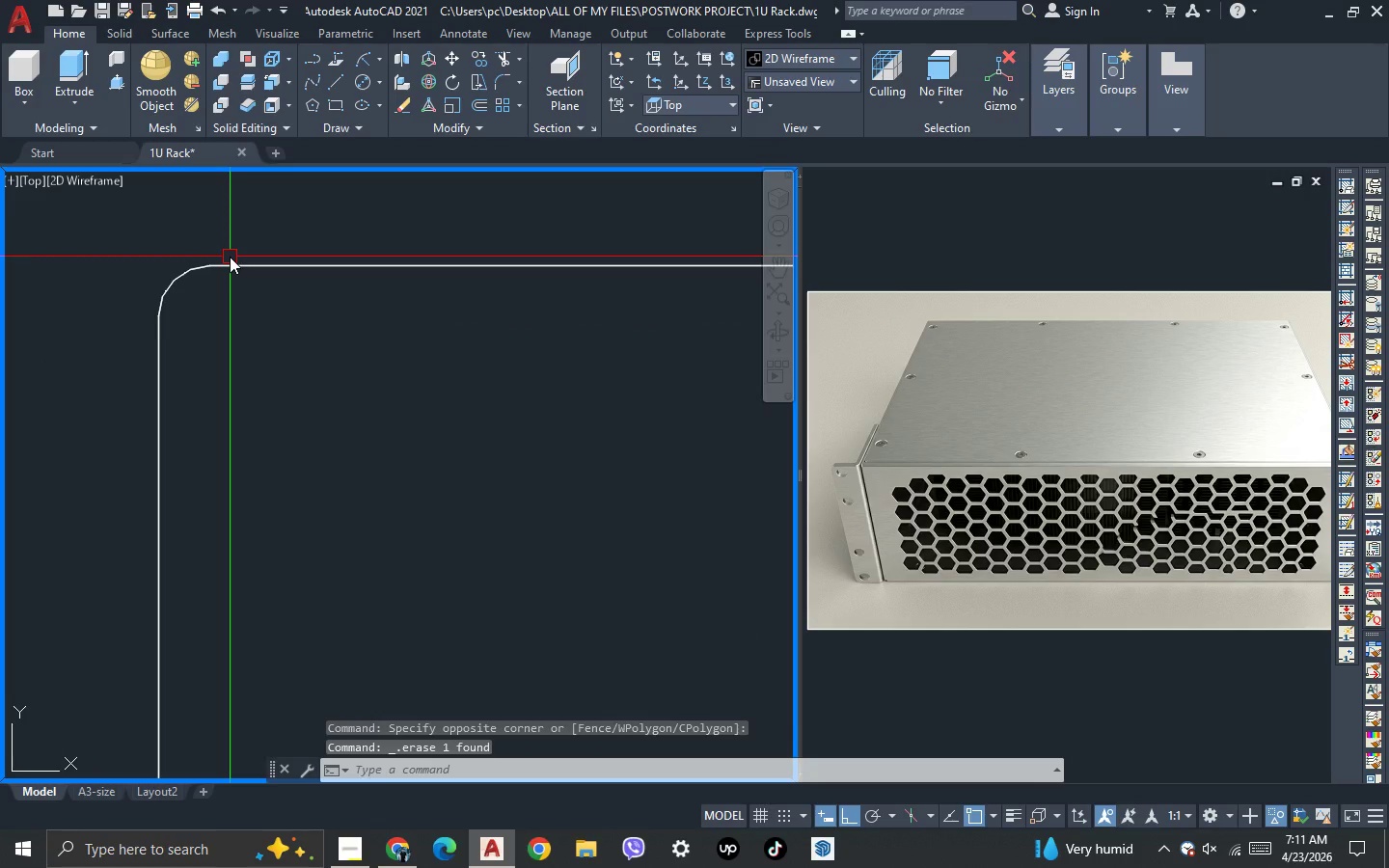 
type(re )
 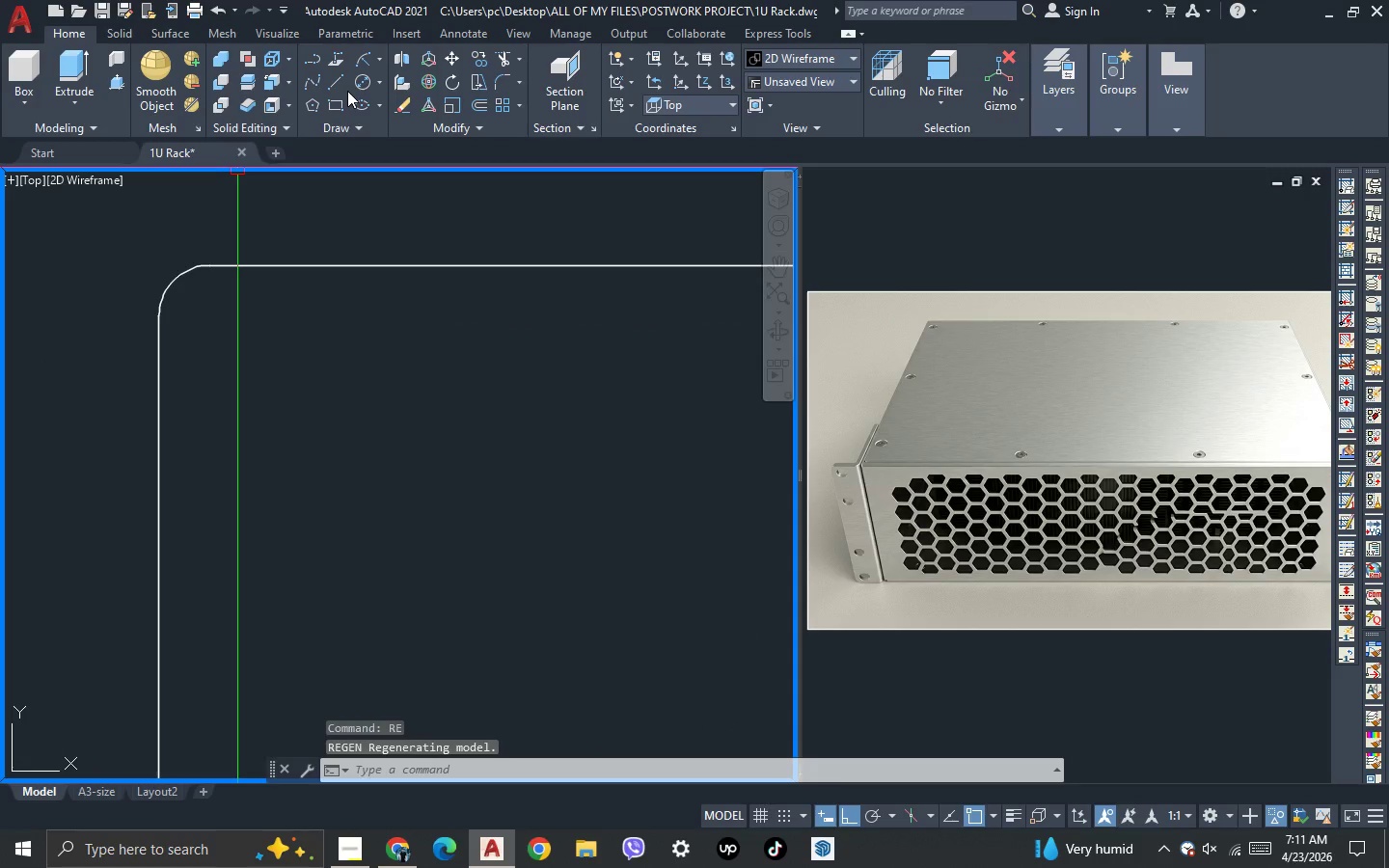 
left_click([357, 84])
 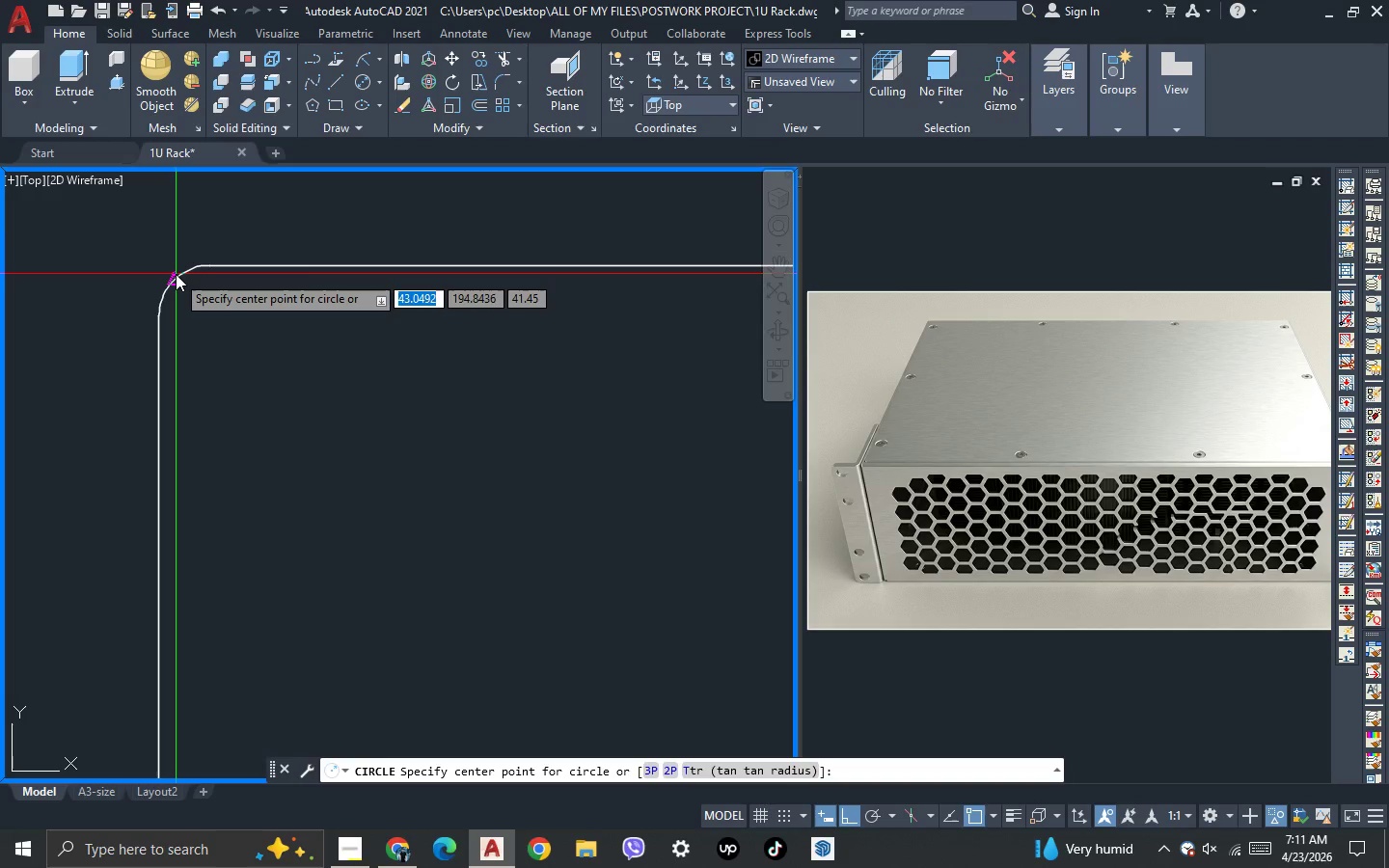 
left_click([176, 274])
 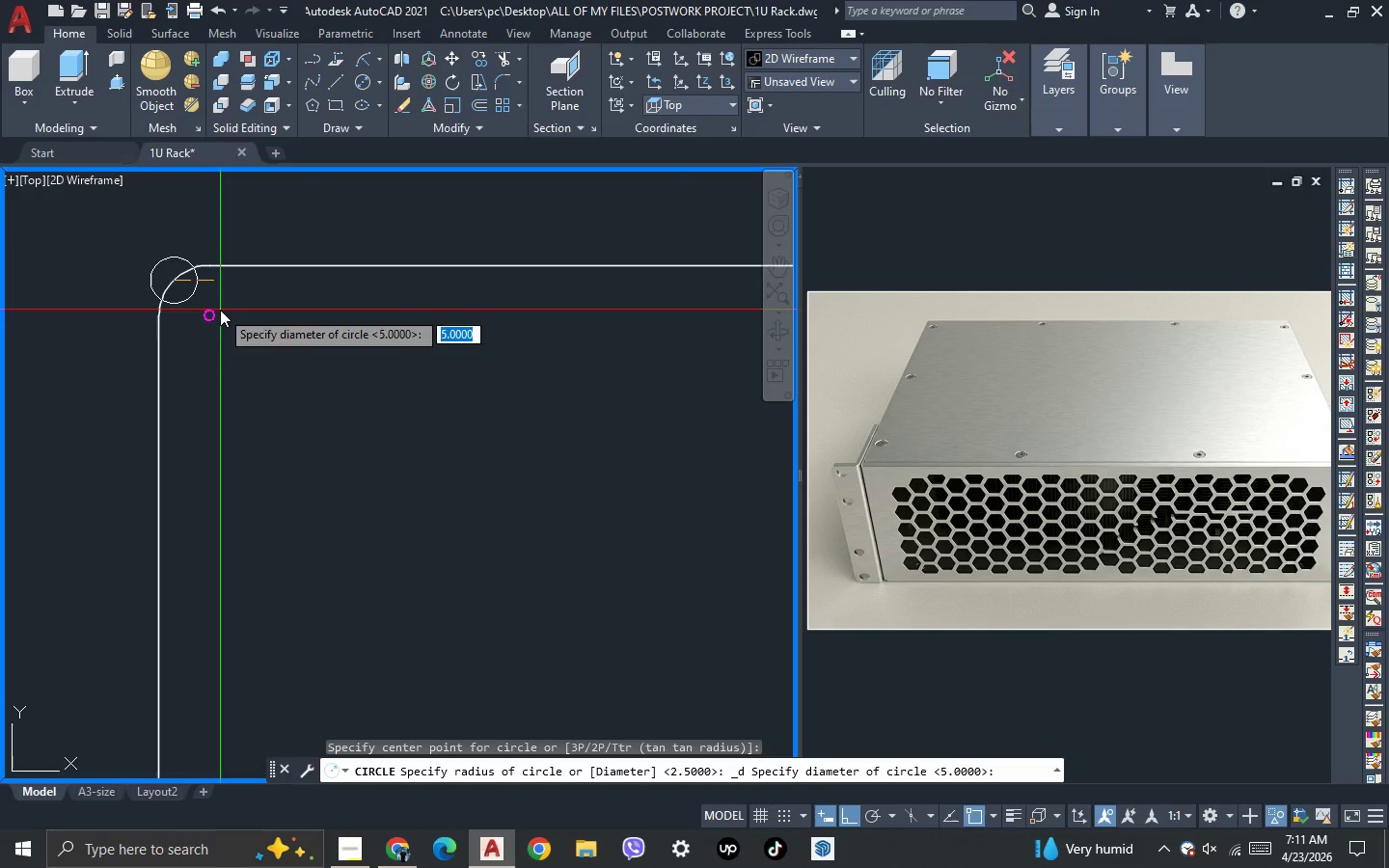 
key(8)
 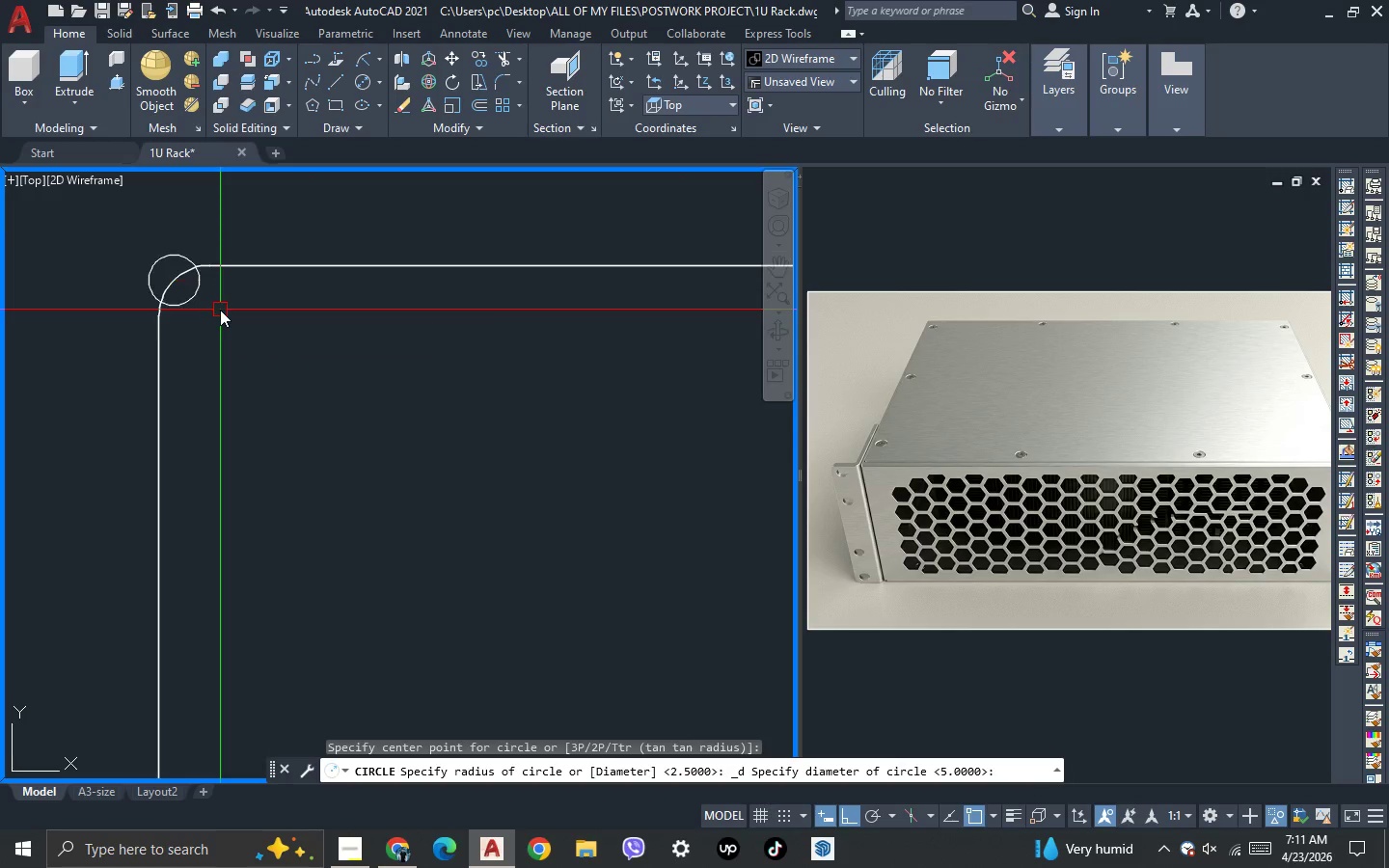 
key(NumpadEnter)
 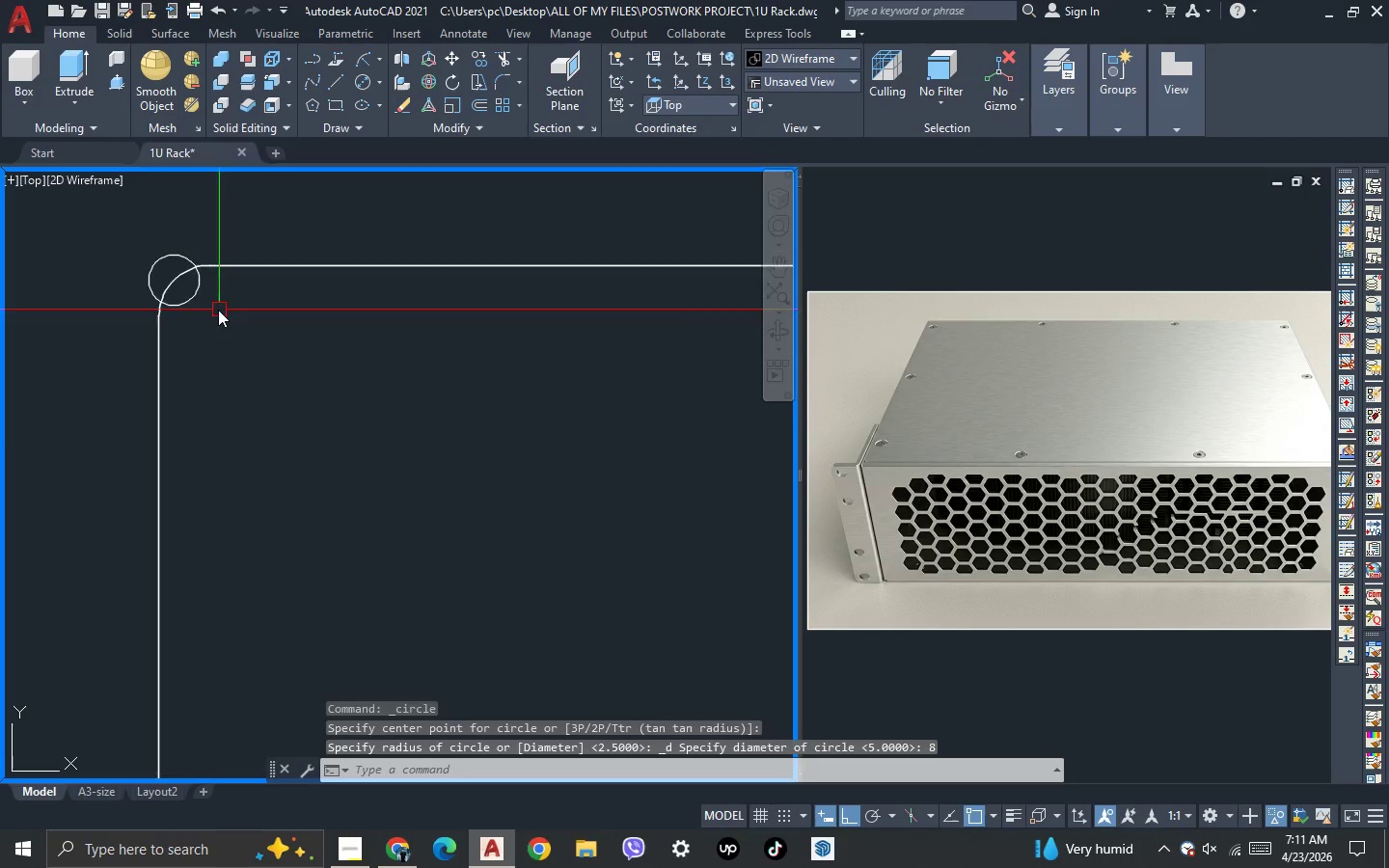 
scroll: coordinate [146, 281], scroll_direction: down, amount: 1.0
 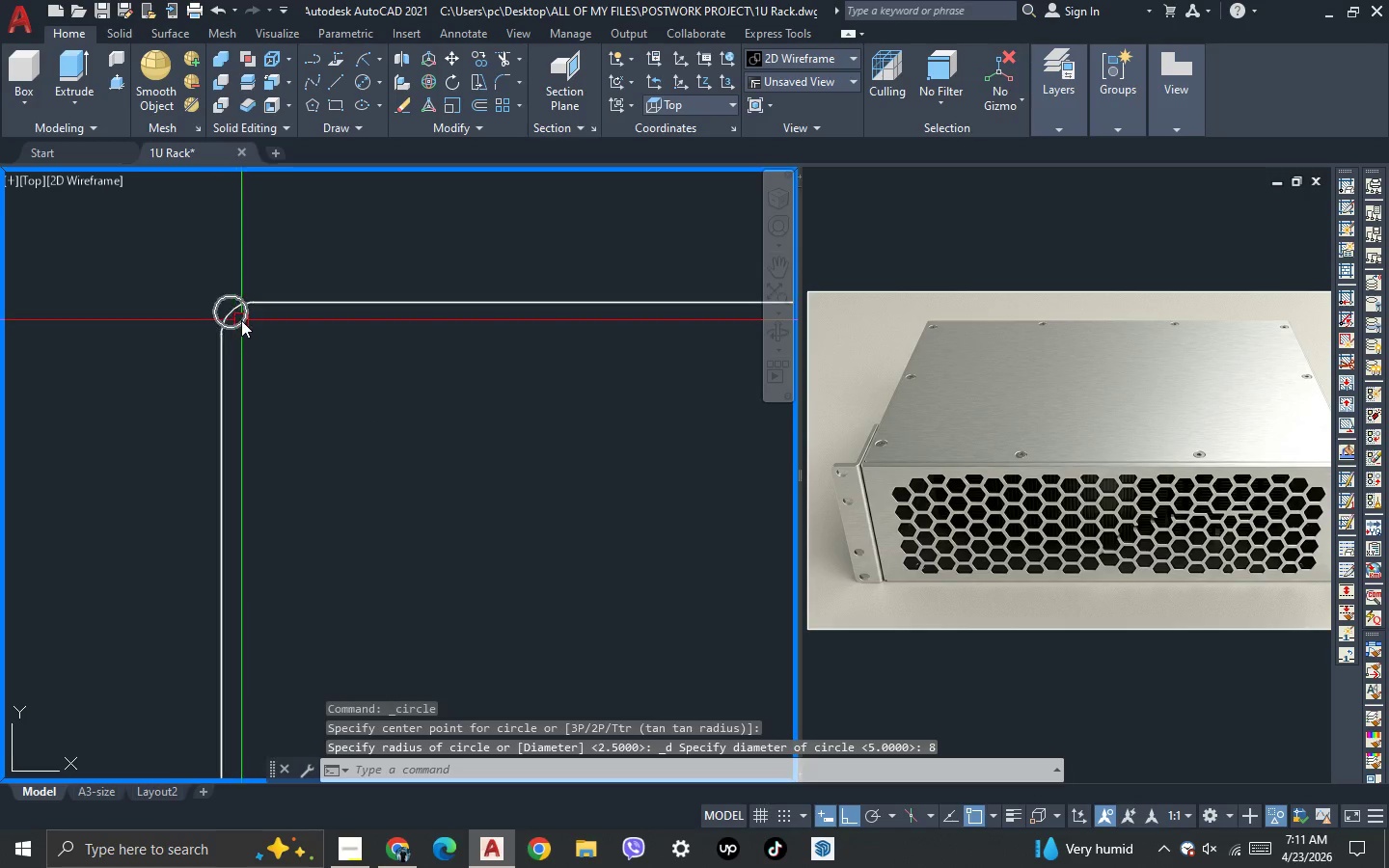 
left_click([241, 320])
 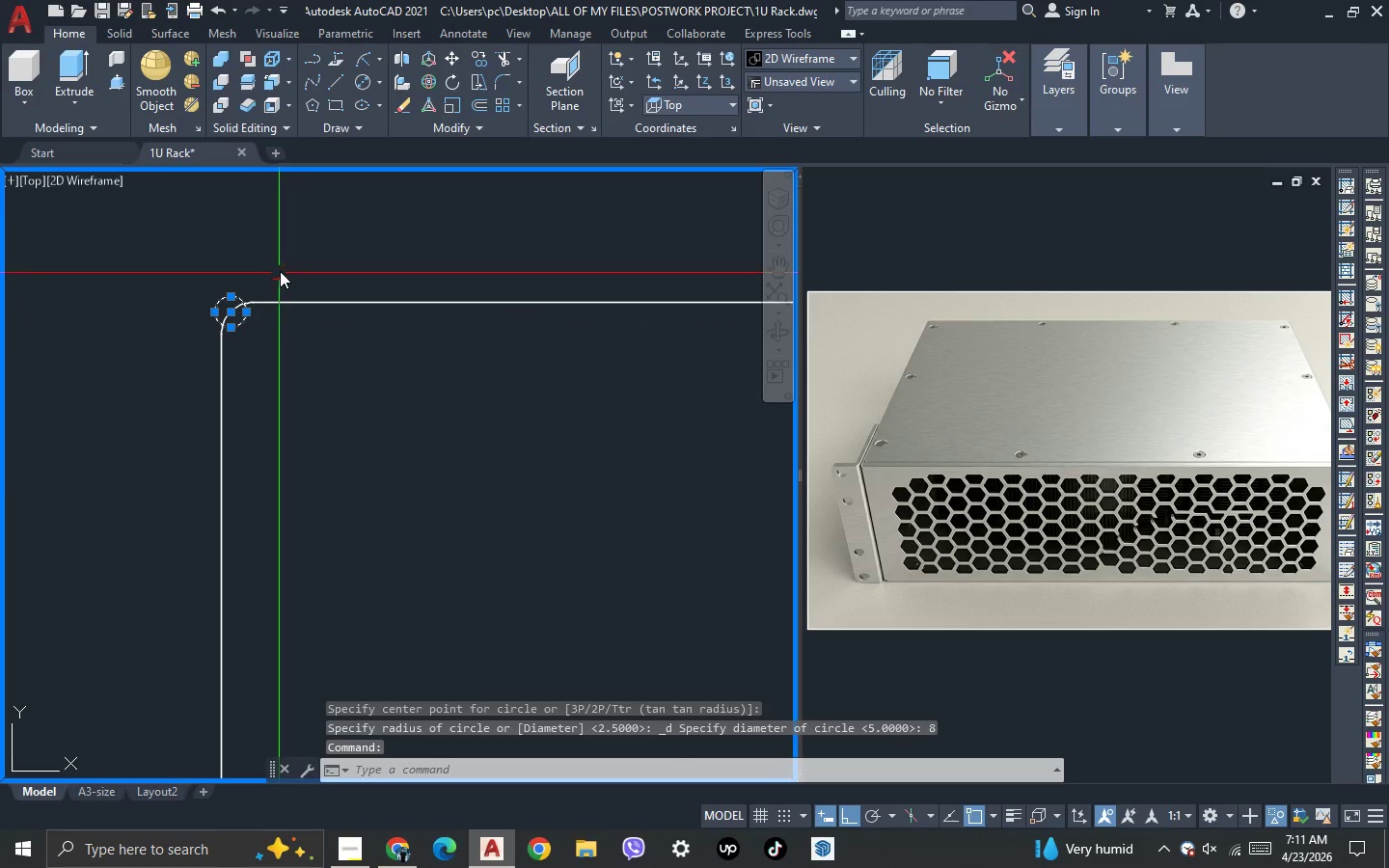 
key(M)
 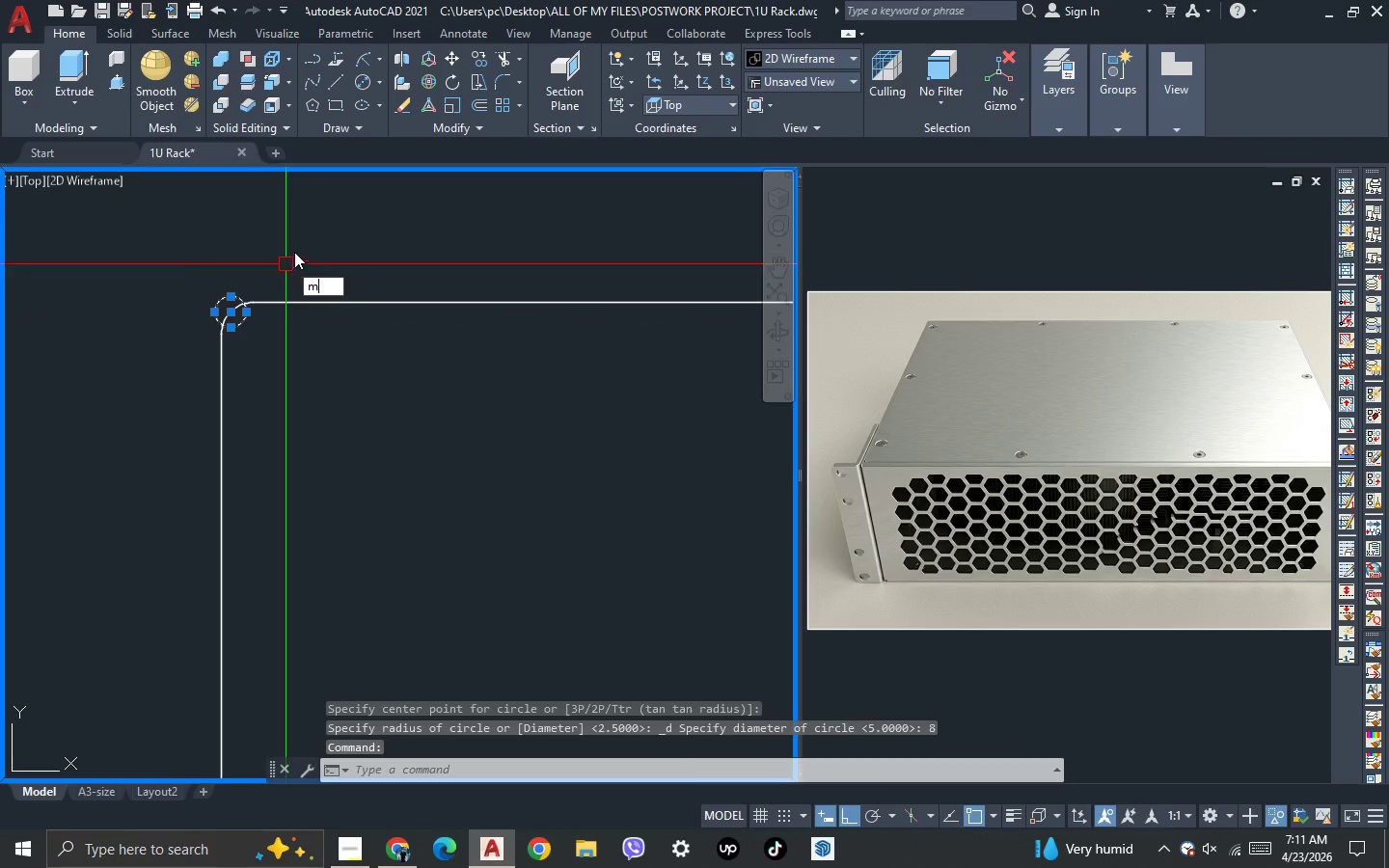 
key(Space)
 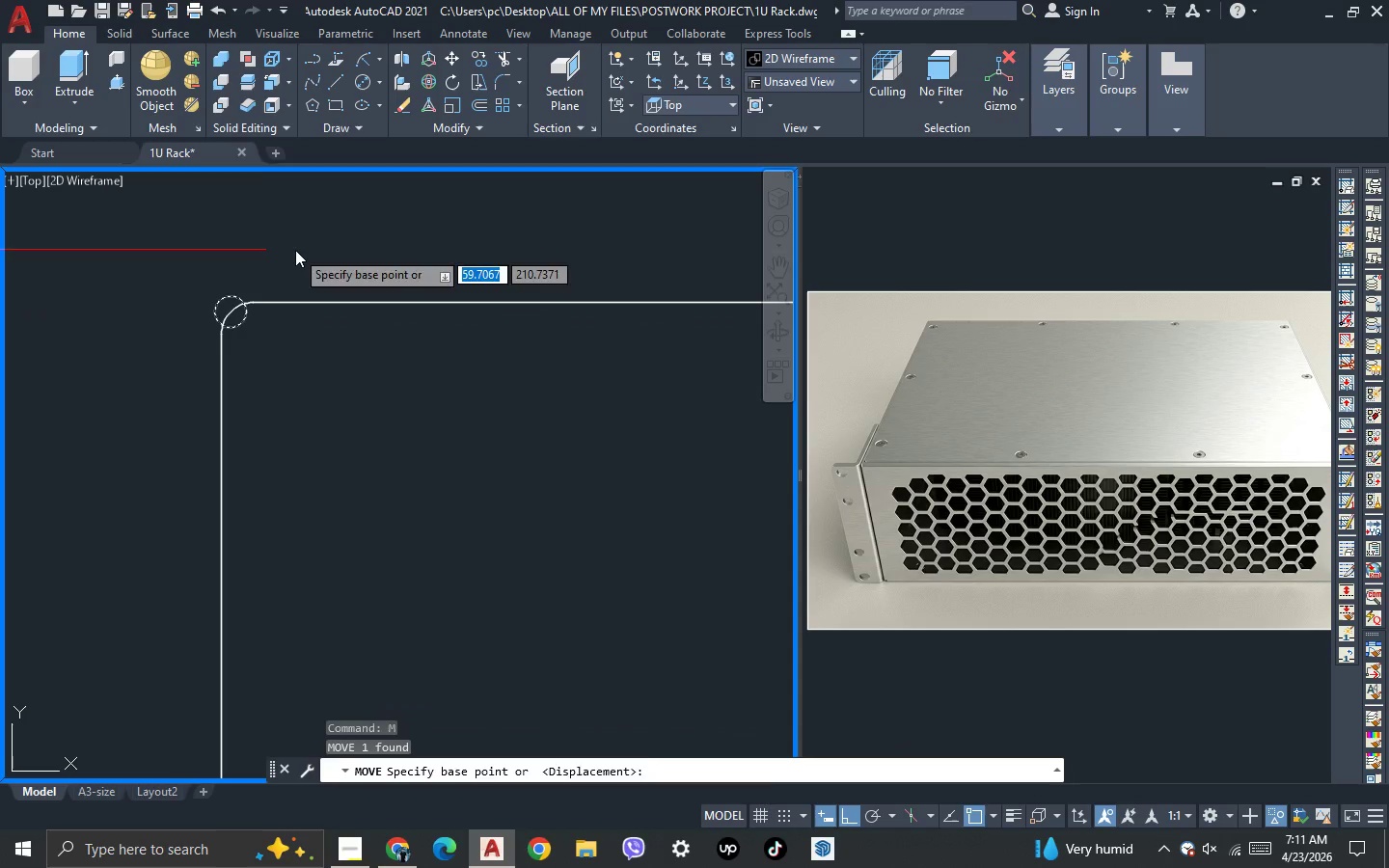 
left_click([295, 250])
 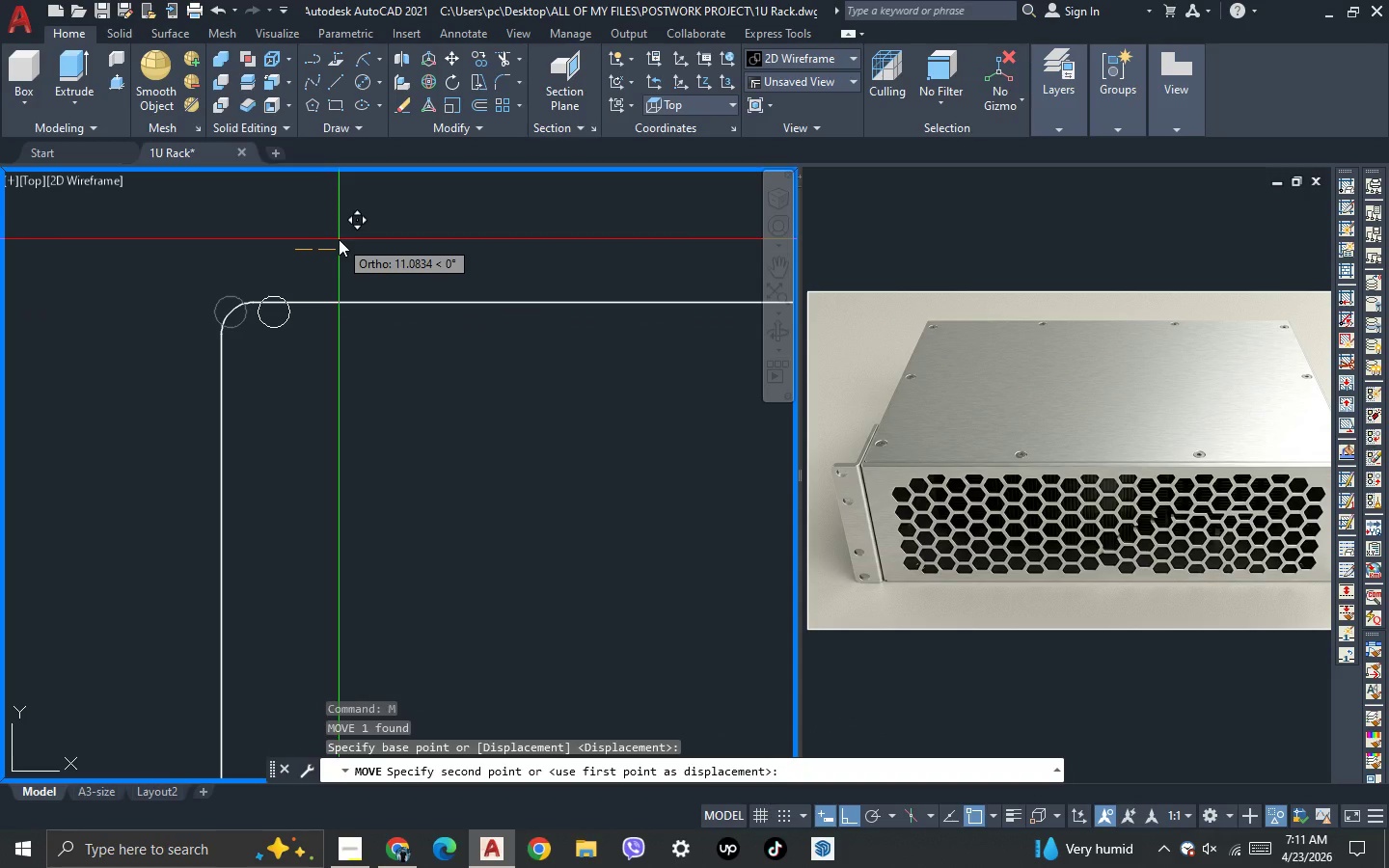 
type(10)
key(NumpadEnter)
 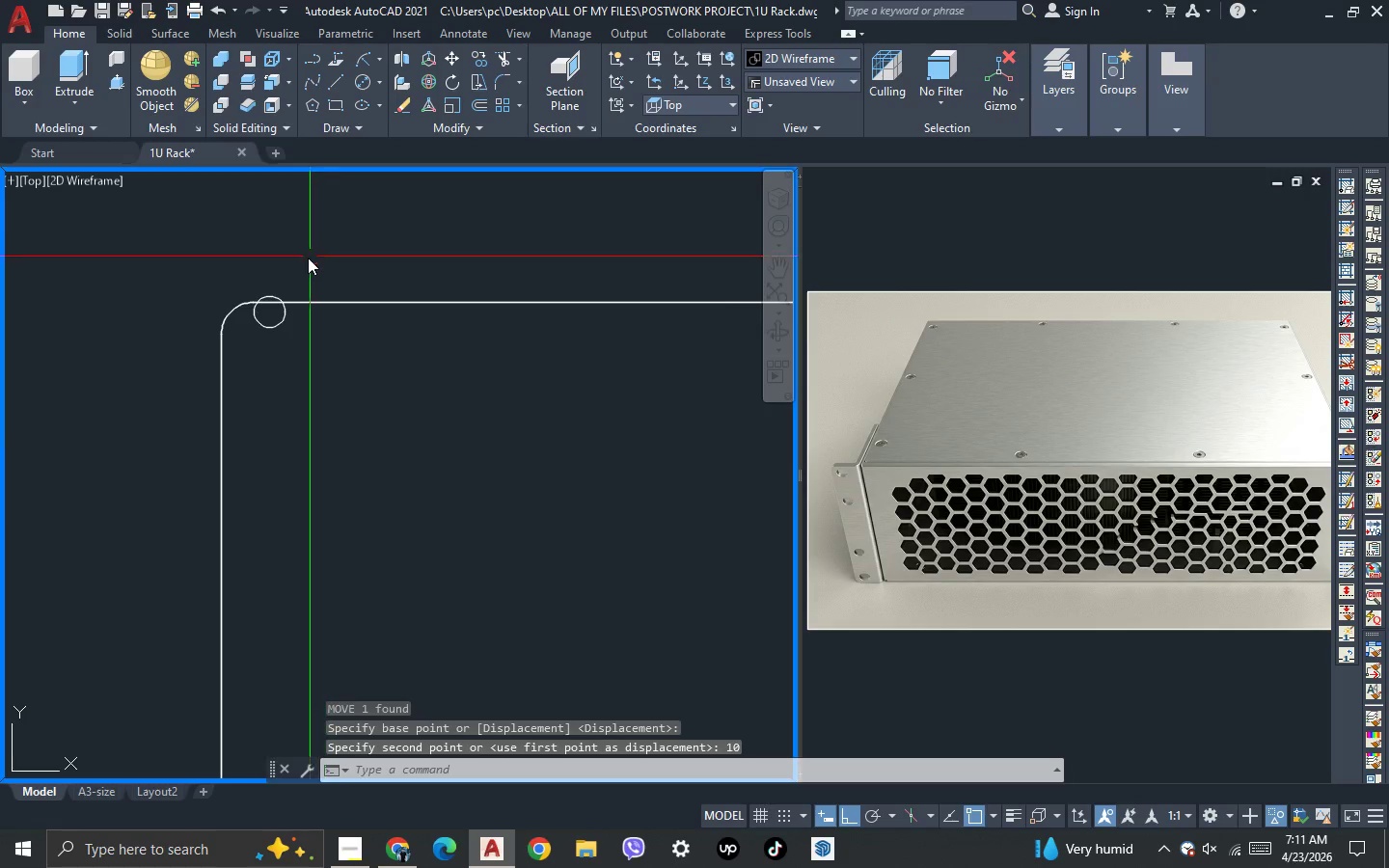 
scroll: coordinate [210, 280], scroll_direction: down, amount: 3.0
 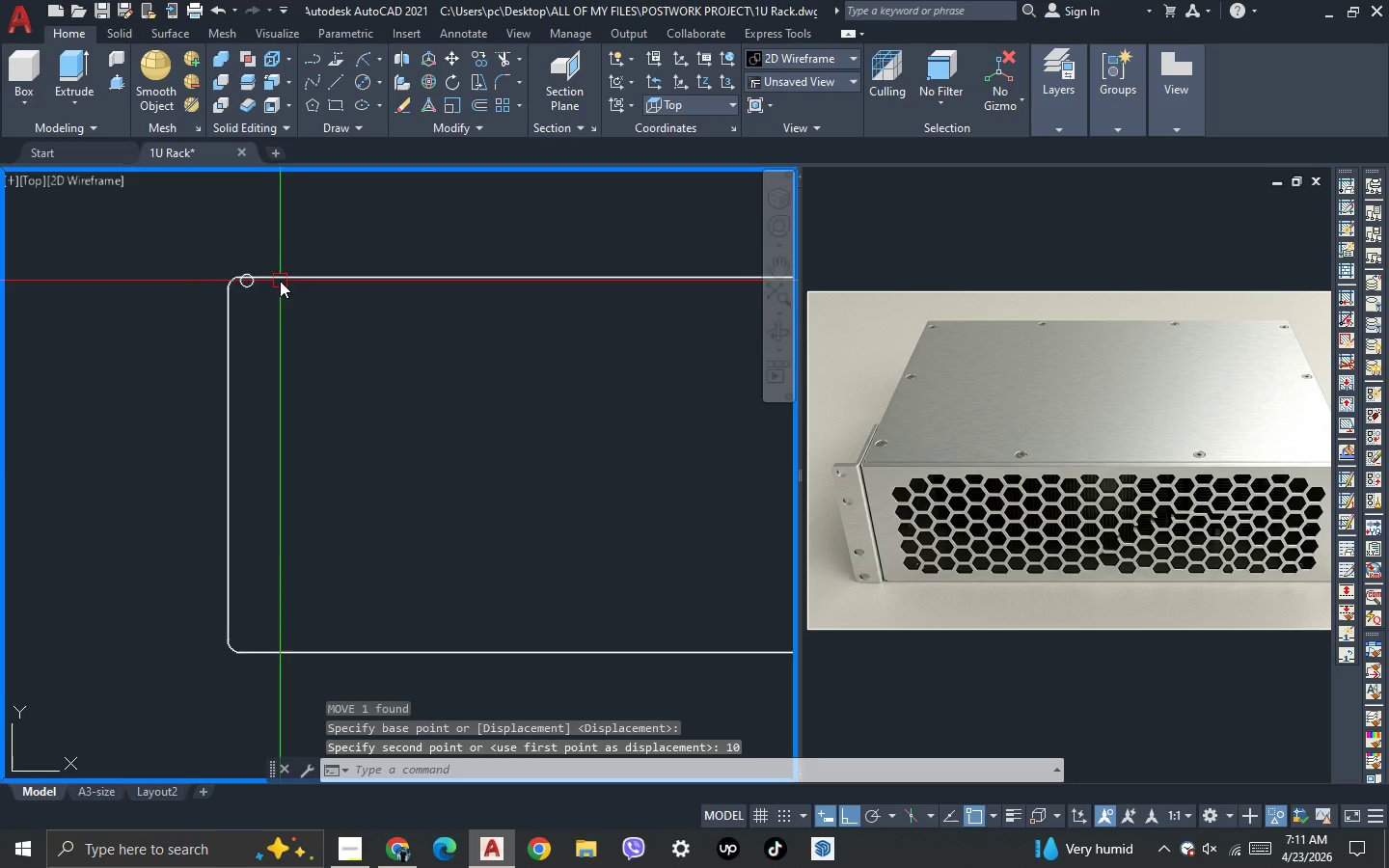 
scroll: coordinate [218, 300], scroll_direction: up, amount: 5.0
 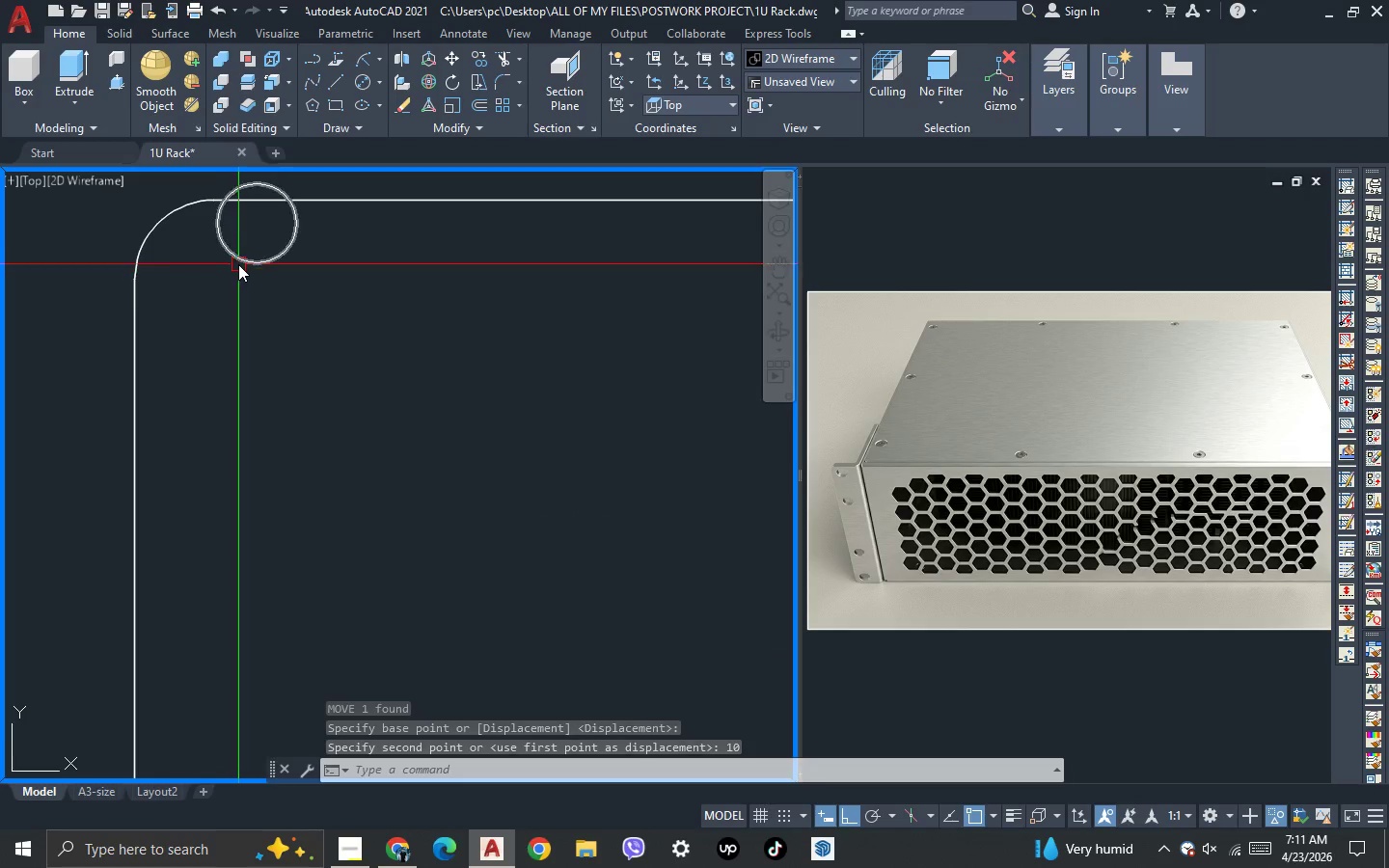 
left_click([241, 256])
 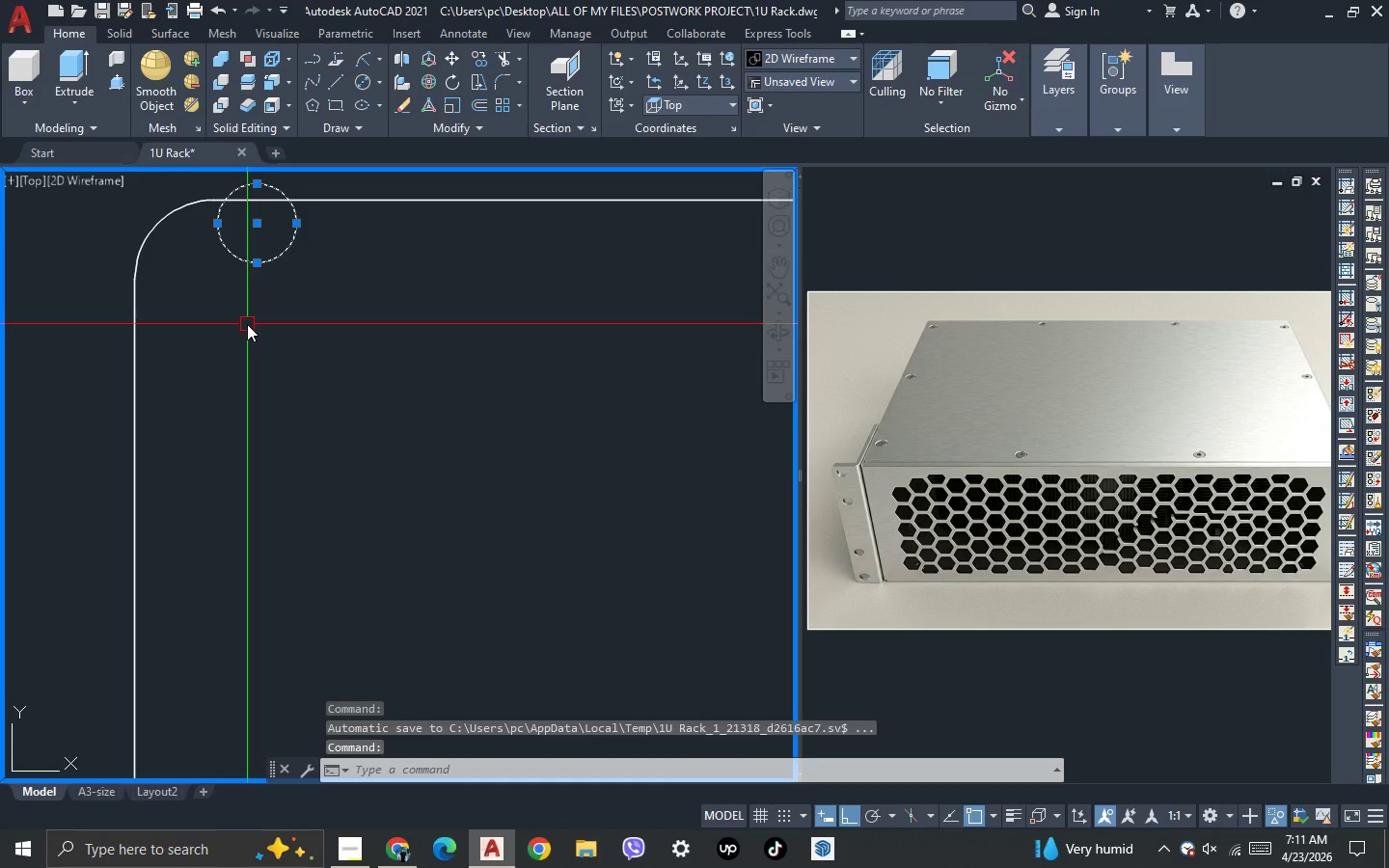 
key(Control+Z)
 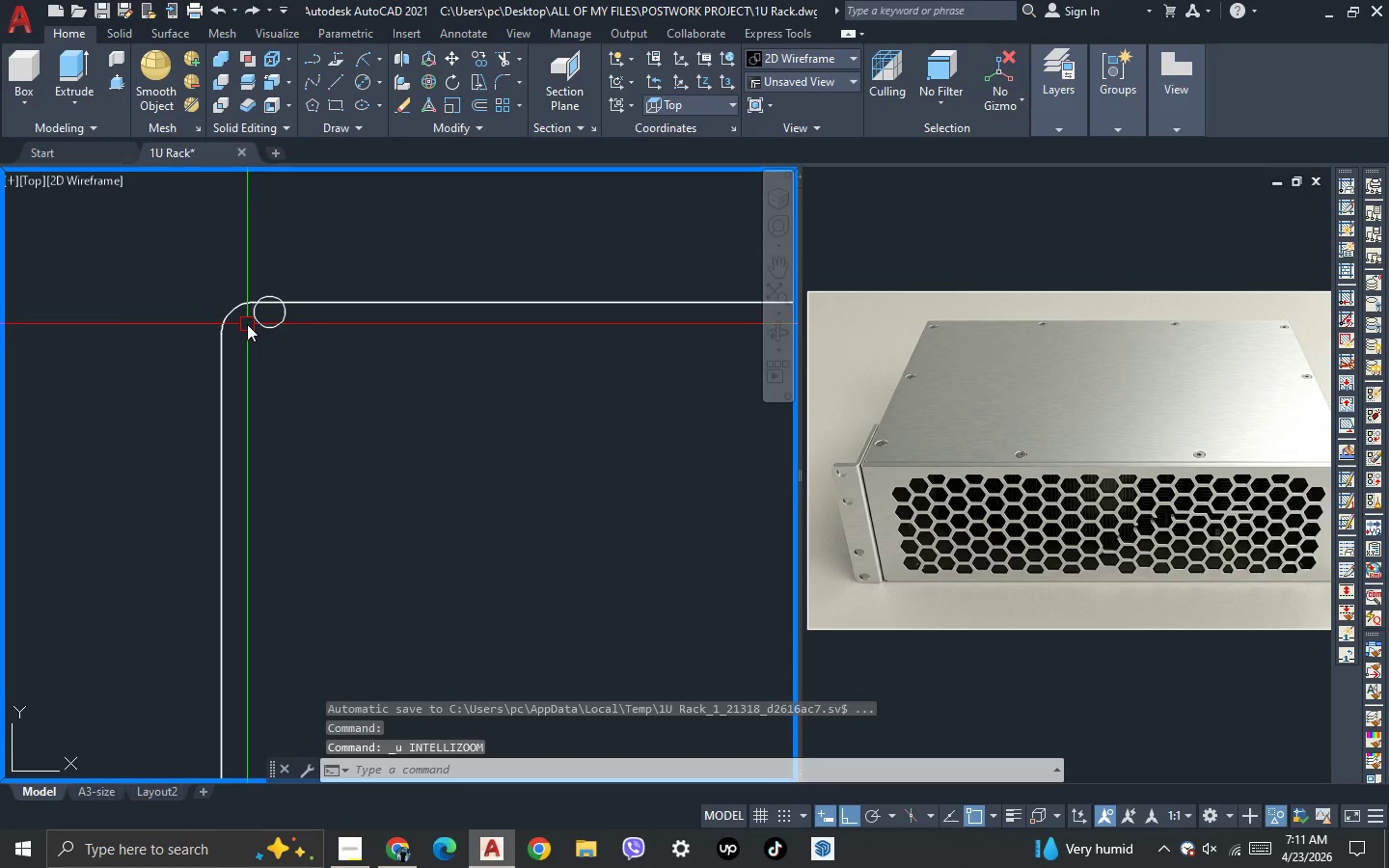 
key(Control+Z)
 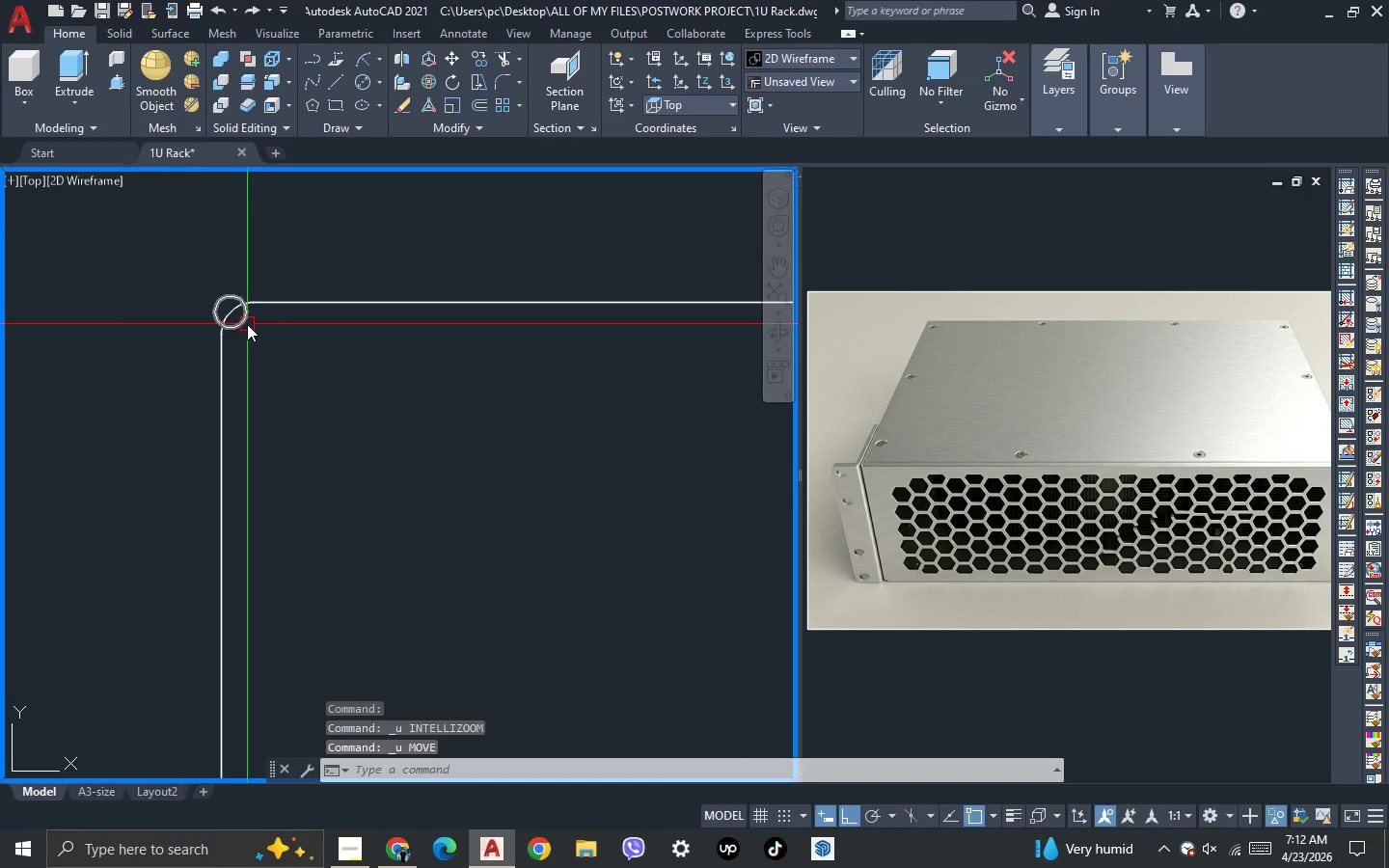 
left_click([245, 324])
 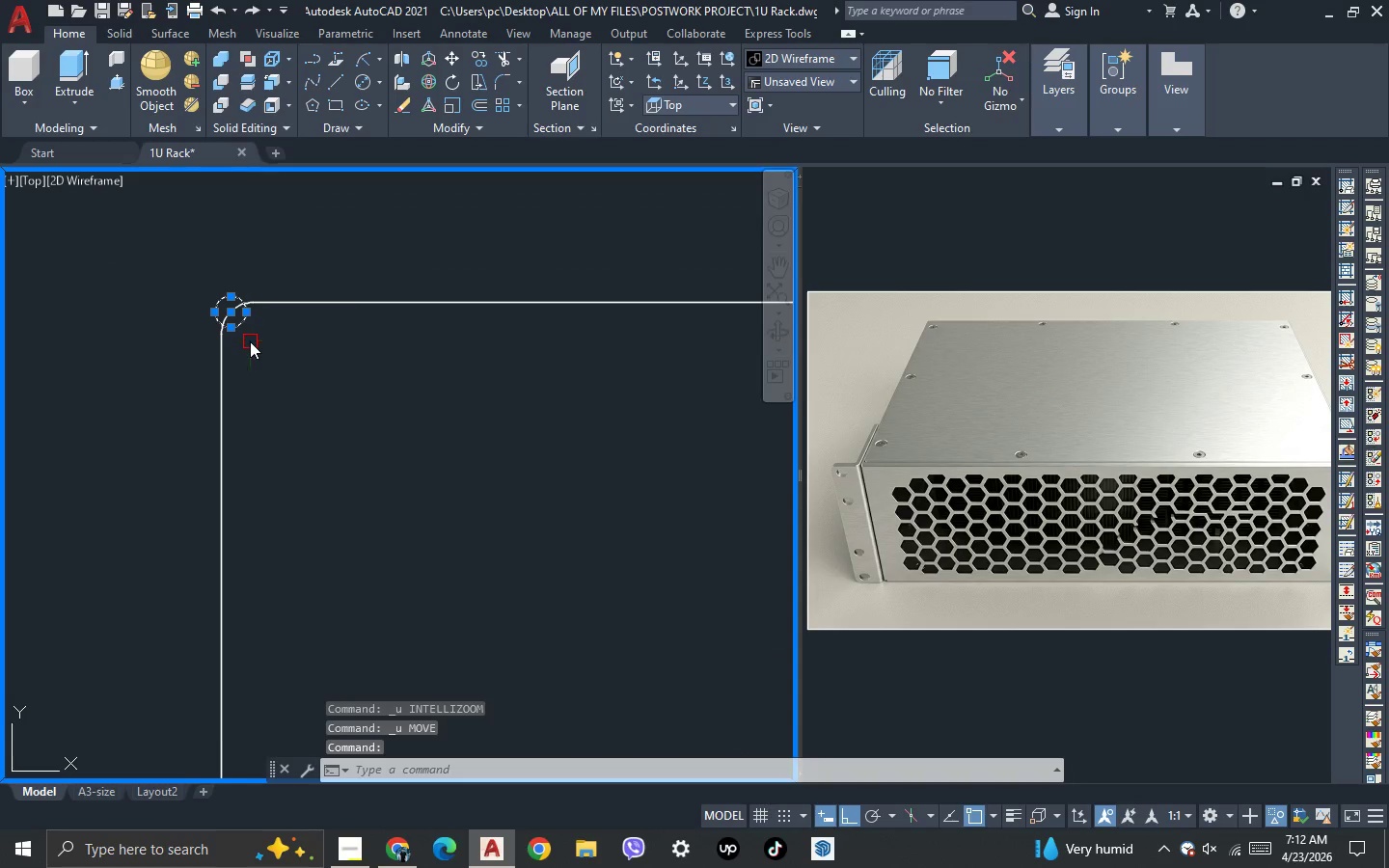 
key(M)
 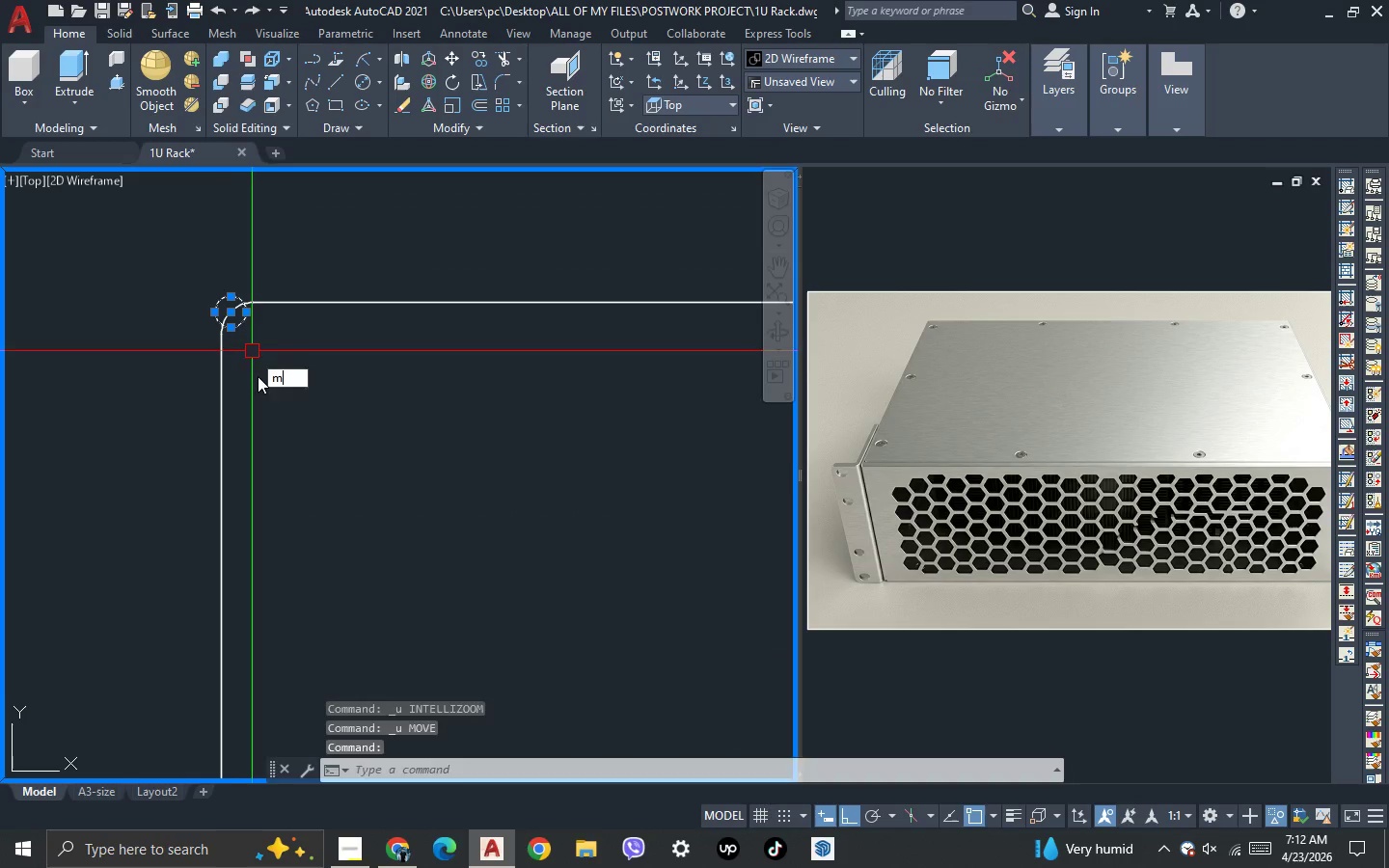 
key(Space)
 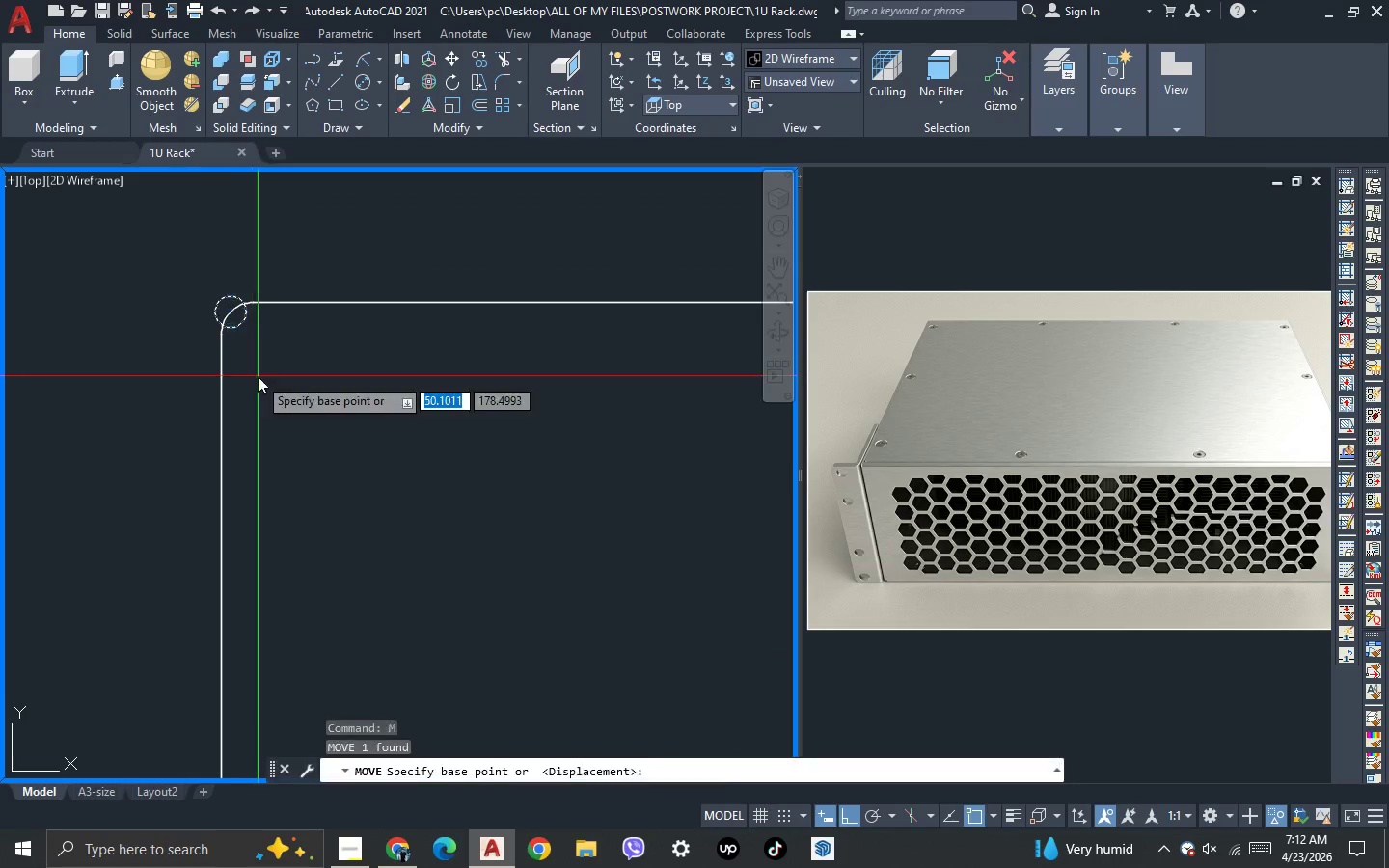 
left_click([258, 376])
 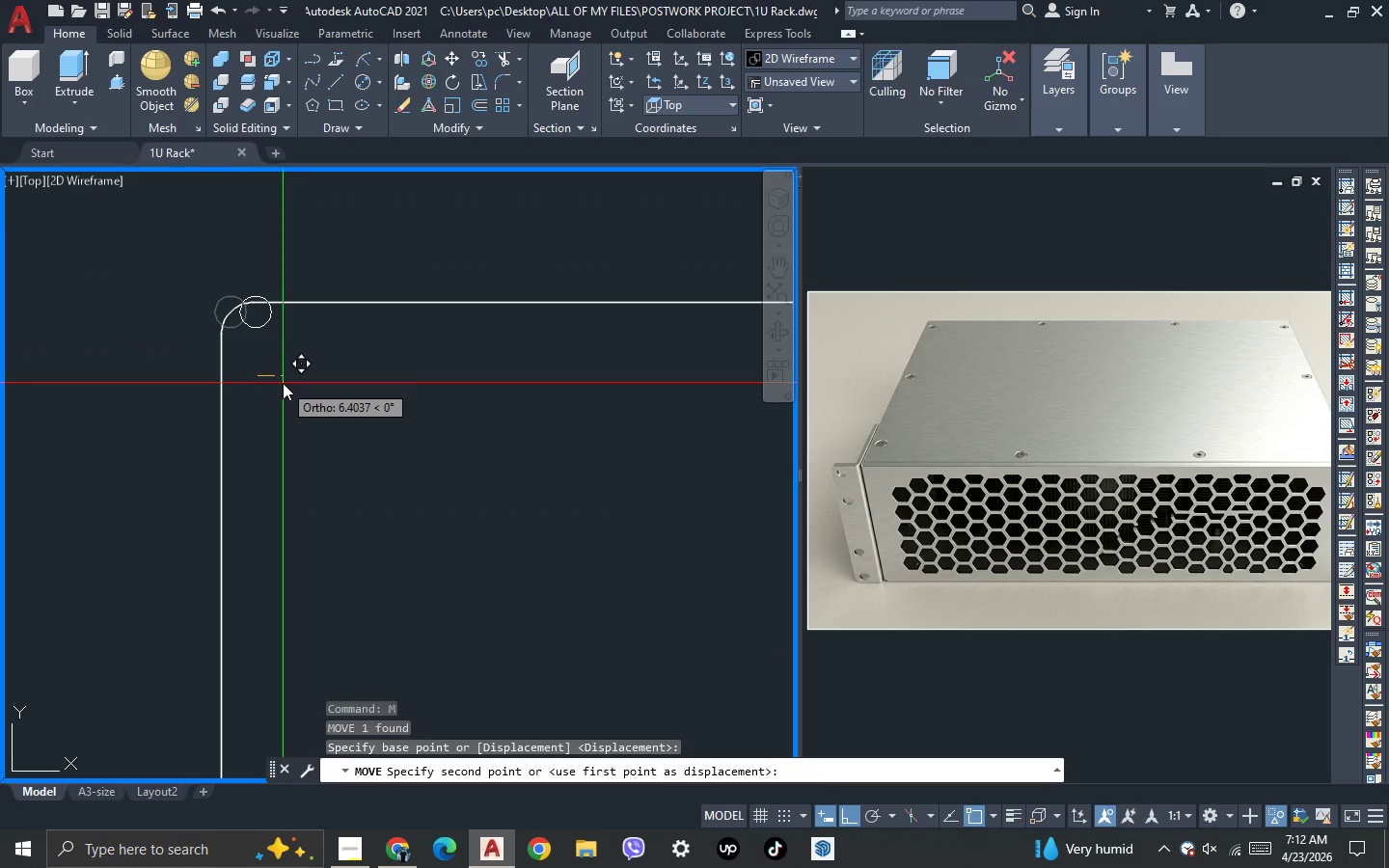 
key(5)
 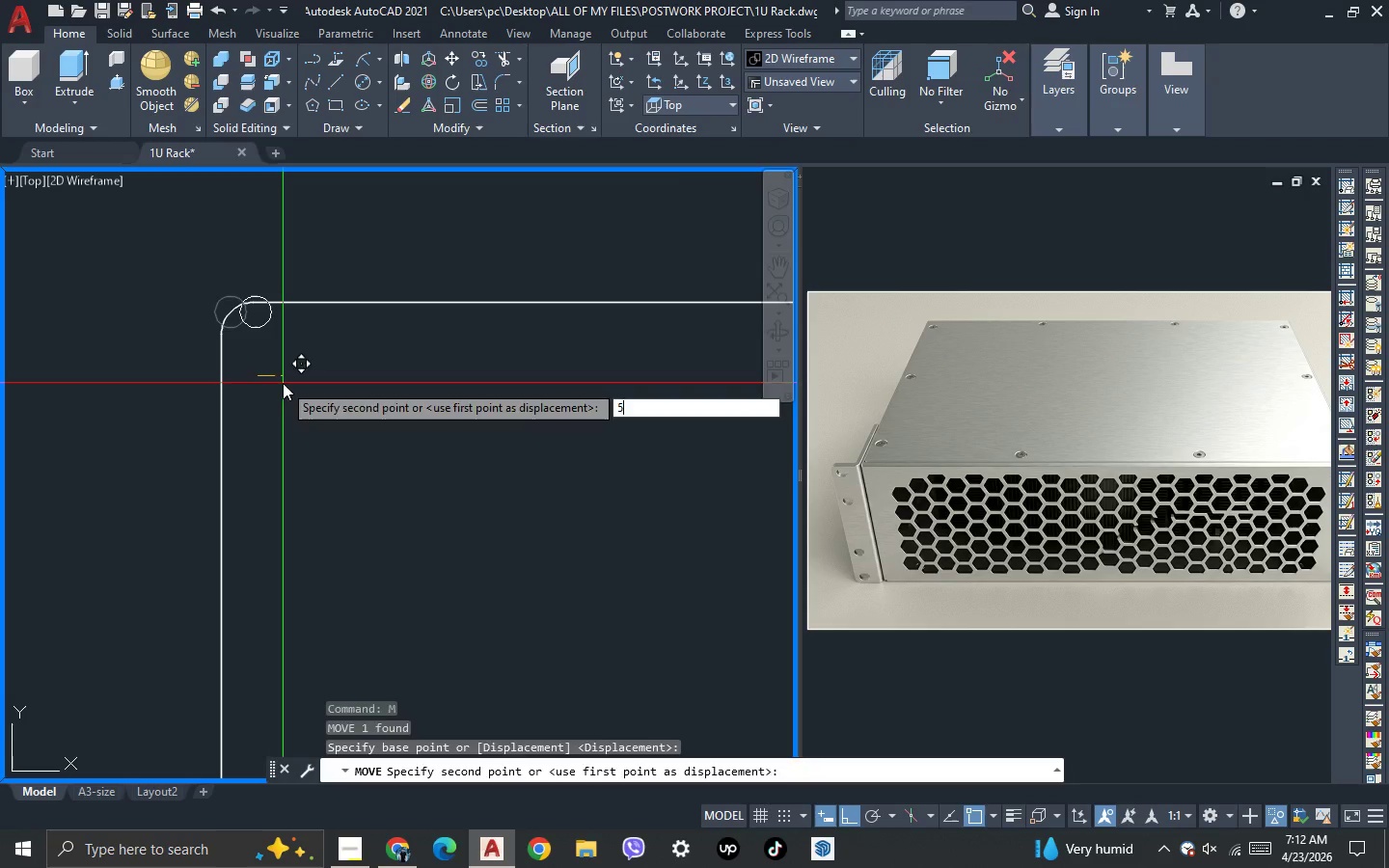 
key(NumpadEnter)
 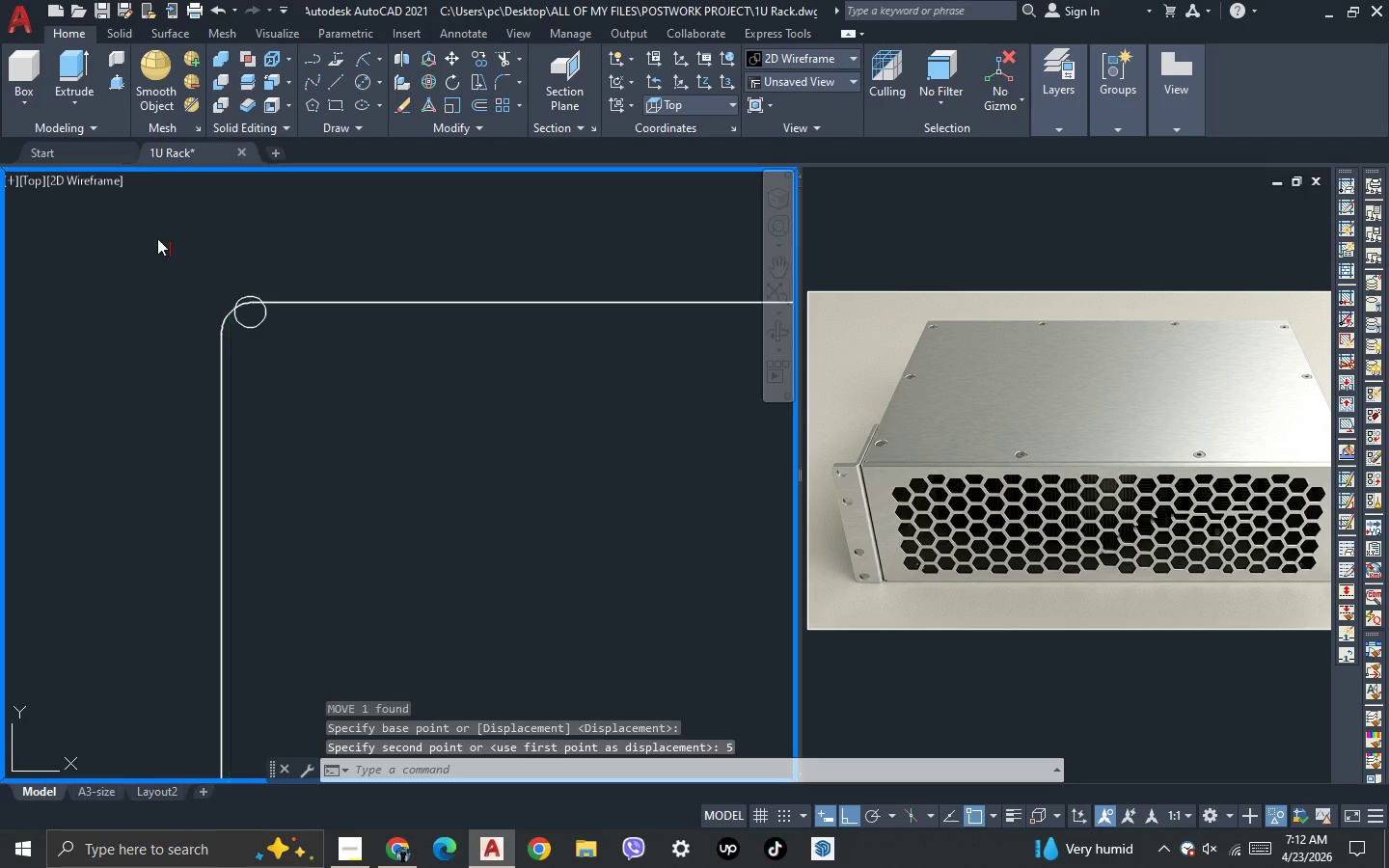 
scroll: coordinate [193, 268], scroll_direction: none, amount: 0.0
 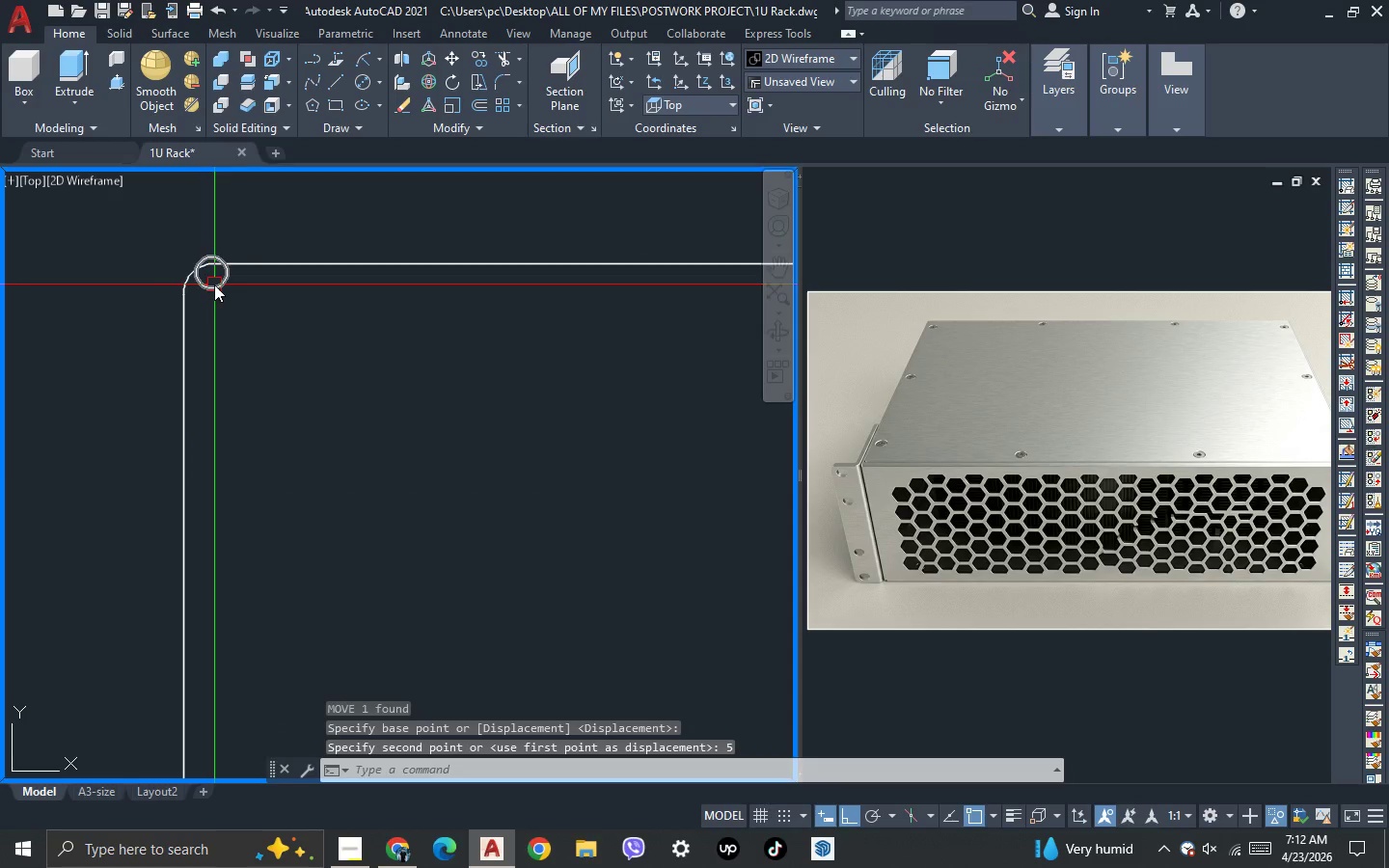 
scroll: coordinate [214, 285], scroll_direction: up, amount: 2.0
 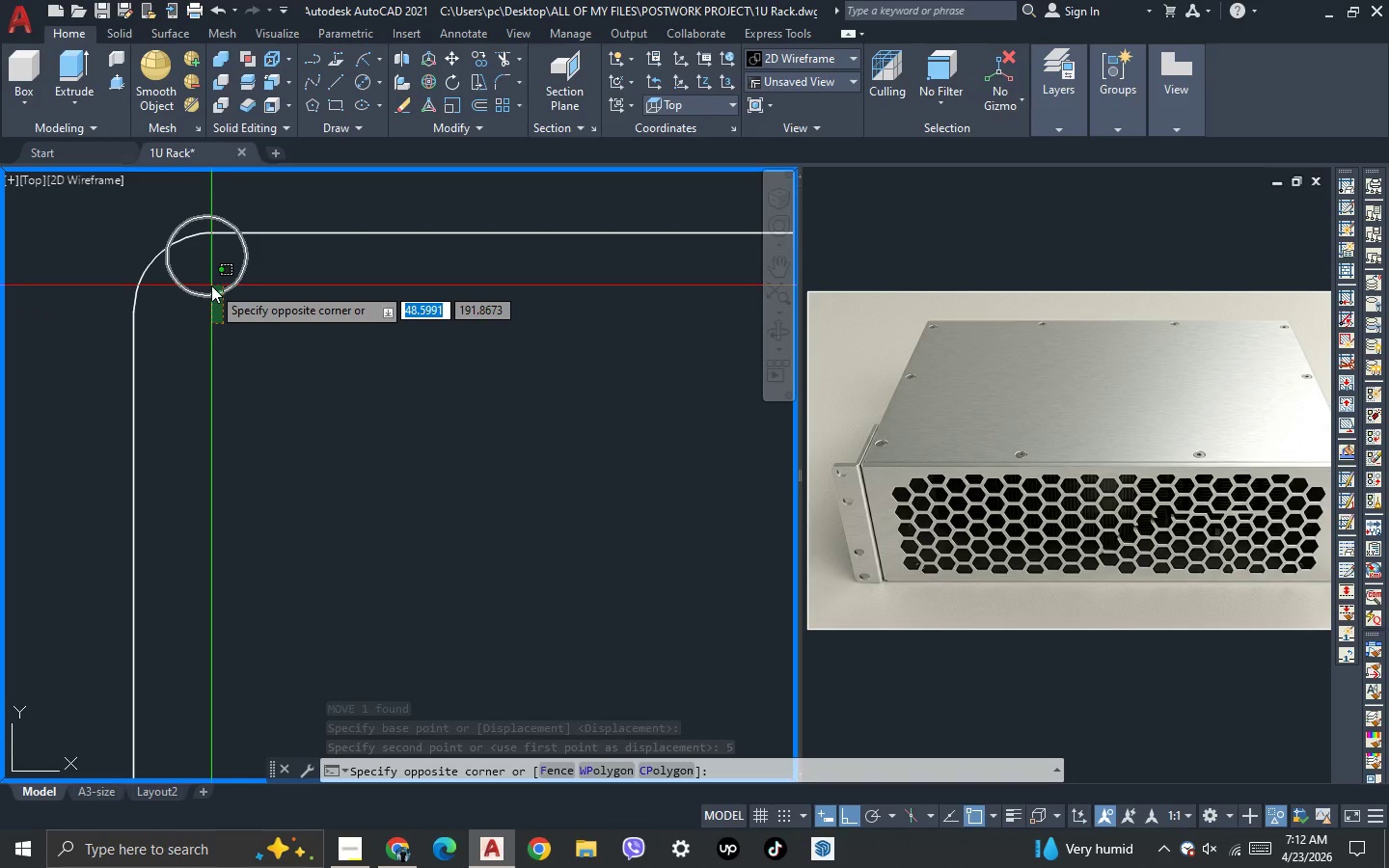 
left_click([211, 285])
 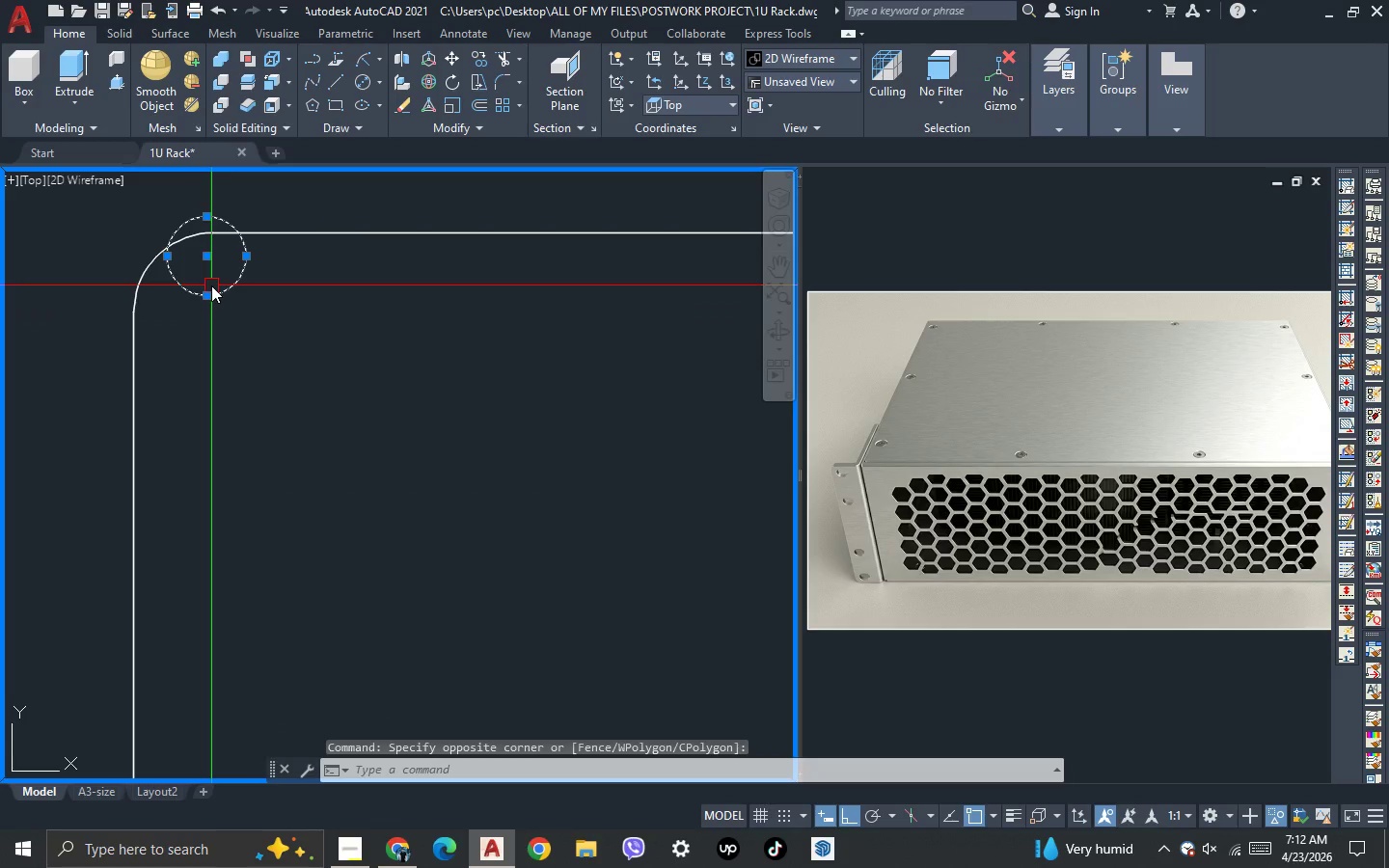 
key(Delete)
 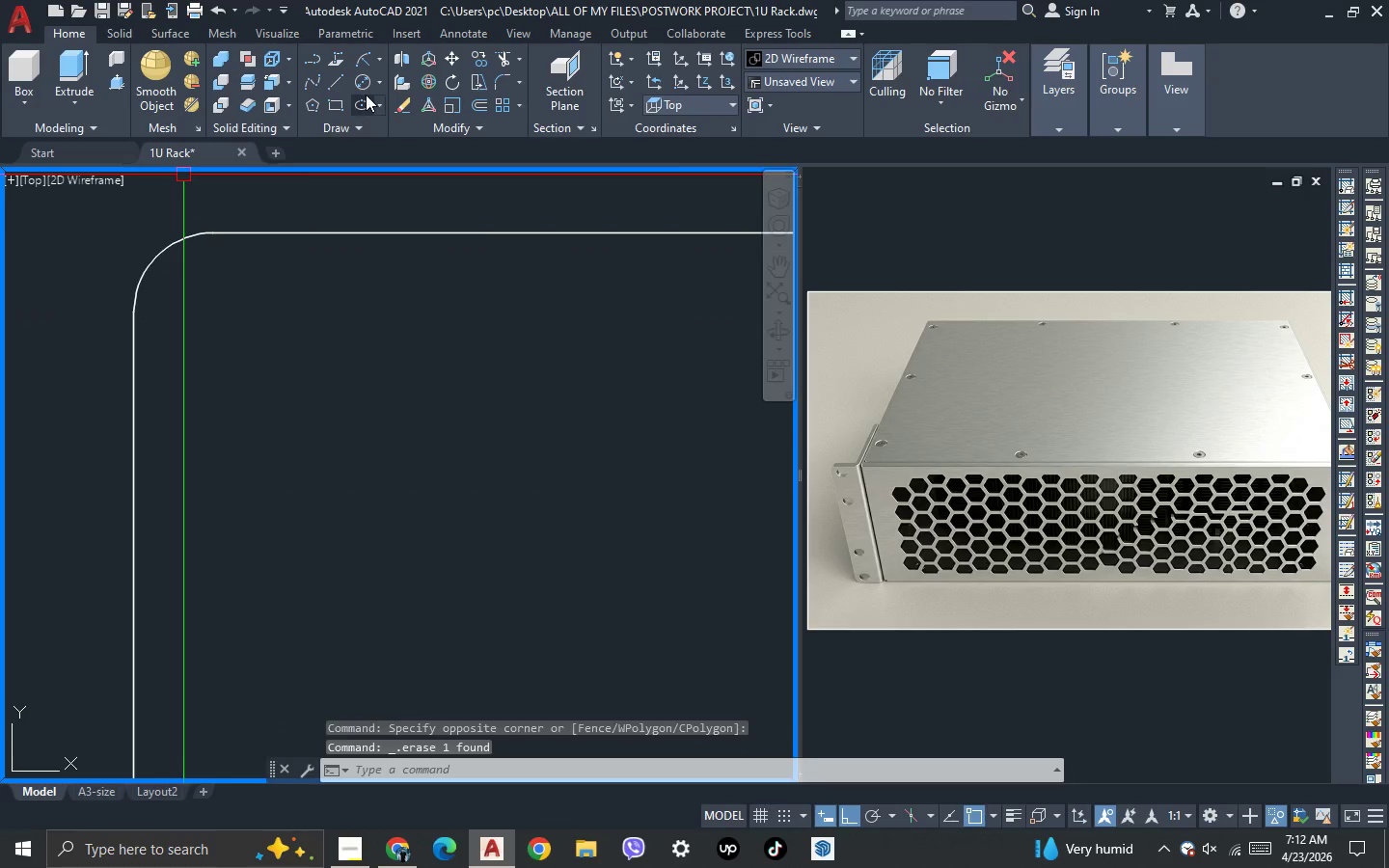 
left_click([366, 87])
 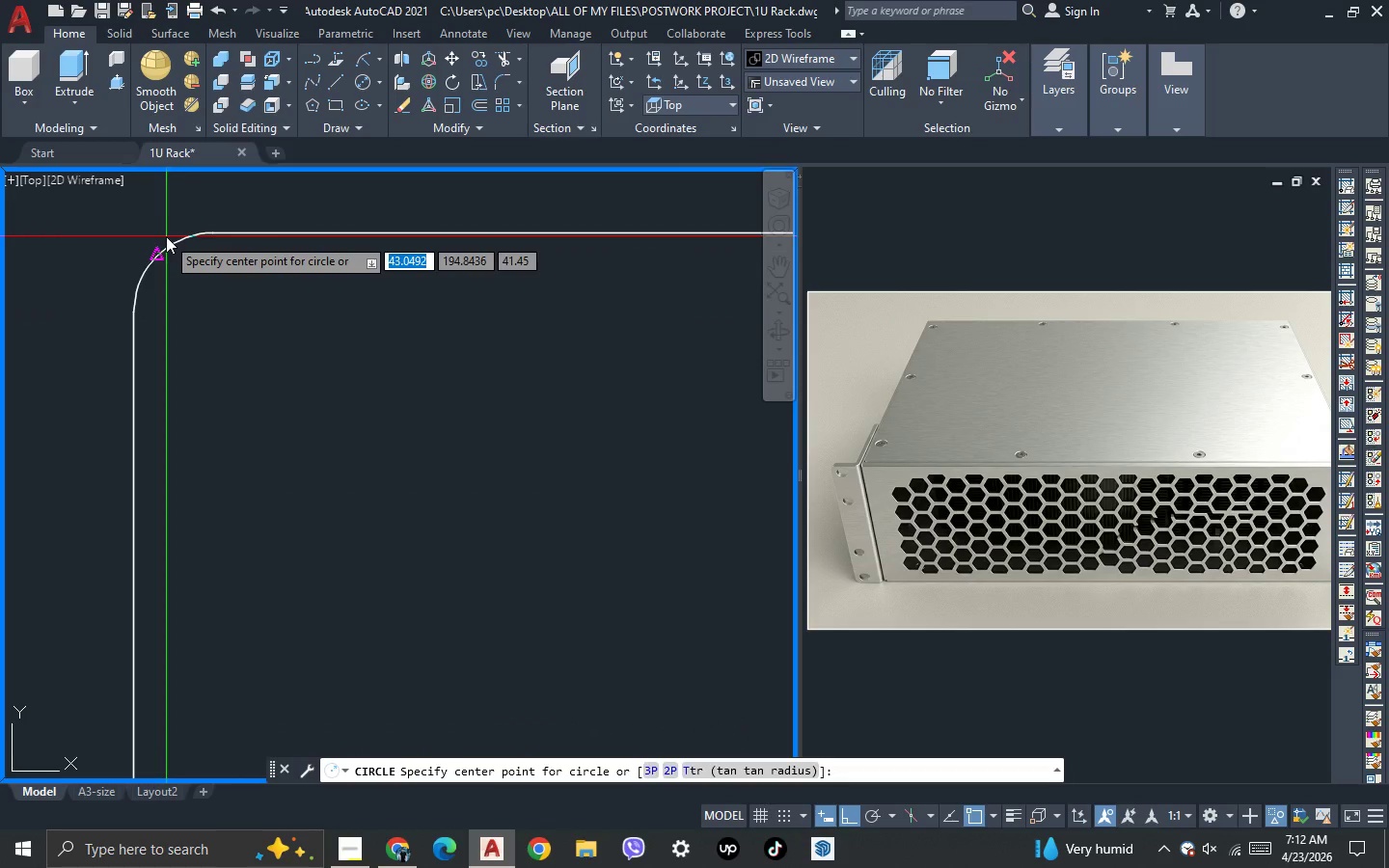 
left_click([165, 239])
 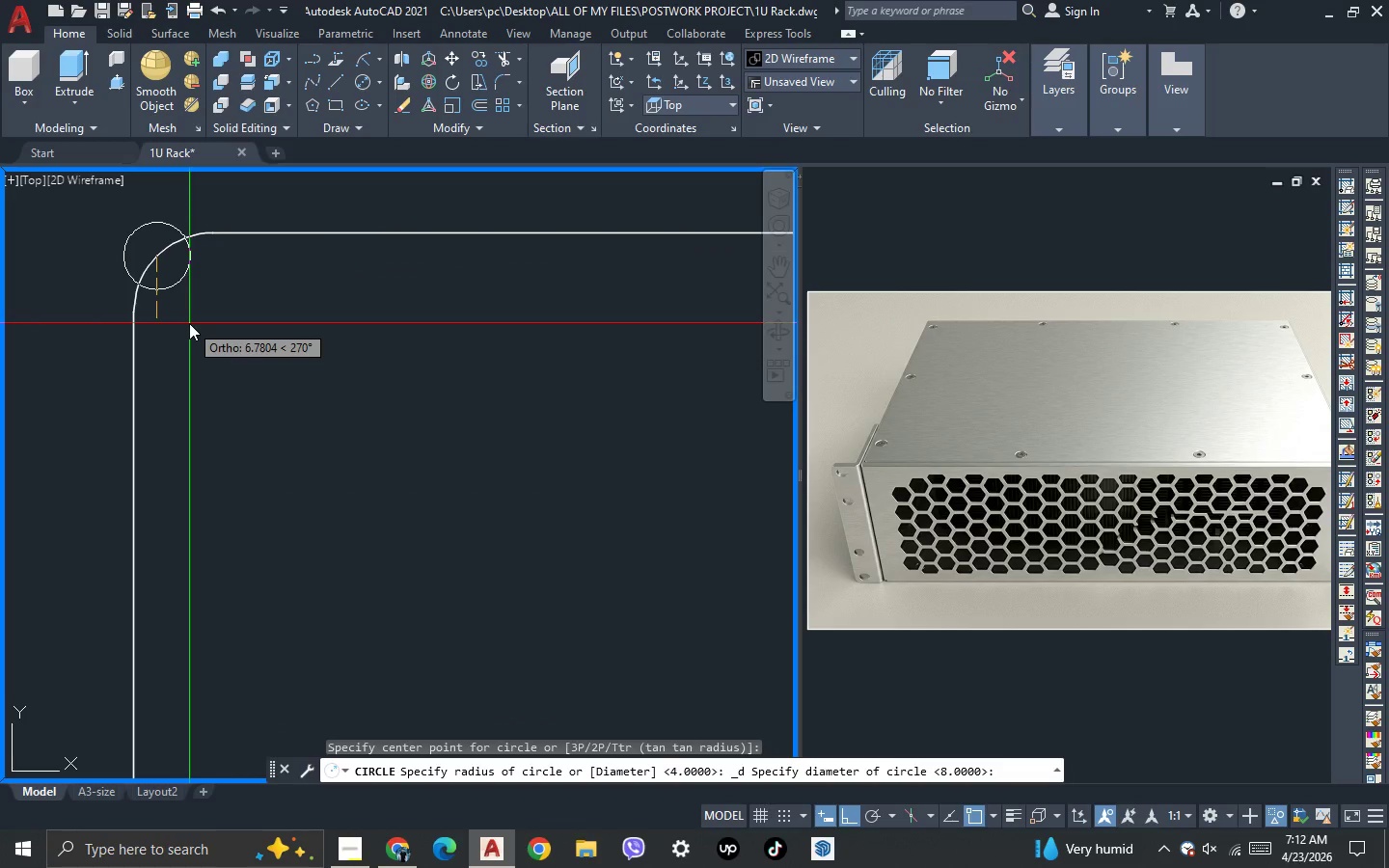 
key(5)
 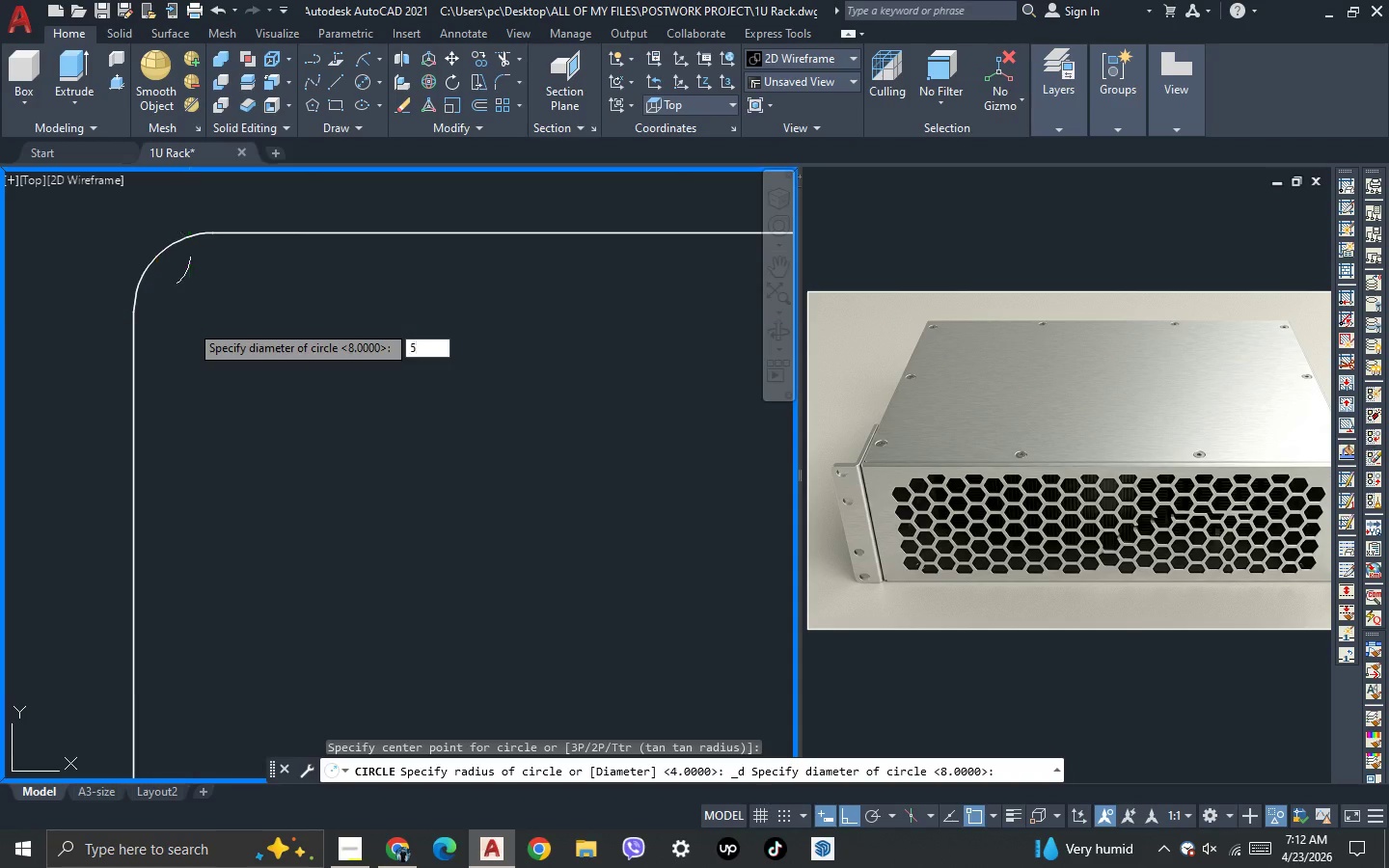 
key(NumpadEnter)
 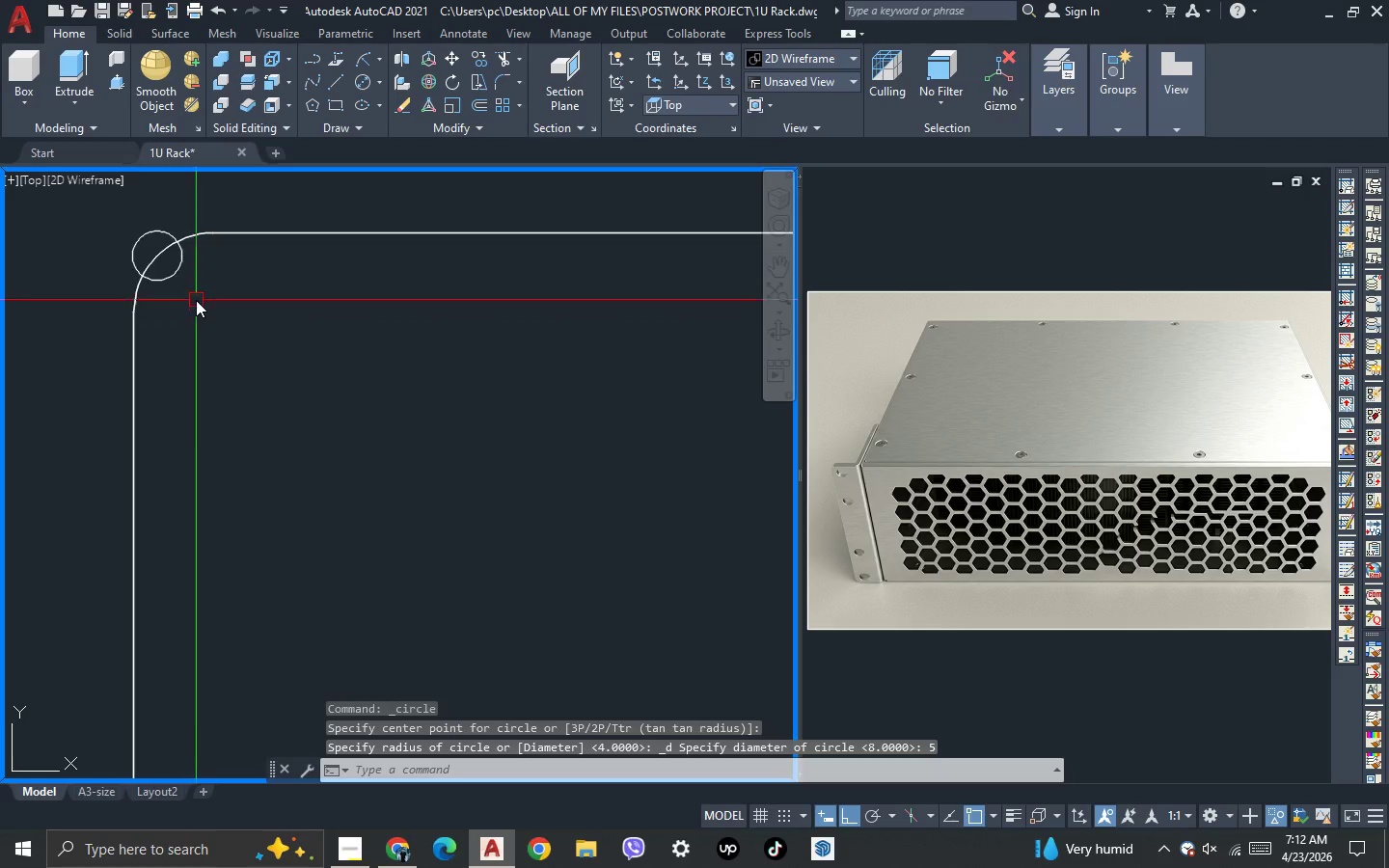 
scroll: coordinate [100, 232], scroll_direction: down, amount: 5.0
 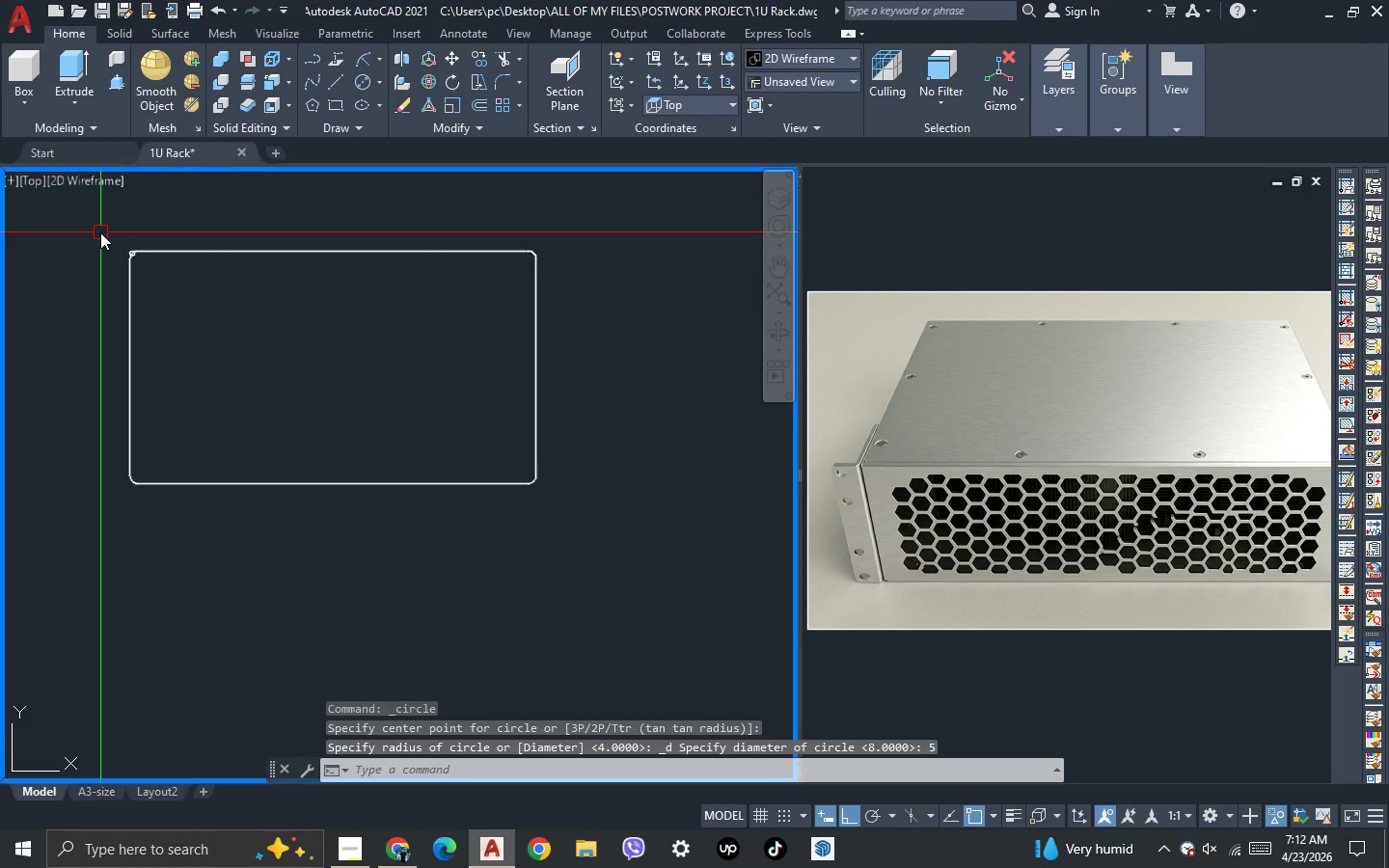 
scroll: coordinate [121, 253], scroll_direction: up, amount: 4.0
 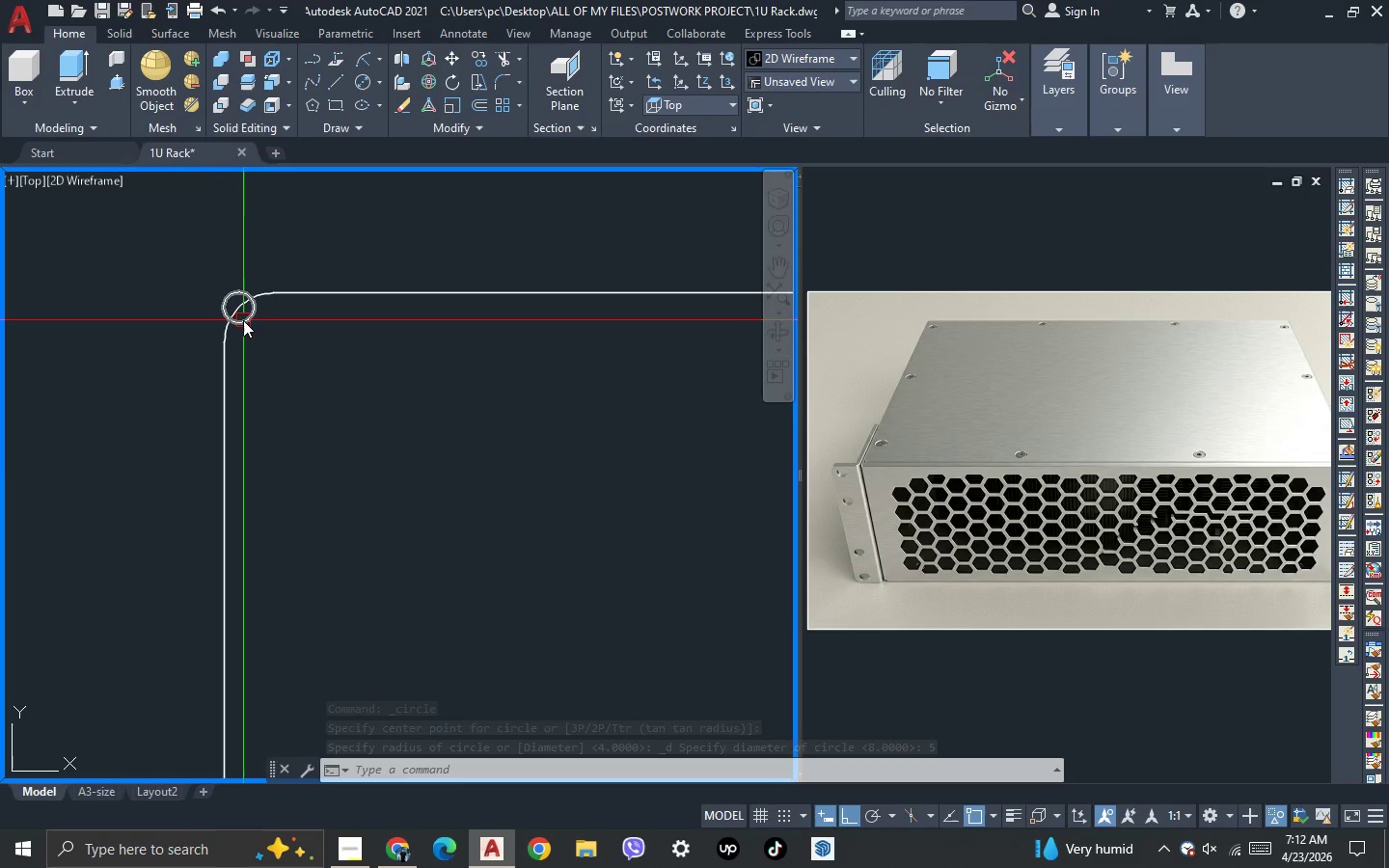 
left_click([245, 321])
 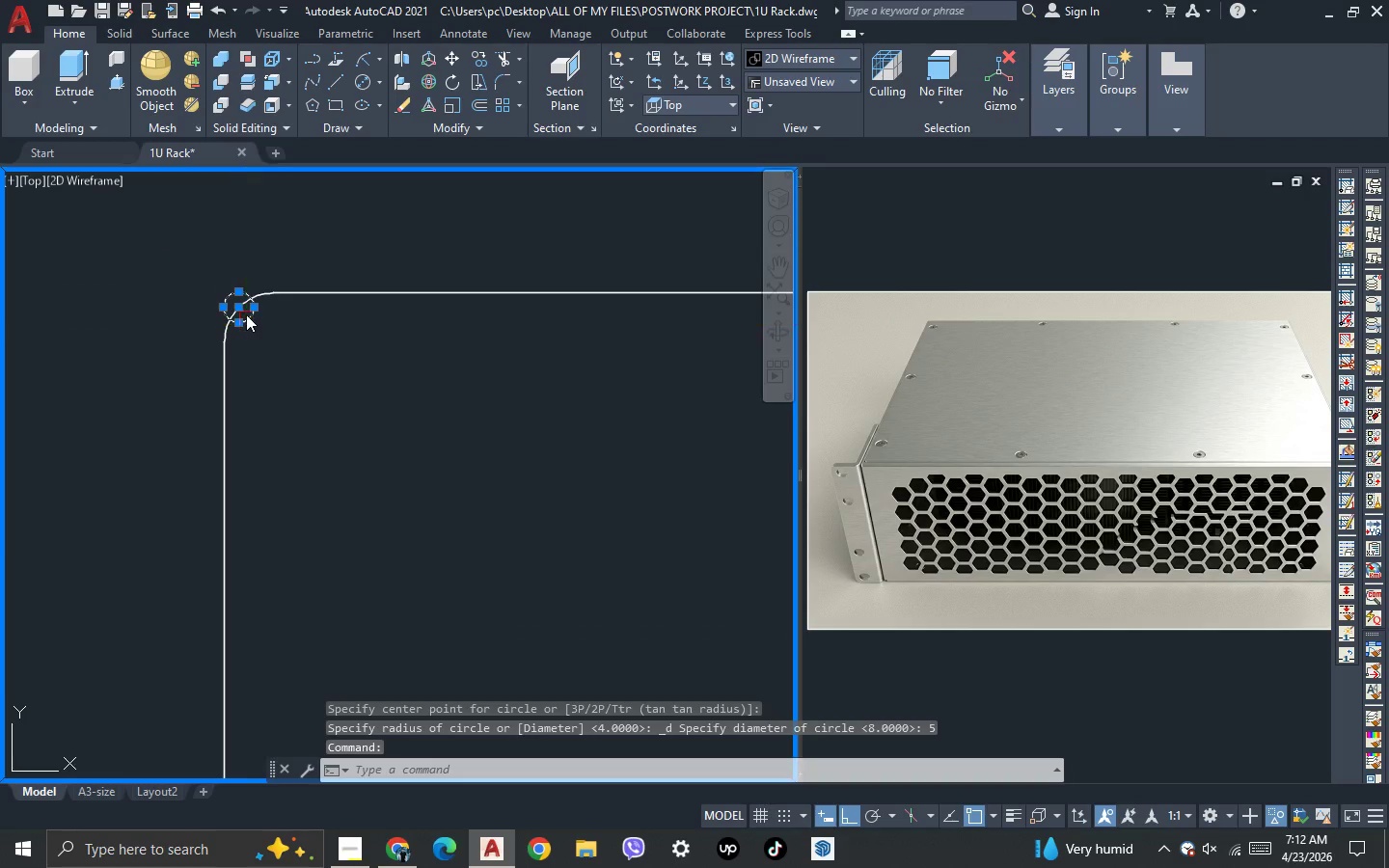 
key(Delete)
 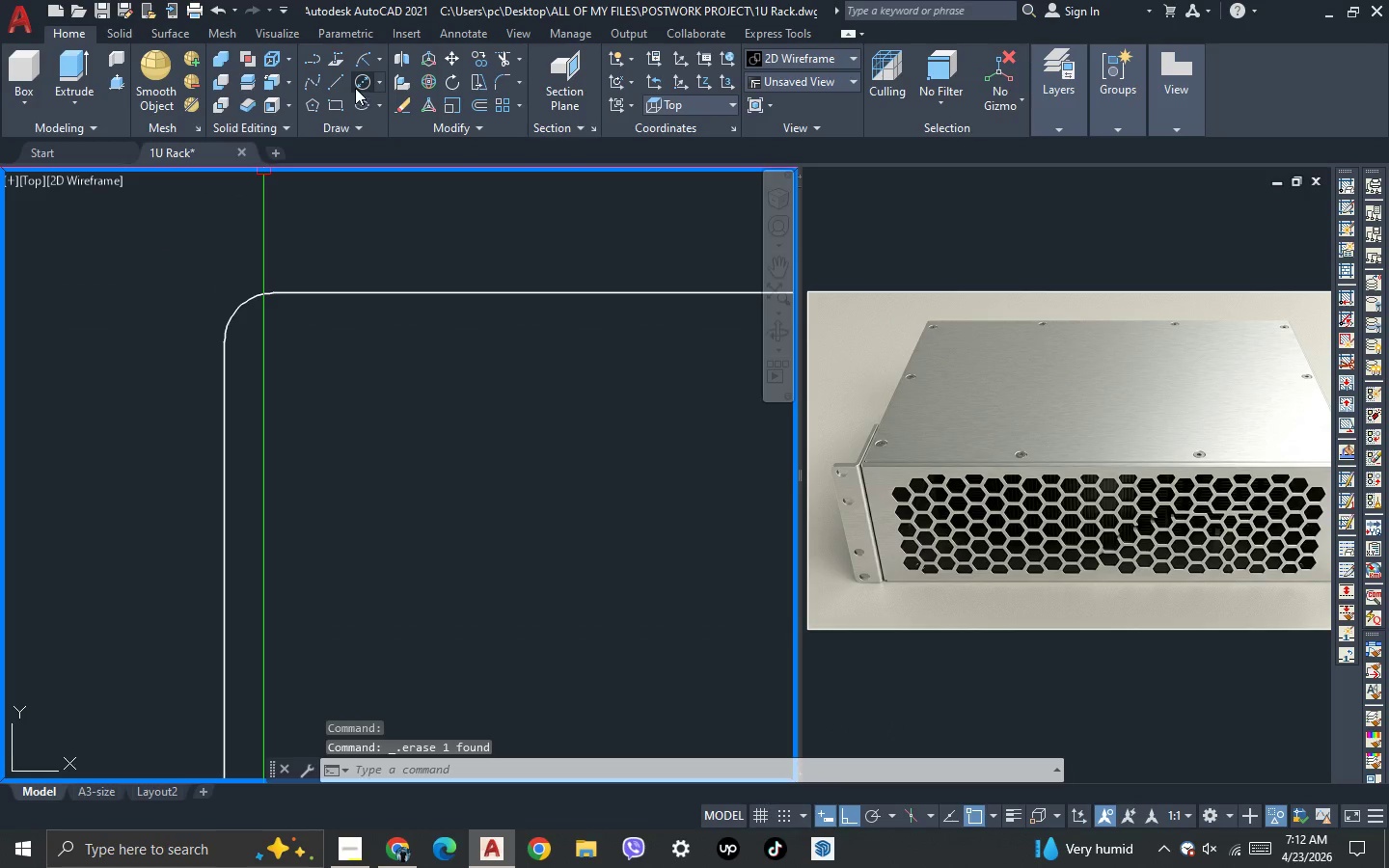 
left_click([358, 85])
 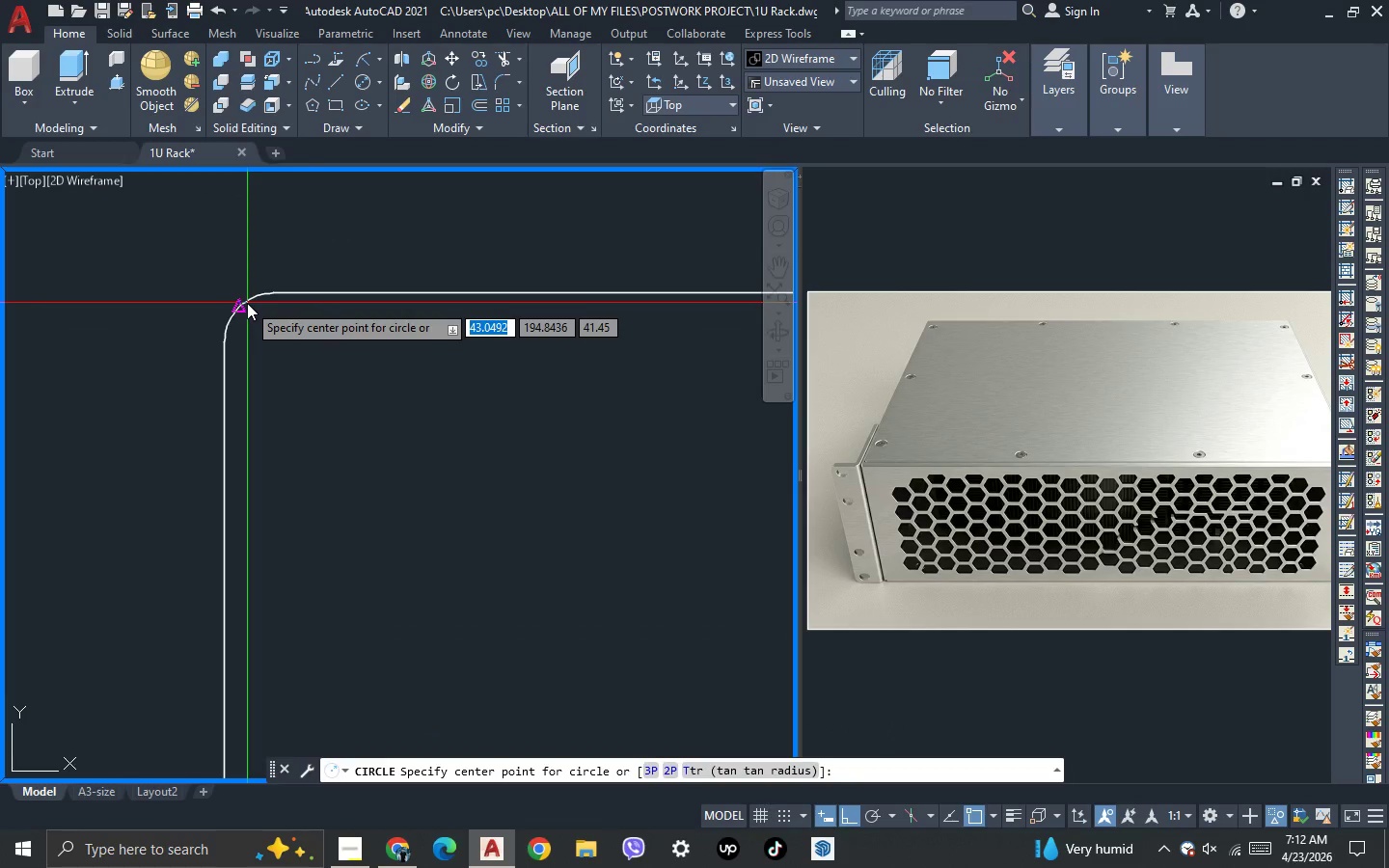 
left_click([247, 303])
 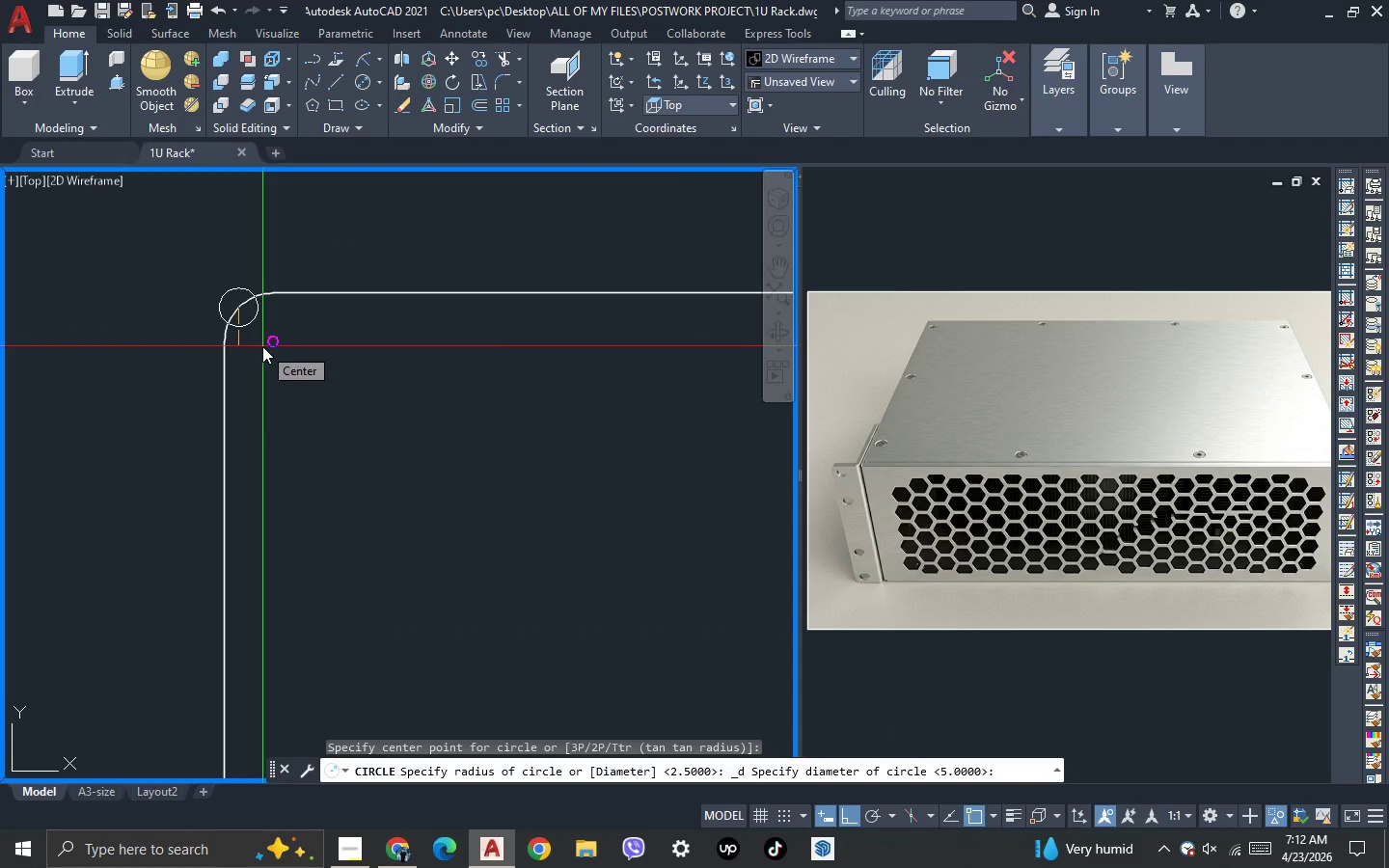 
key(6)
 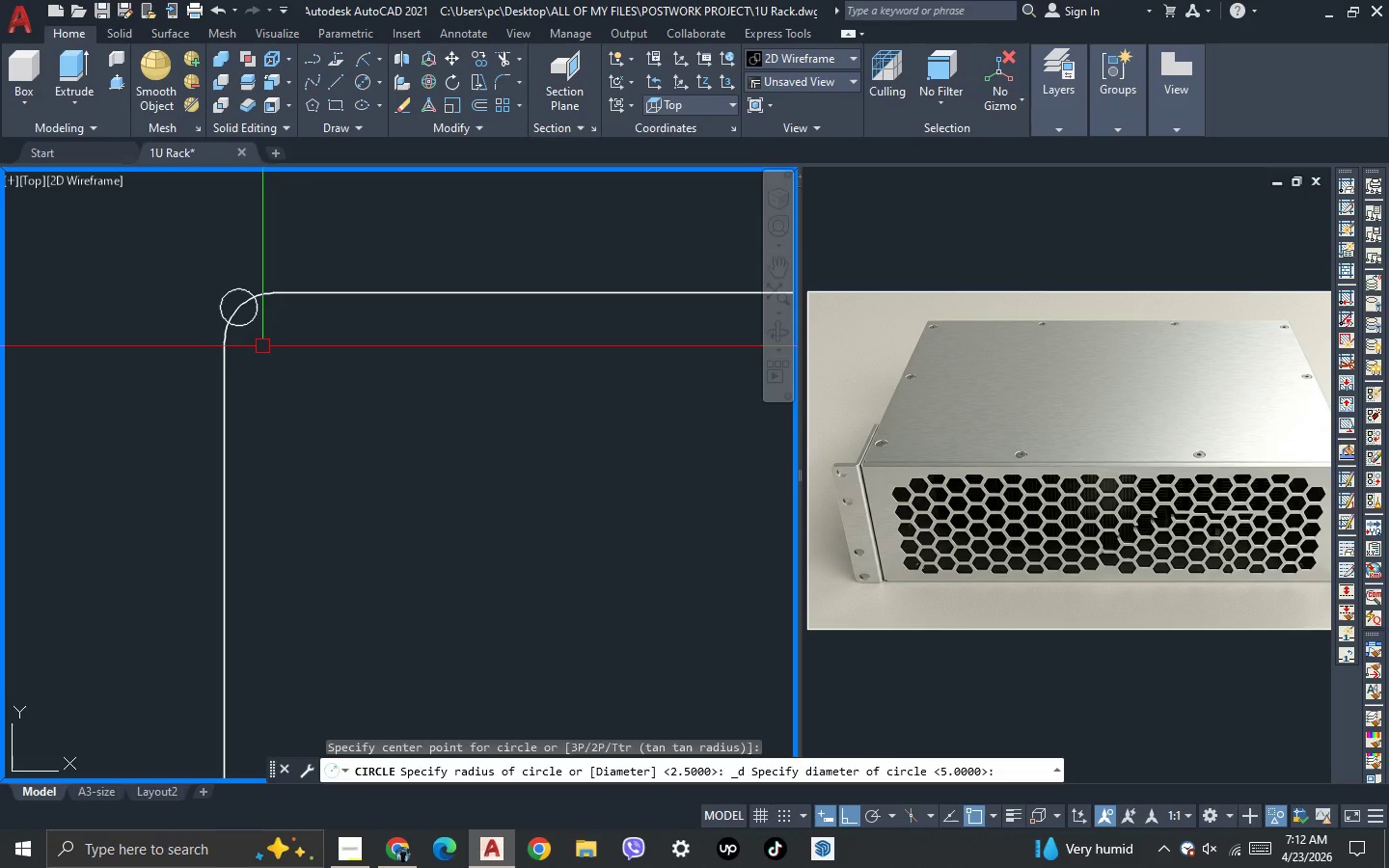 
key(NumpadEnter)
 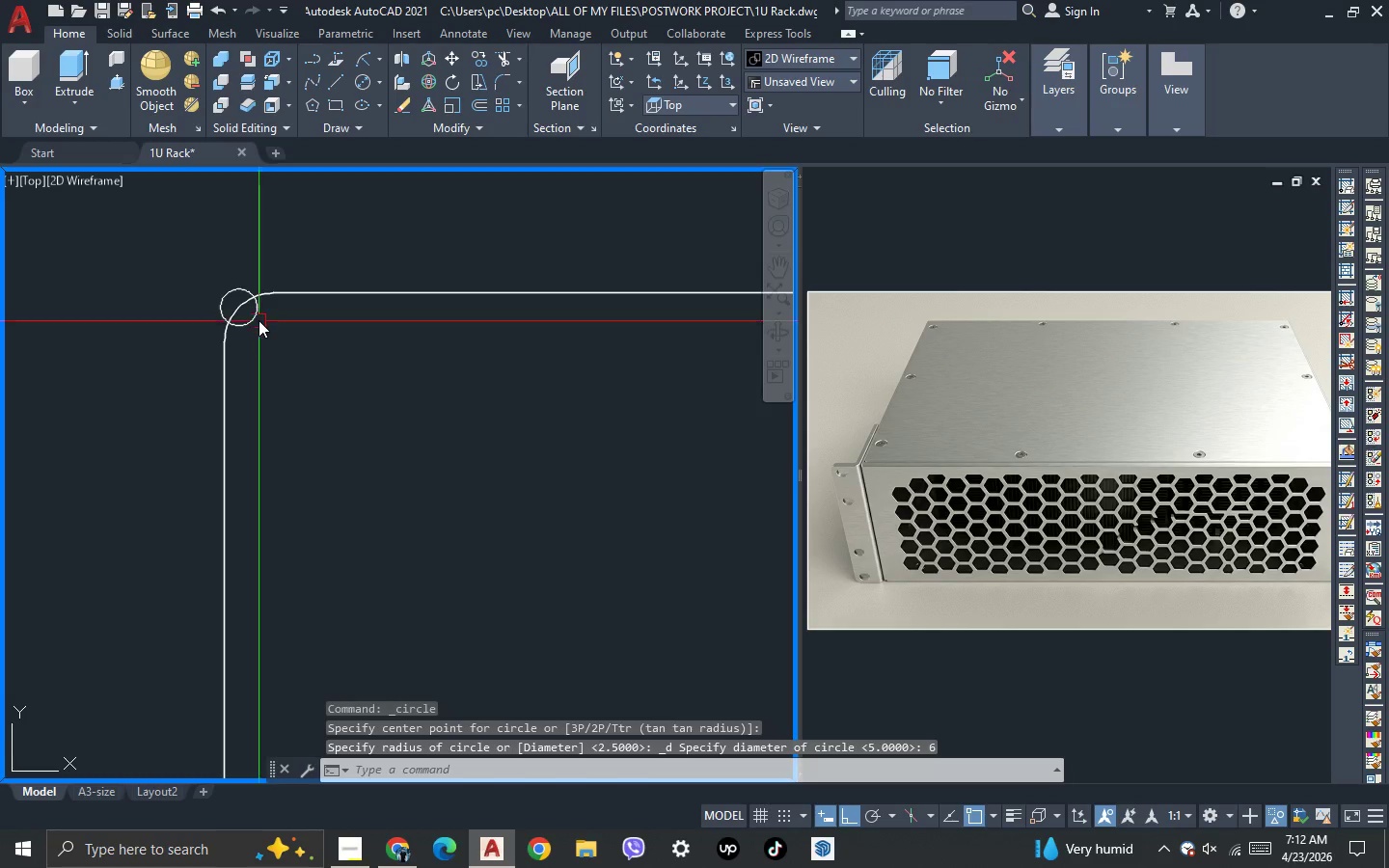 
scroll: coordinate [249, 331], scroll_direction: none, amount: 0.0
 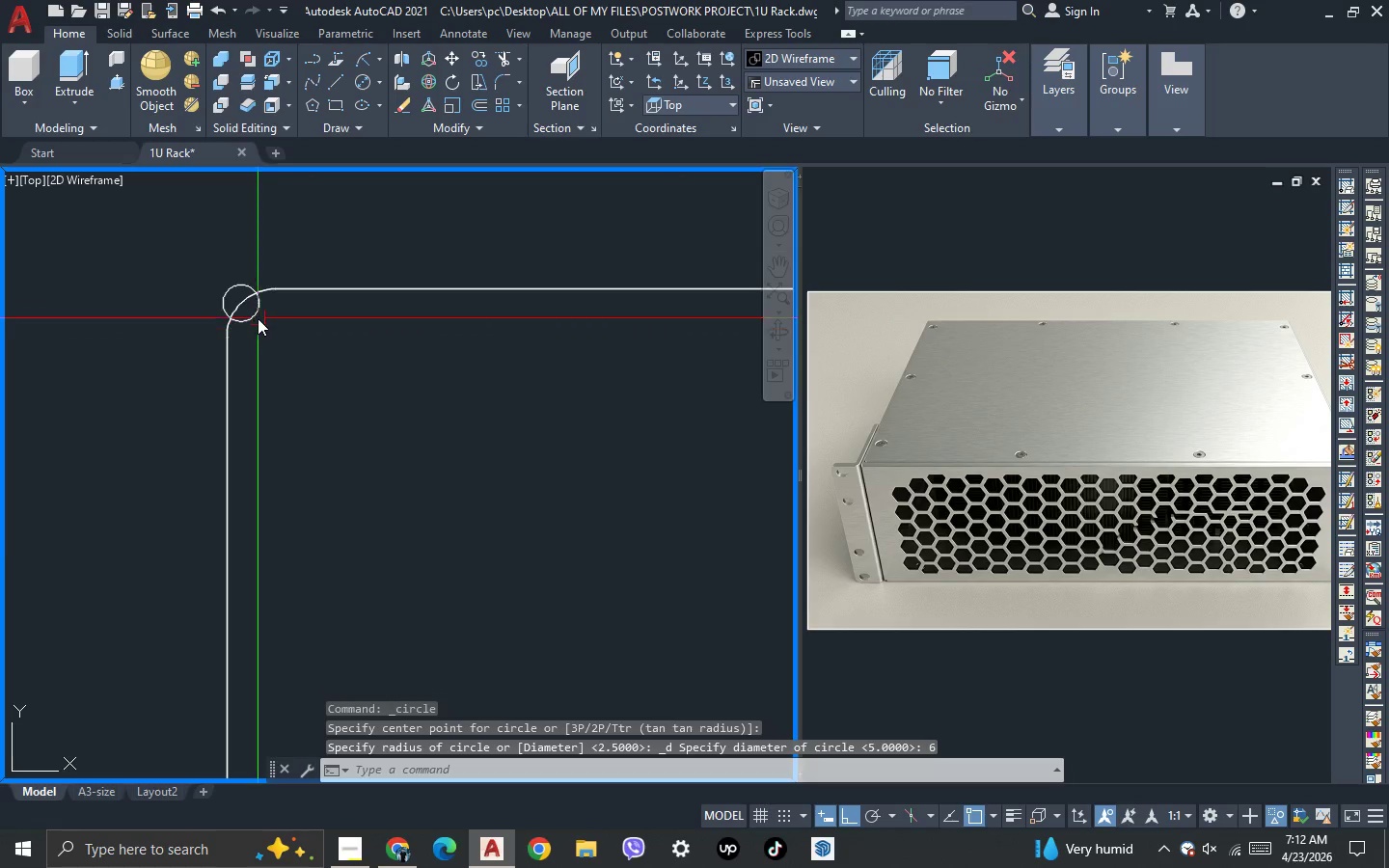 
left_click([257, 316])
 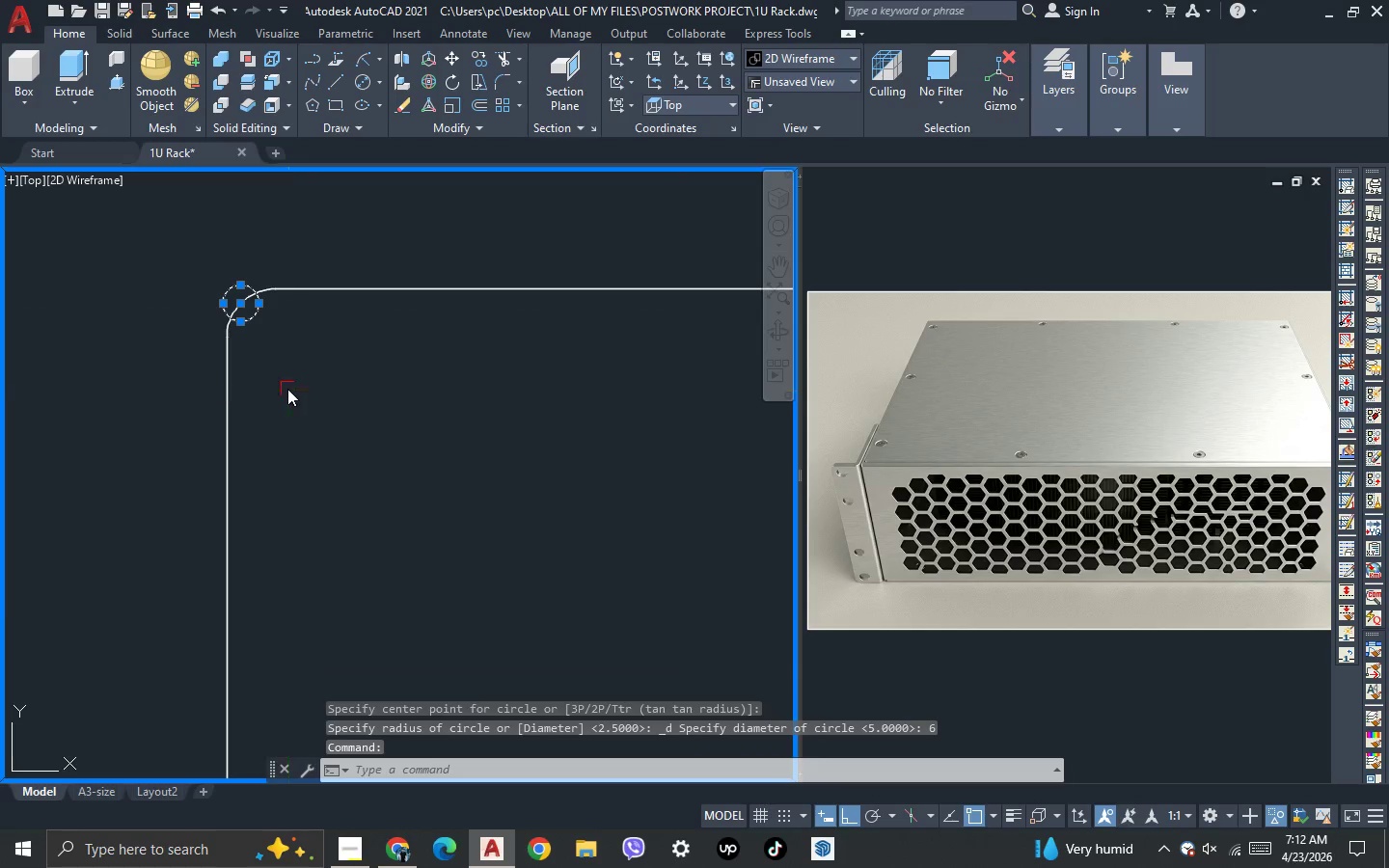 
key(M)
 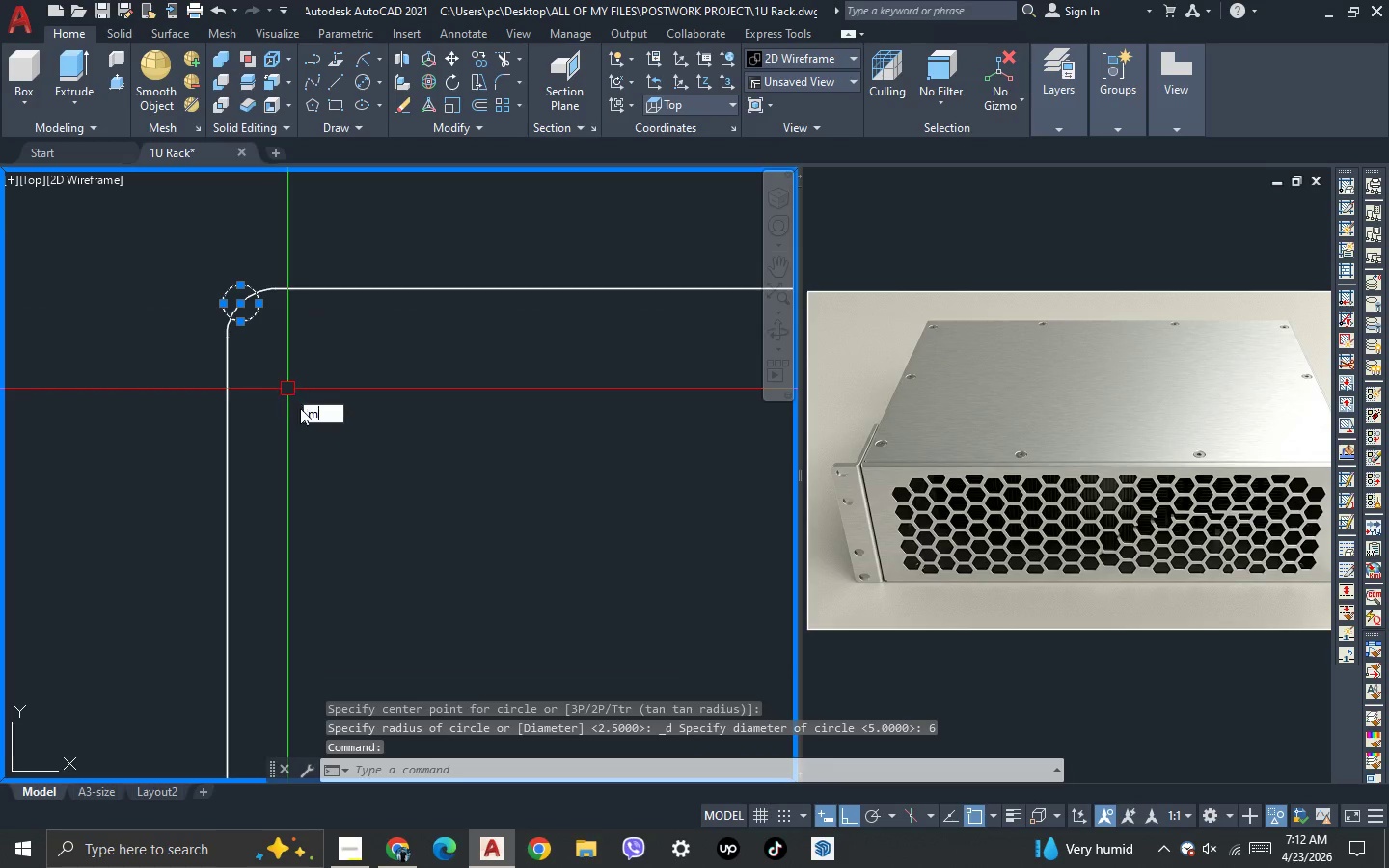 
key(Space)
 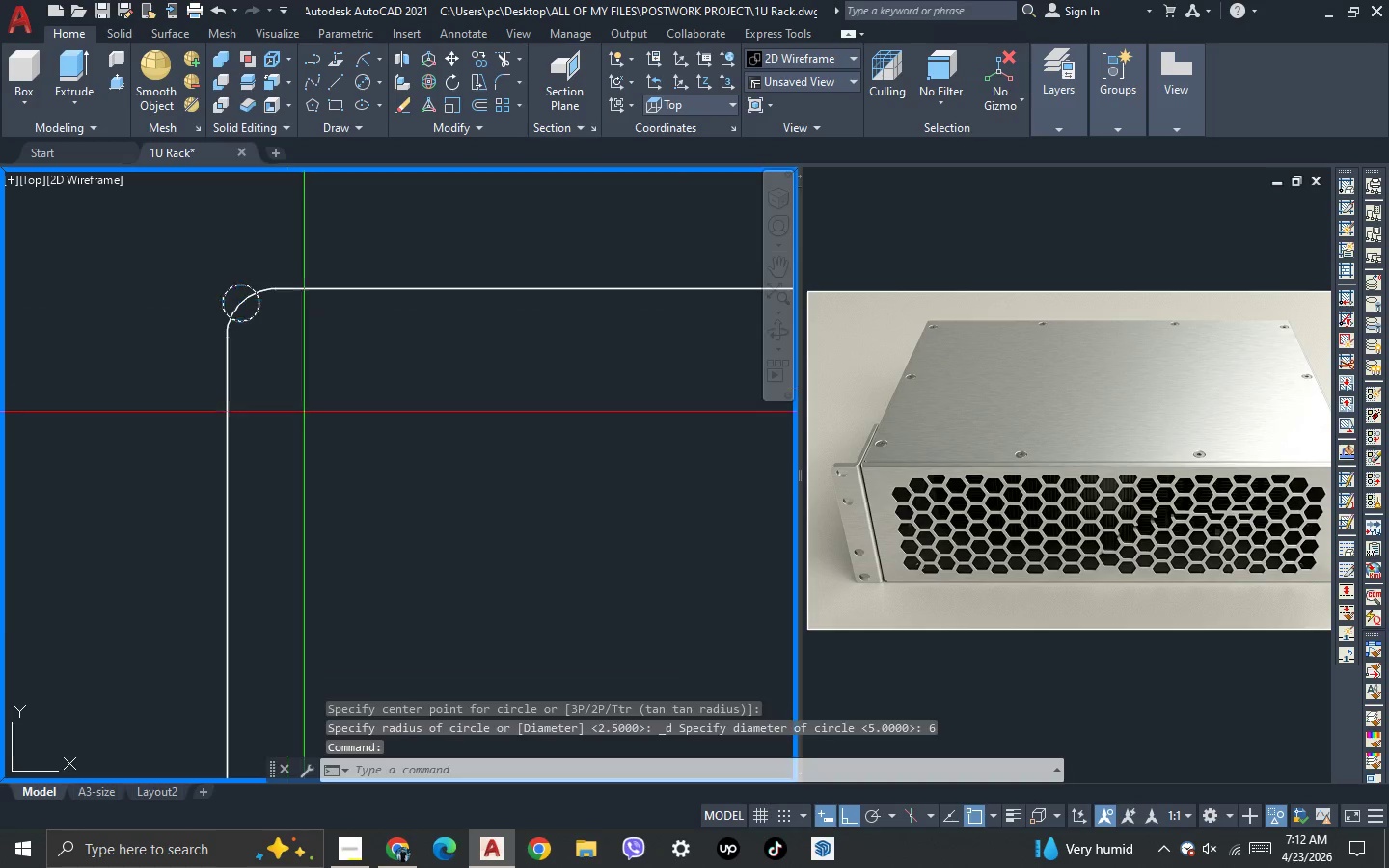 
left_click([304, 412])
 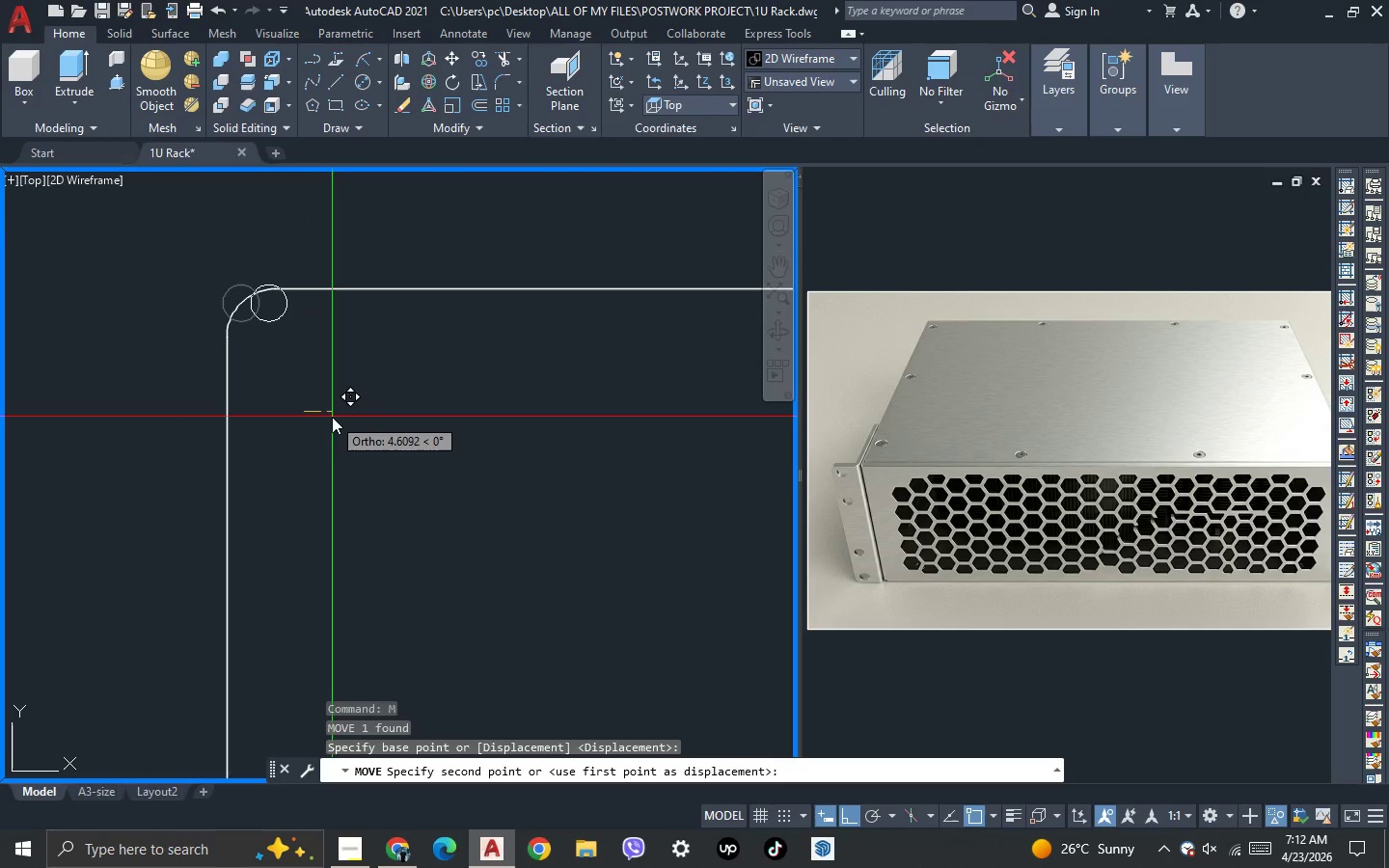 
key(5)
 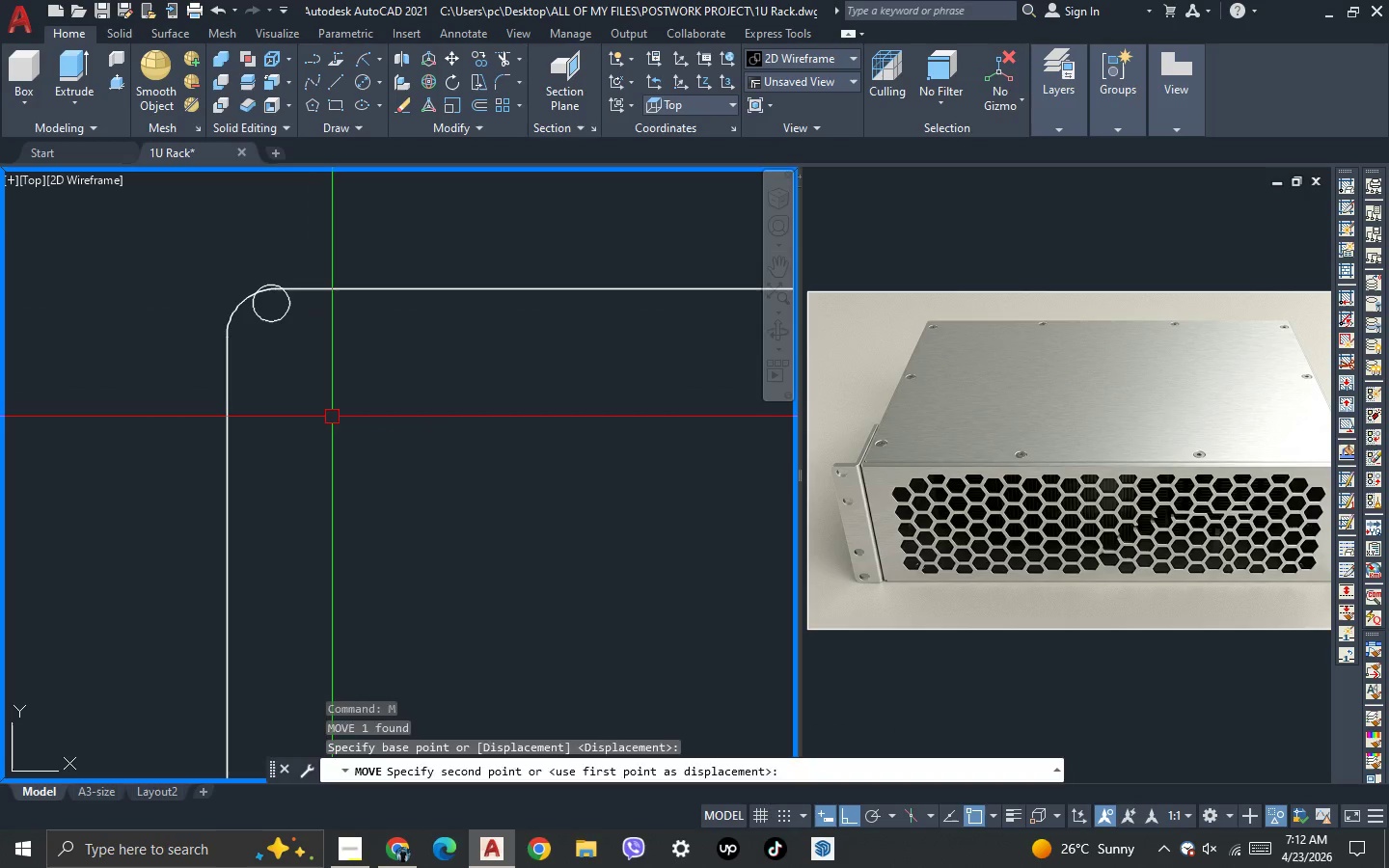 
key(NumpadEnter)
 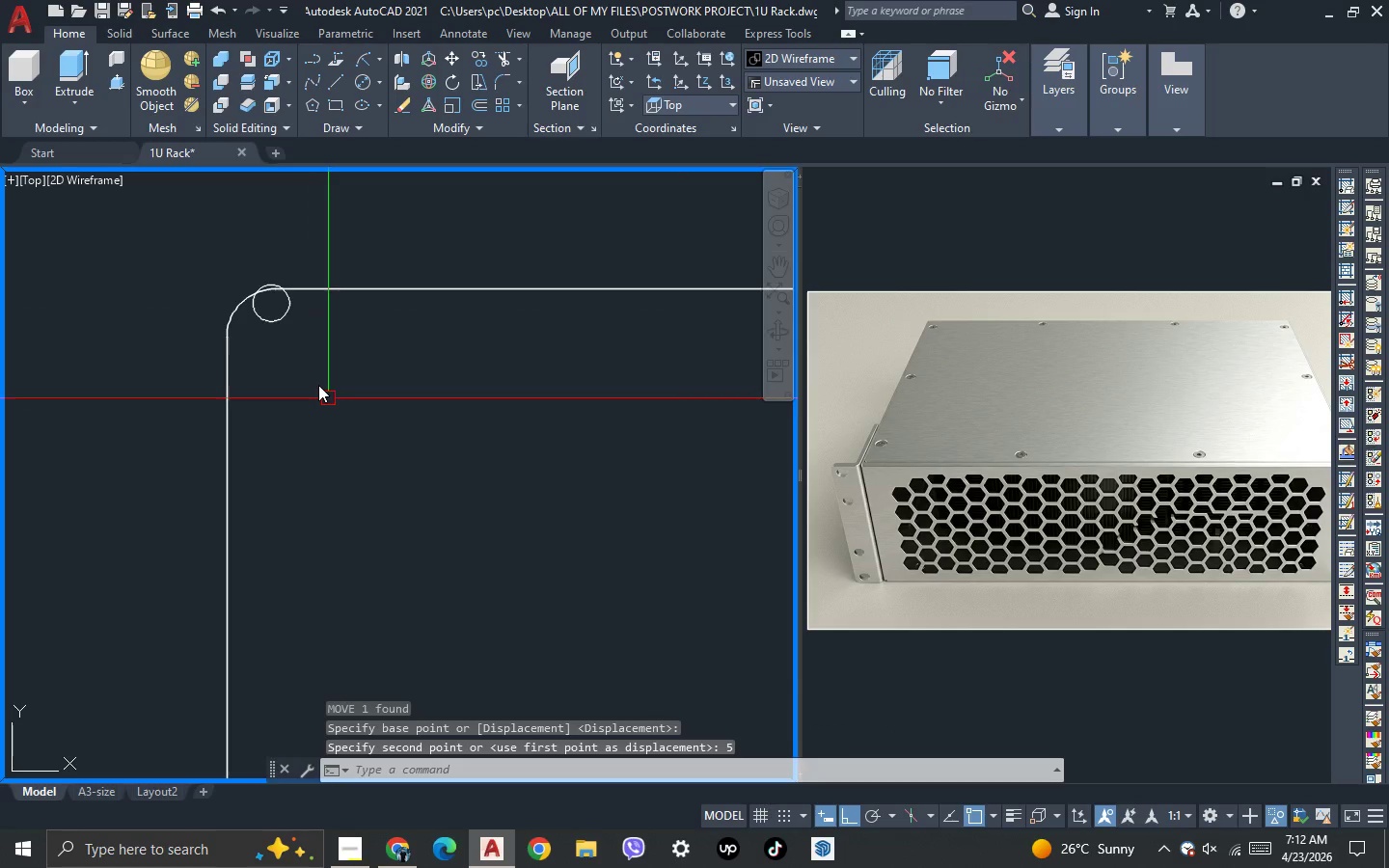 
scroll: coordinate [284, 355], scroll_direction: down, amount: 1.0
 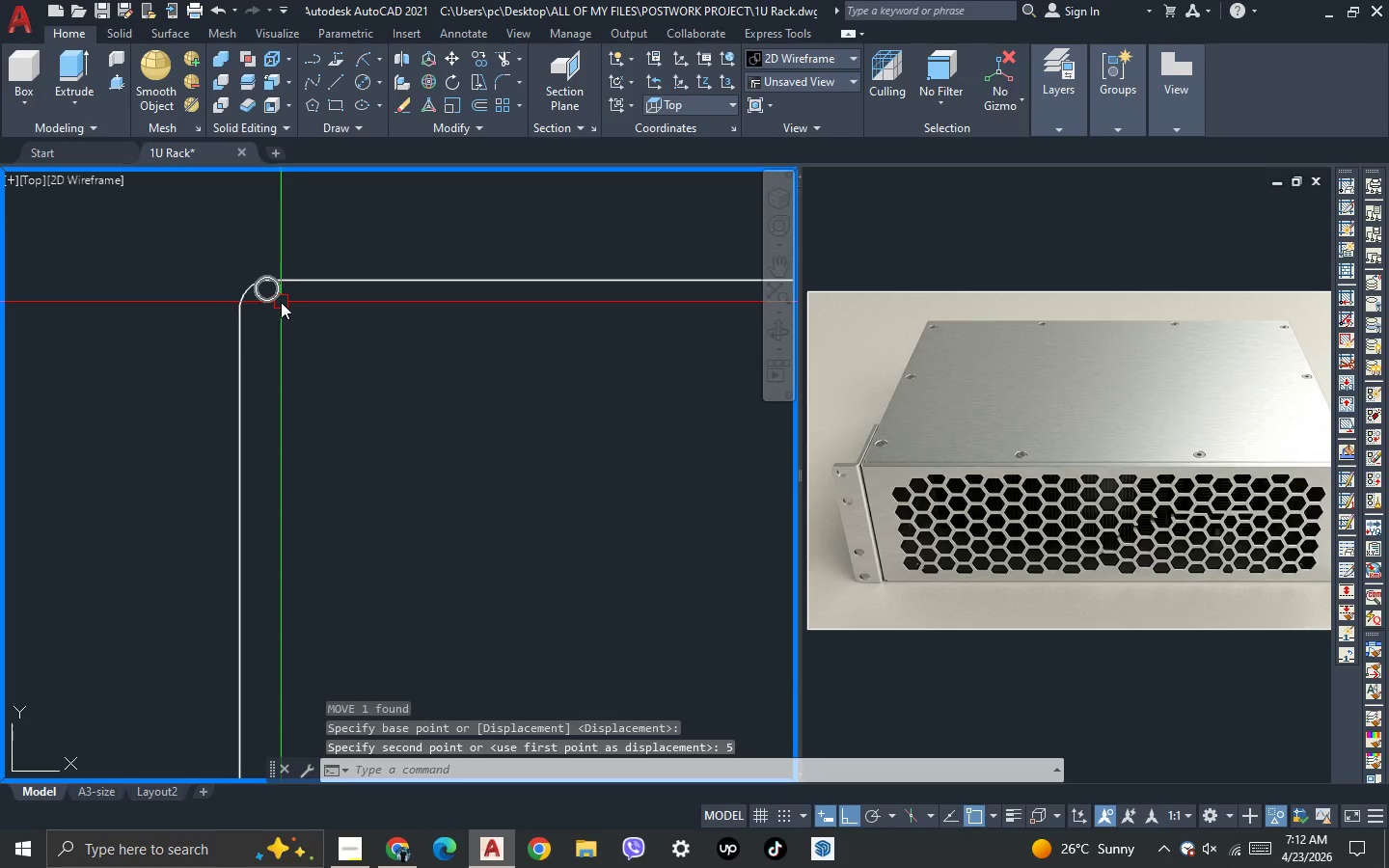 
left_click([281, 301])
 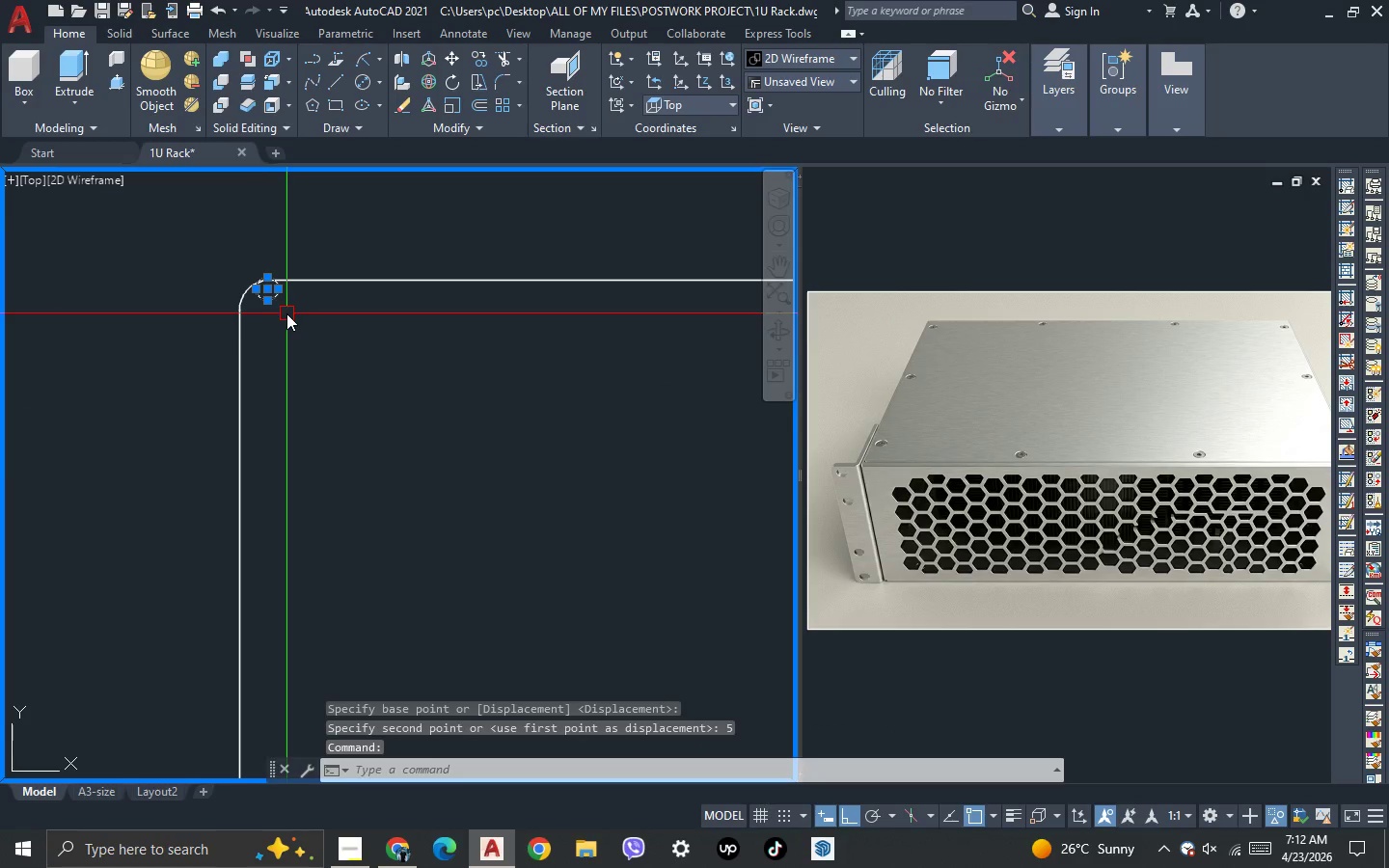 
key(M)
 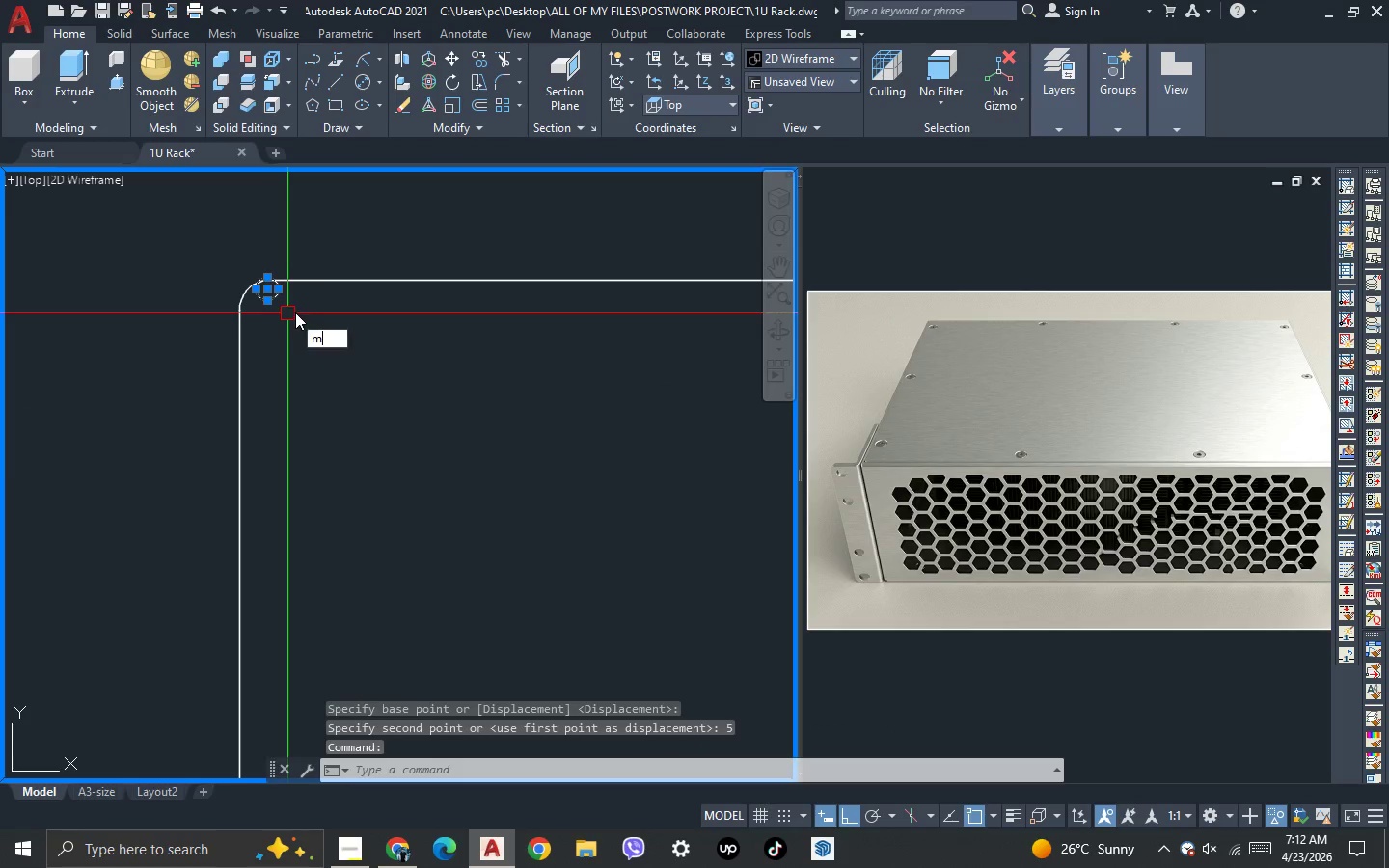 
key(Space)
 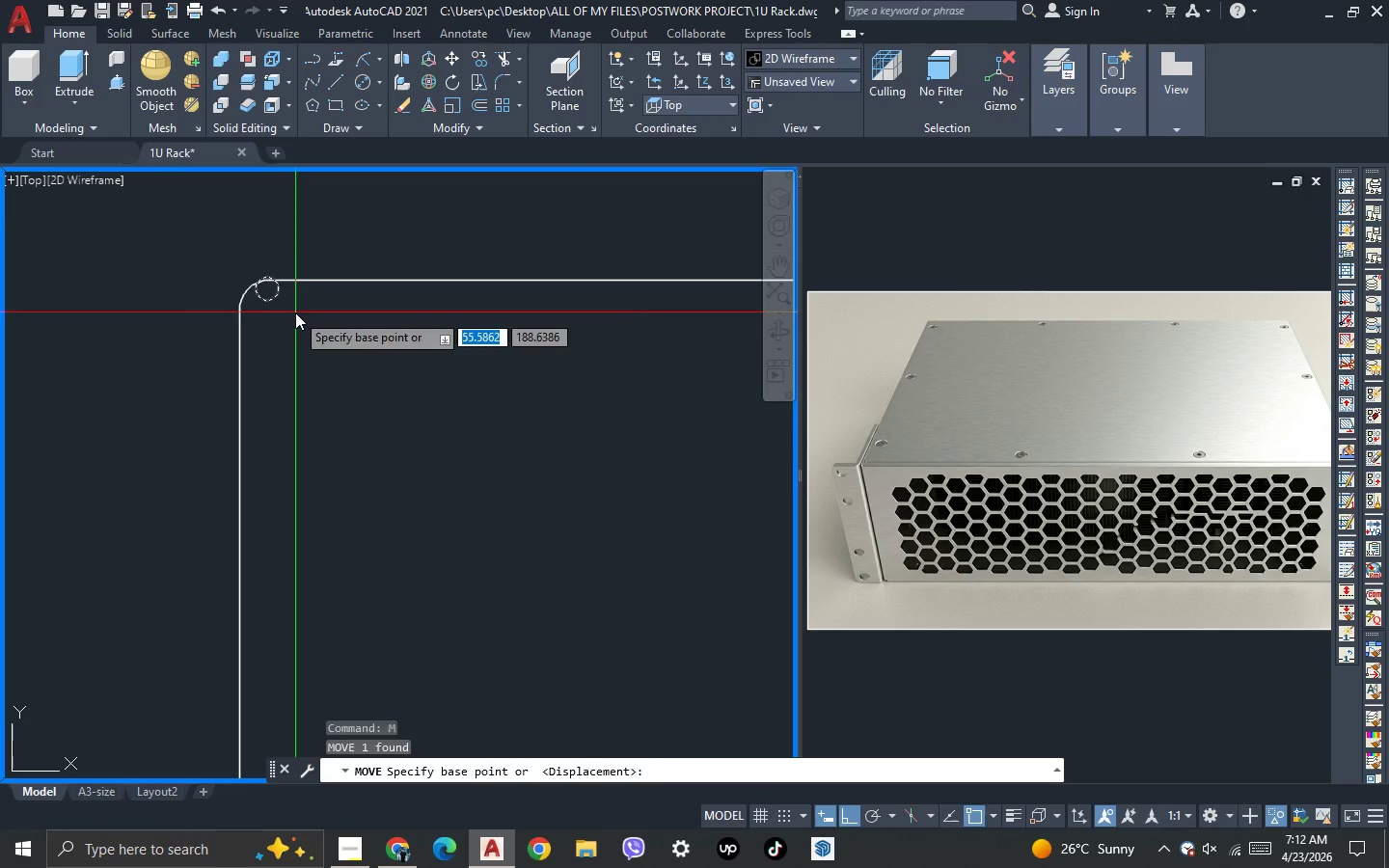 
left_click([295, 312])
 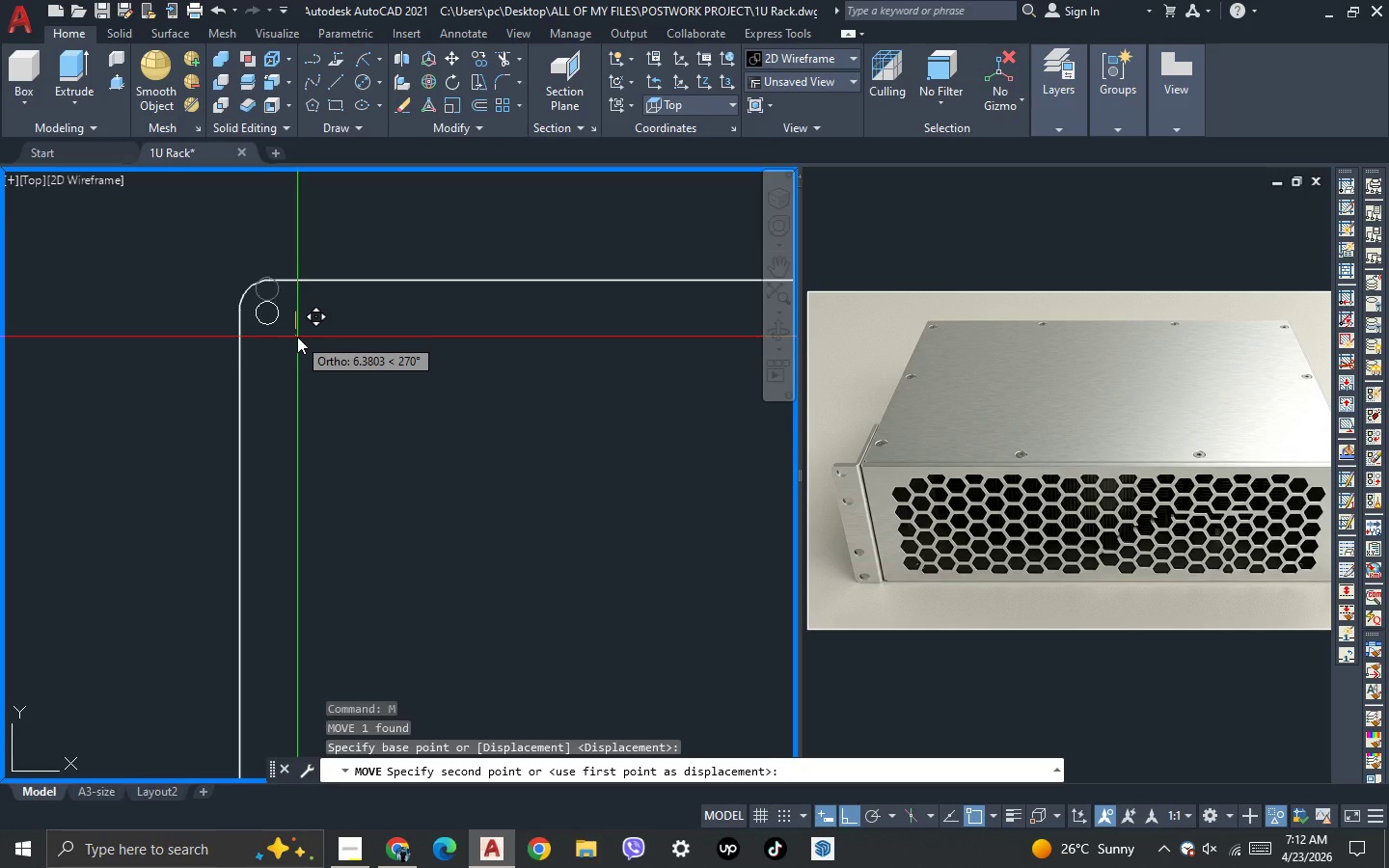 
key(5)
 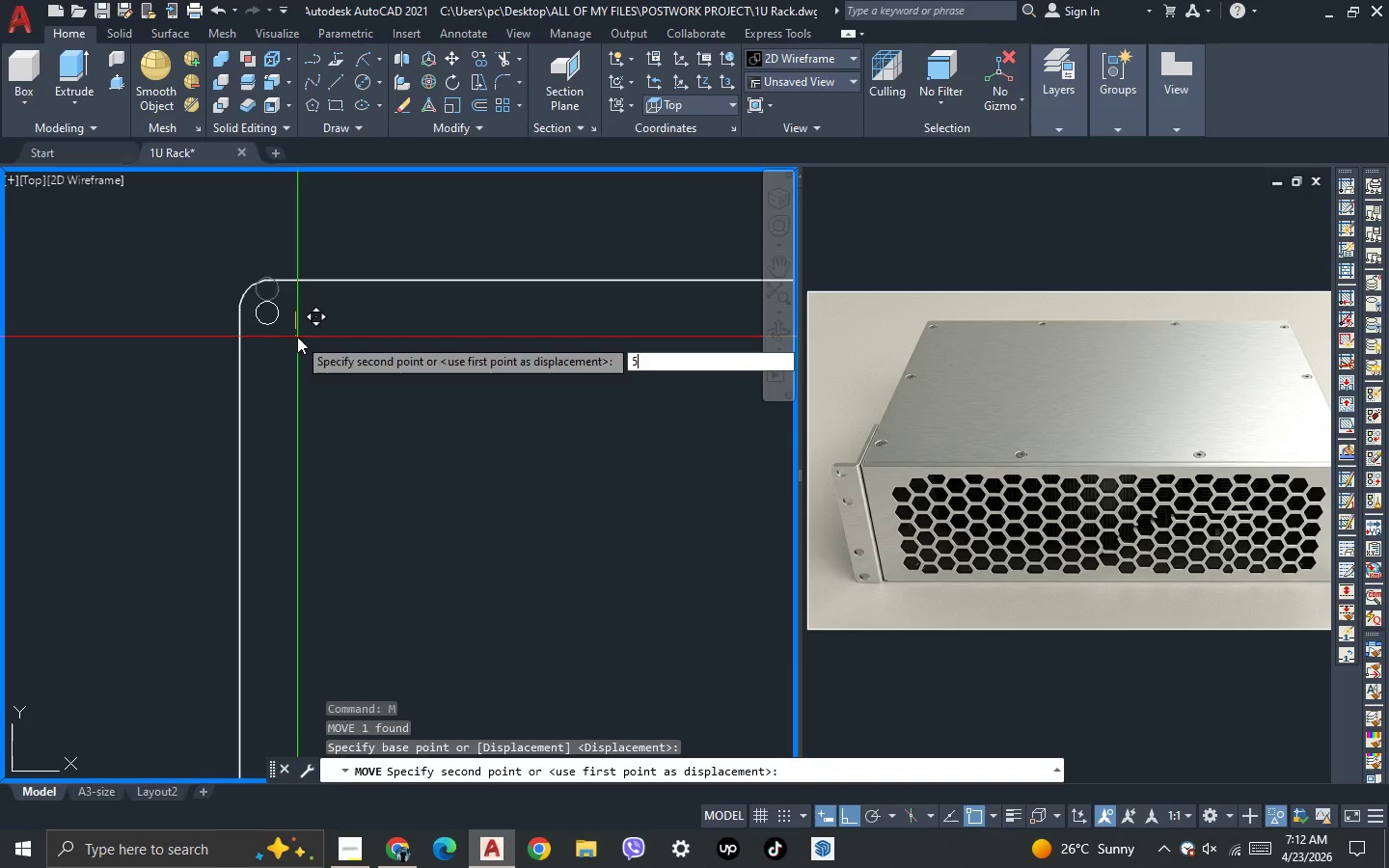 
key(NumpadEnter)
 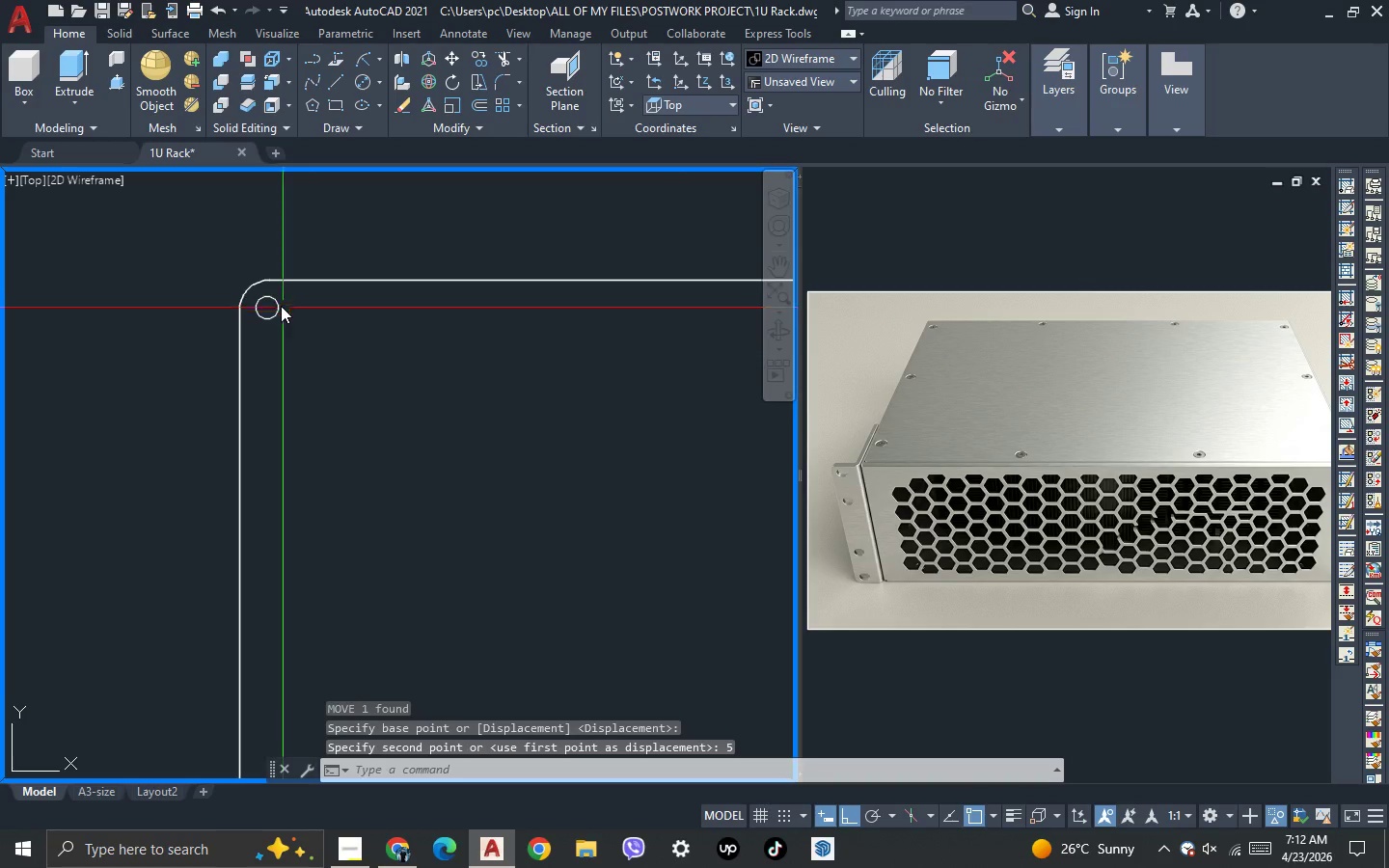 
scroll: coordinate [243, 284], scroll_direction: down, amount: 3.0
 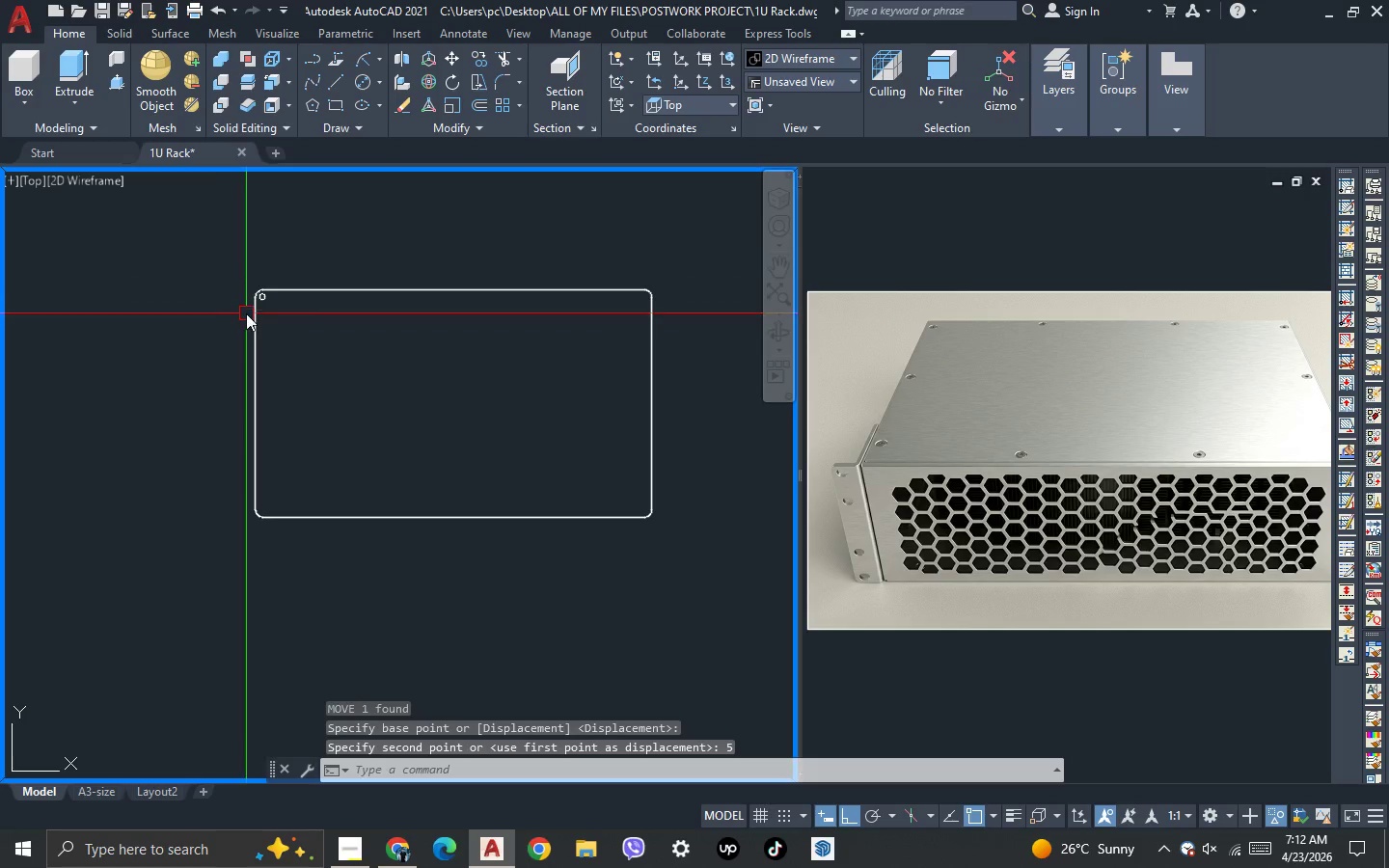 
scroll: coordinate [248, 313], scroll_direction: up, amount: 2.0
 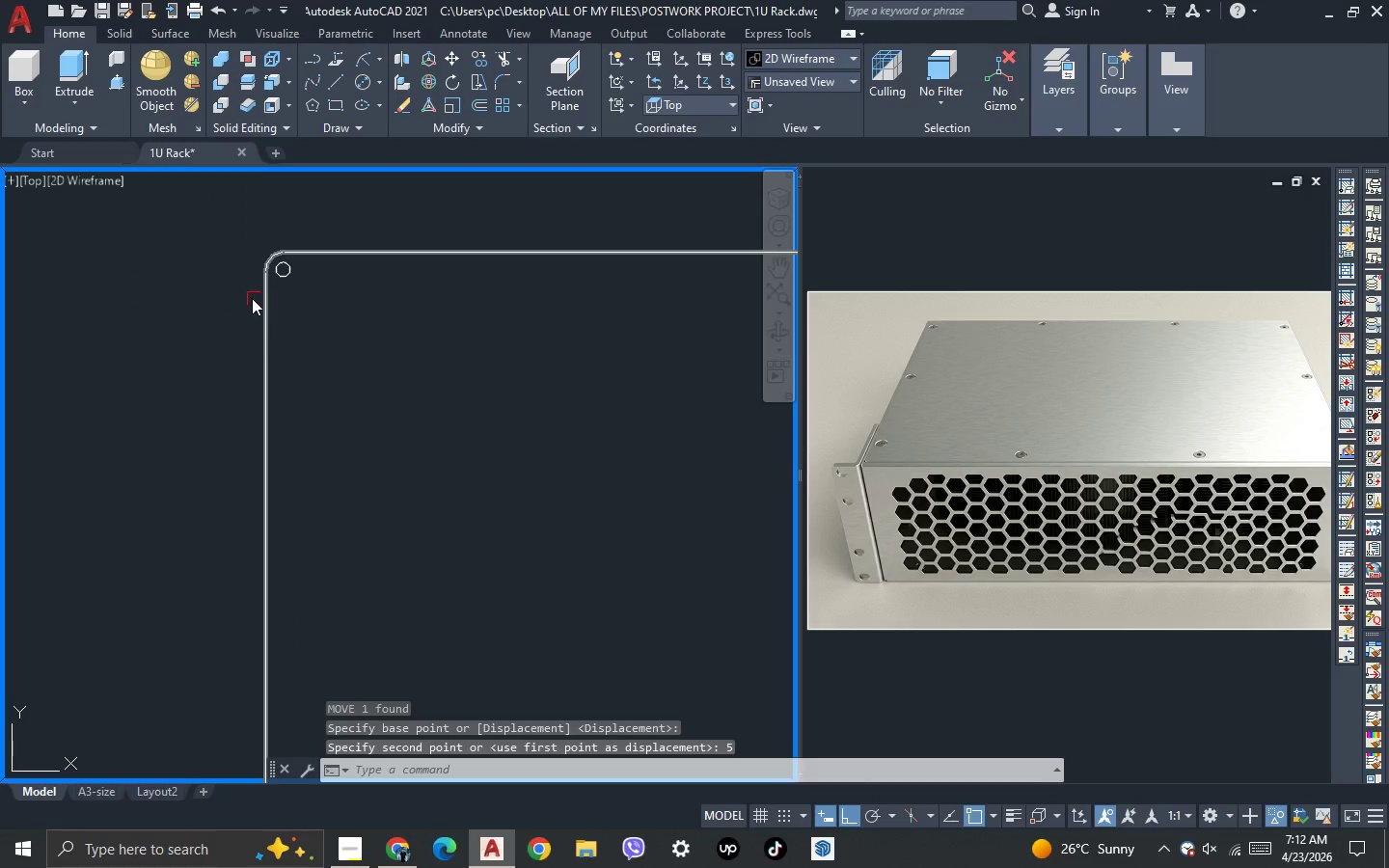 
scroll: coordinate [251, 298], scroll_direction: down, amount: 2.0
 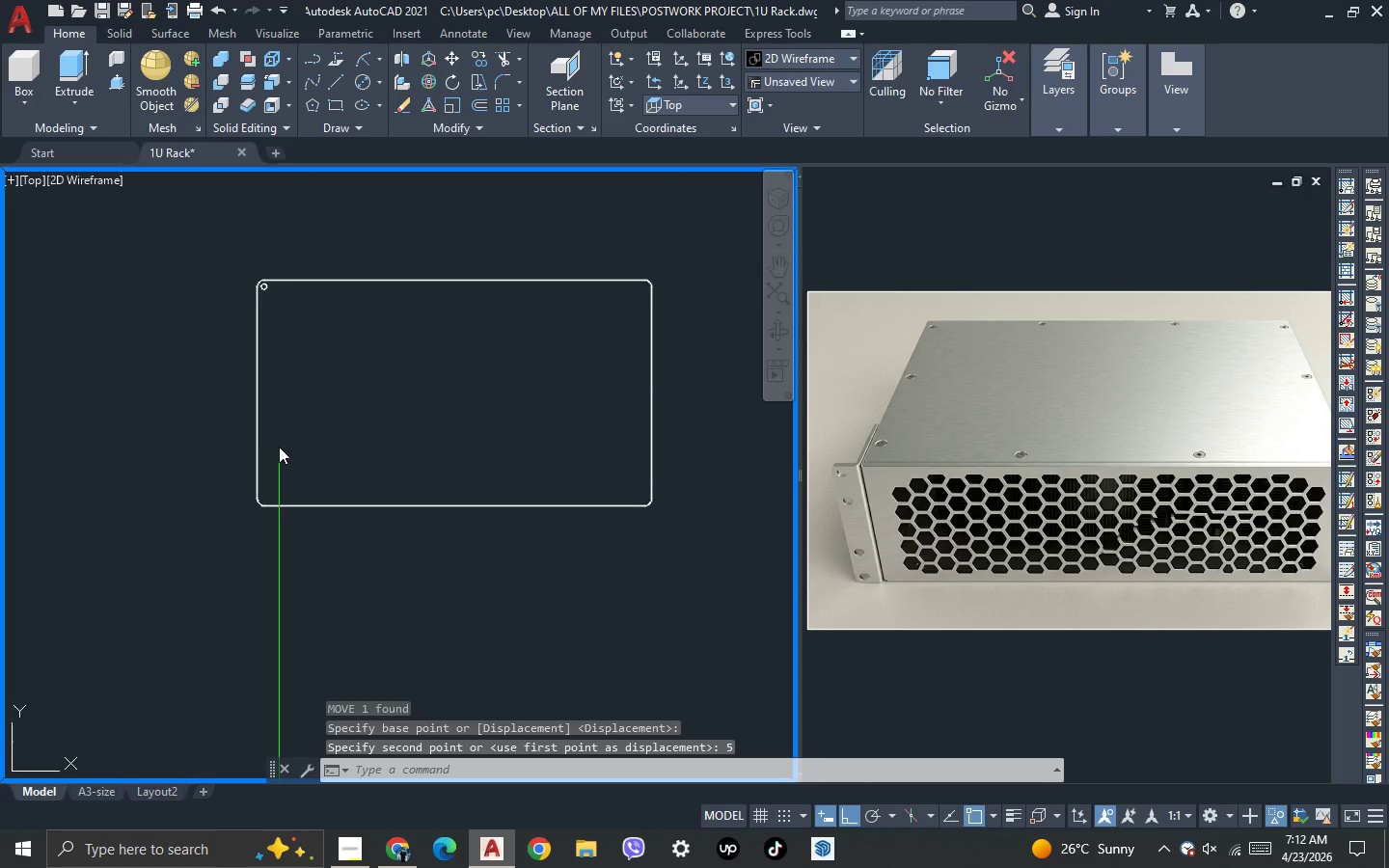 
scroll: coordinate [285, 267], scroll_direction: up, amount: 2.0
 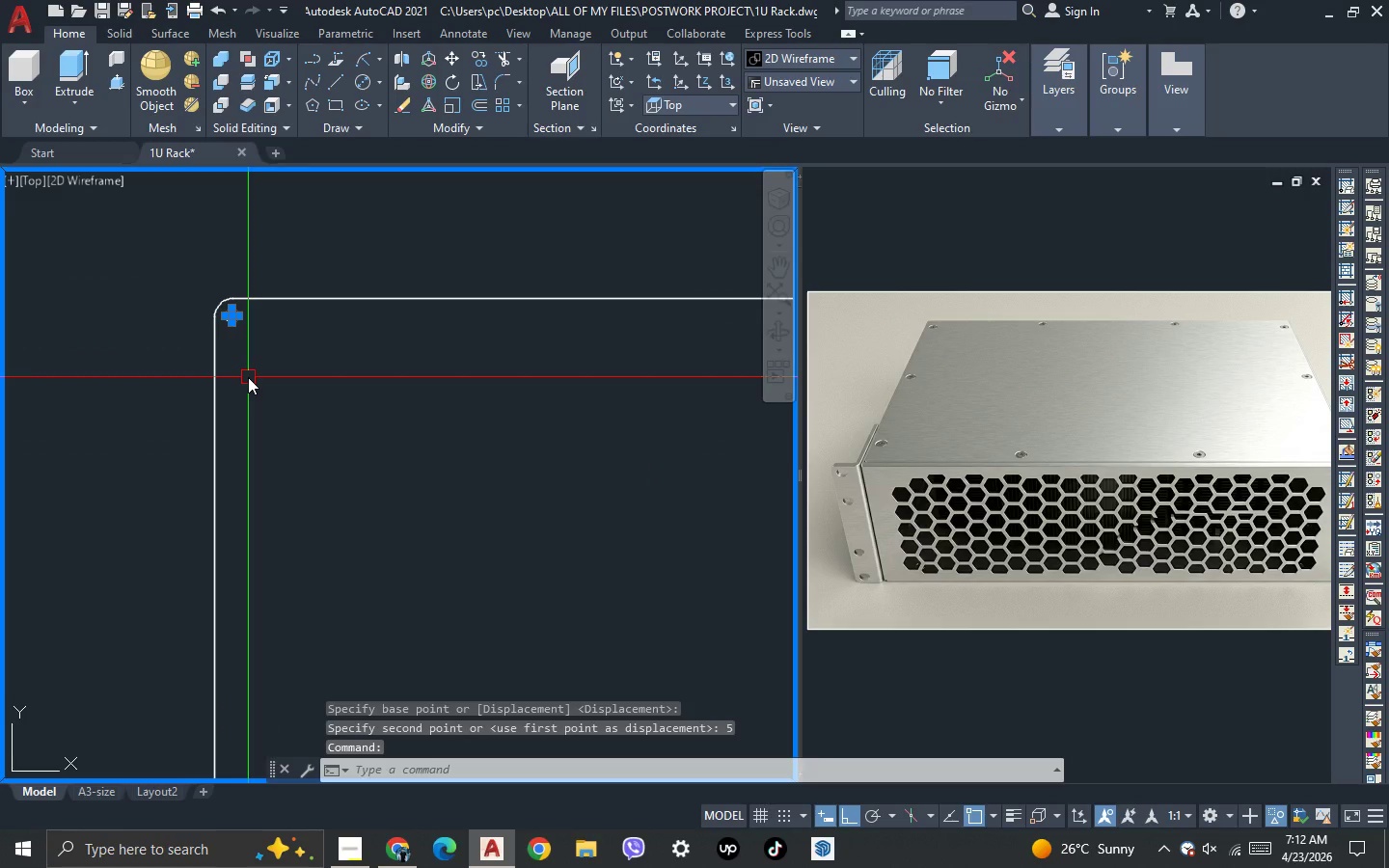 
type(mi )
 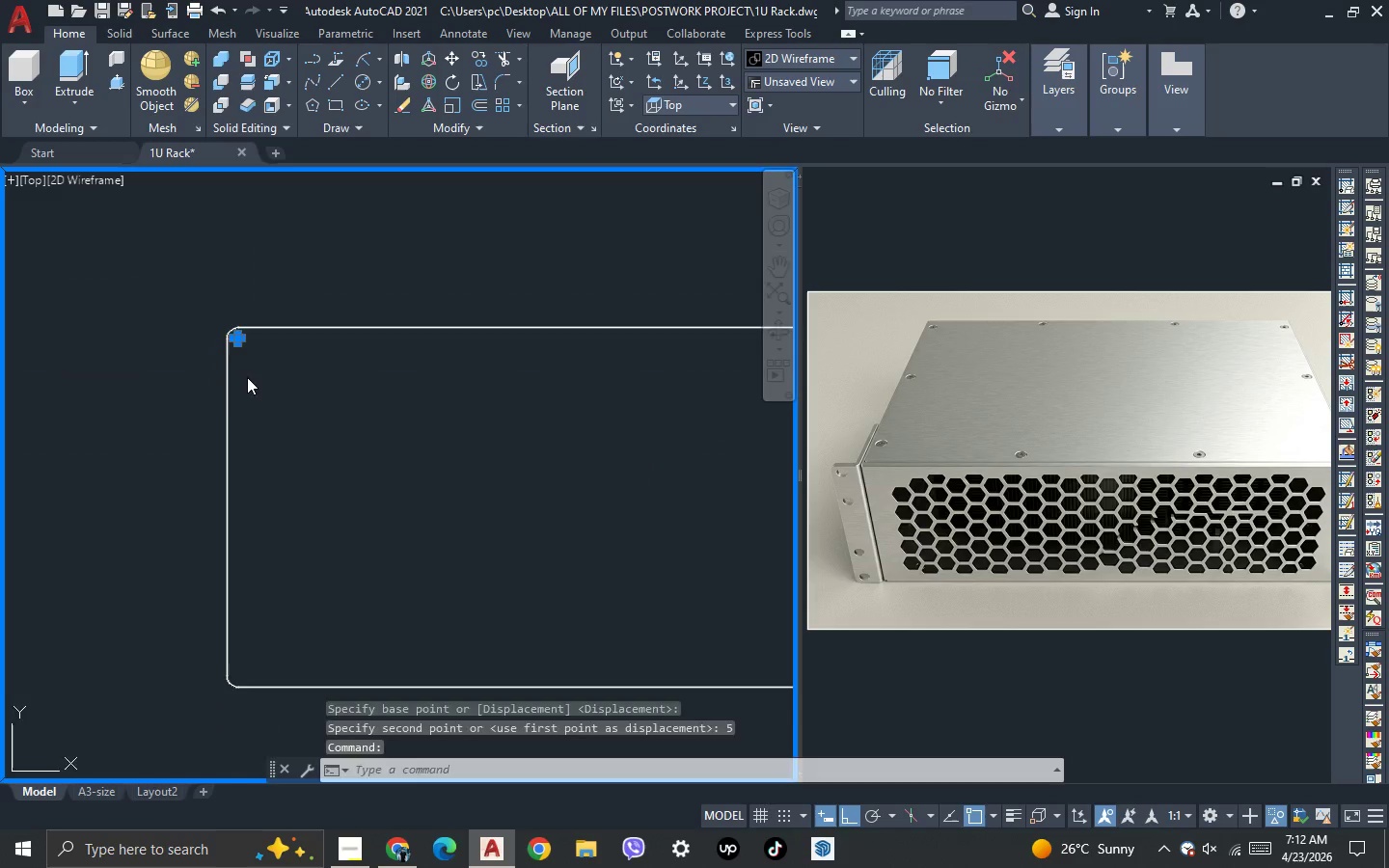 
scroll: coordinate [247, 377], scroll_direction: down, amount: 2.0
 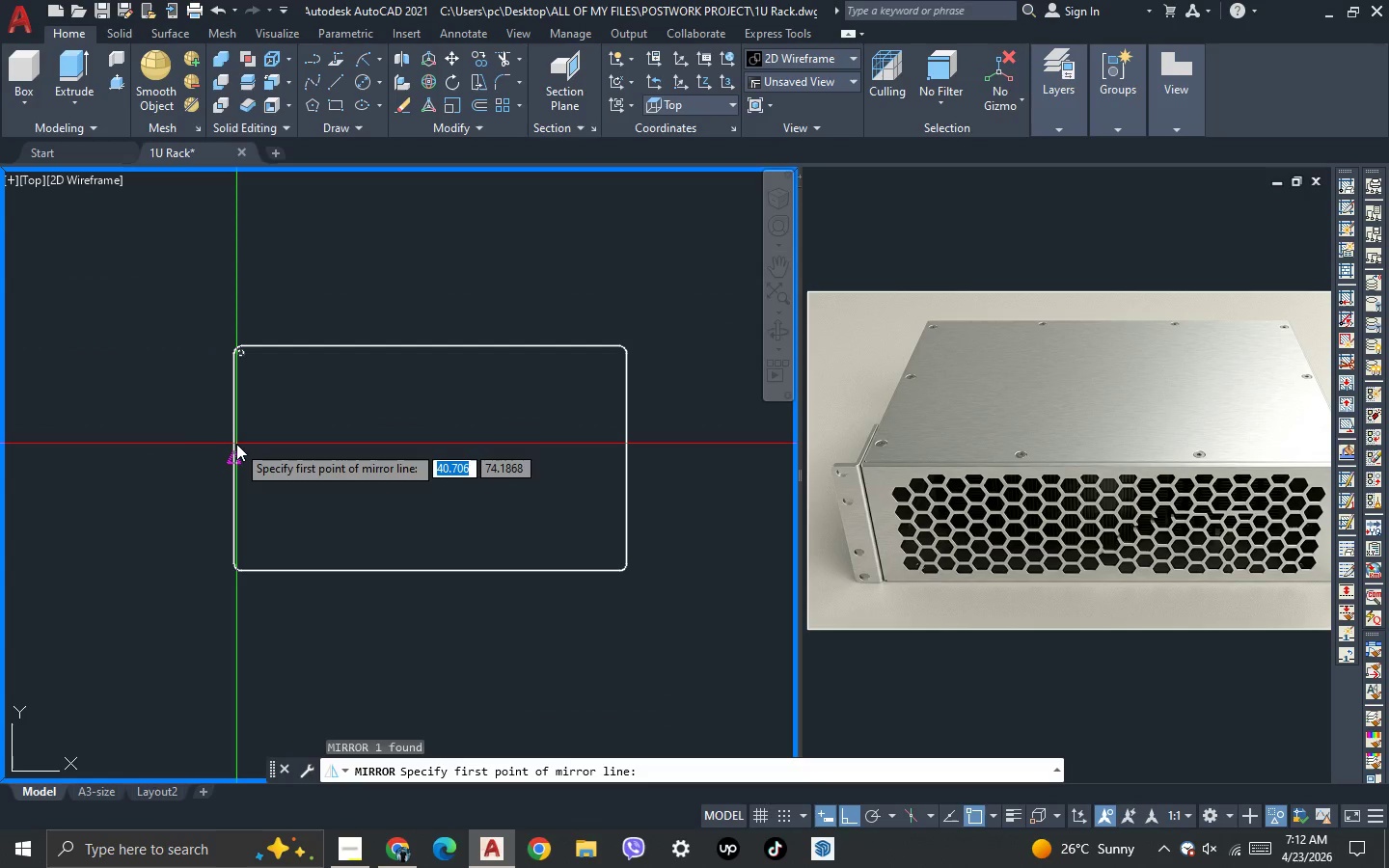 
left_click([236, 444])
 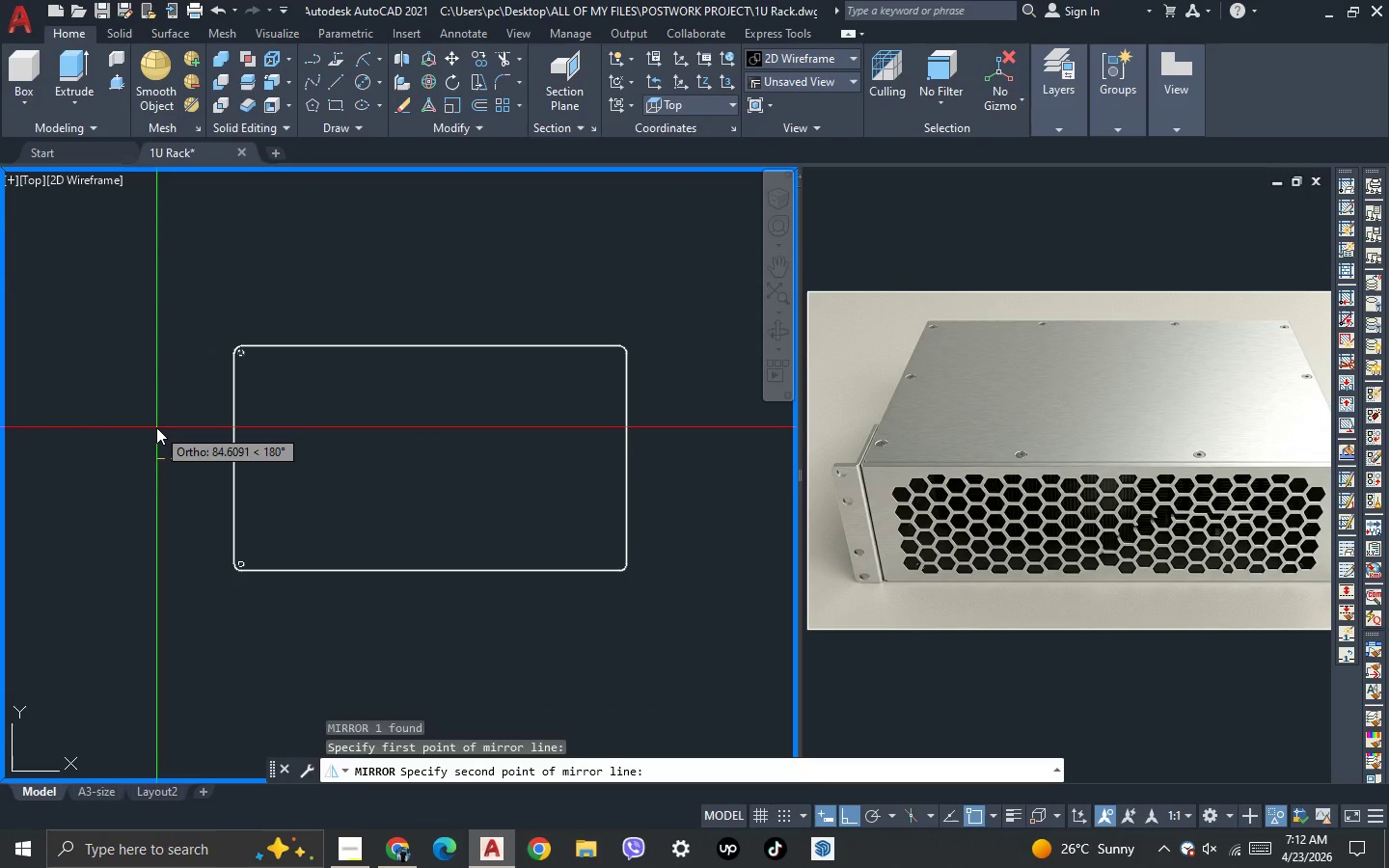 
left_click([156, 427])
 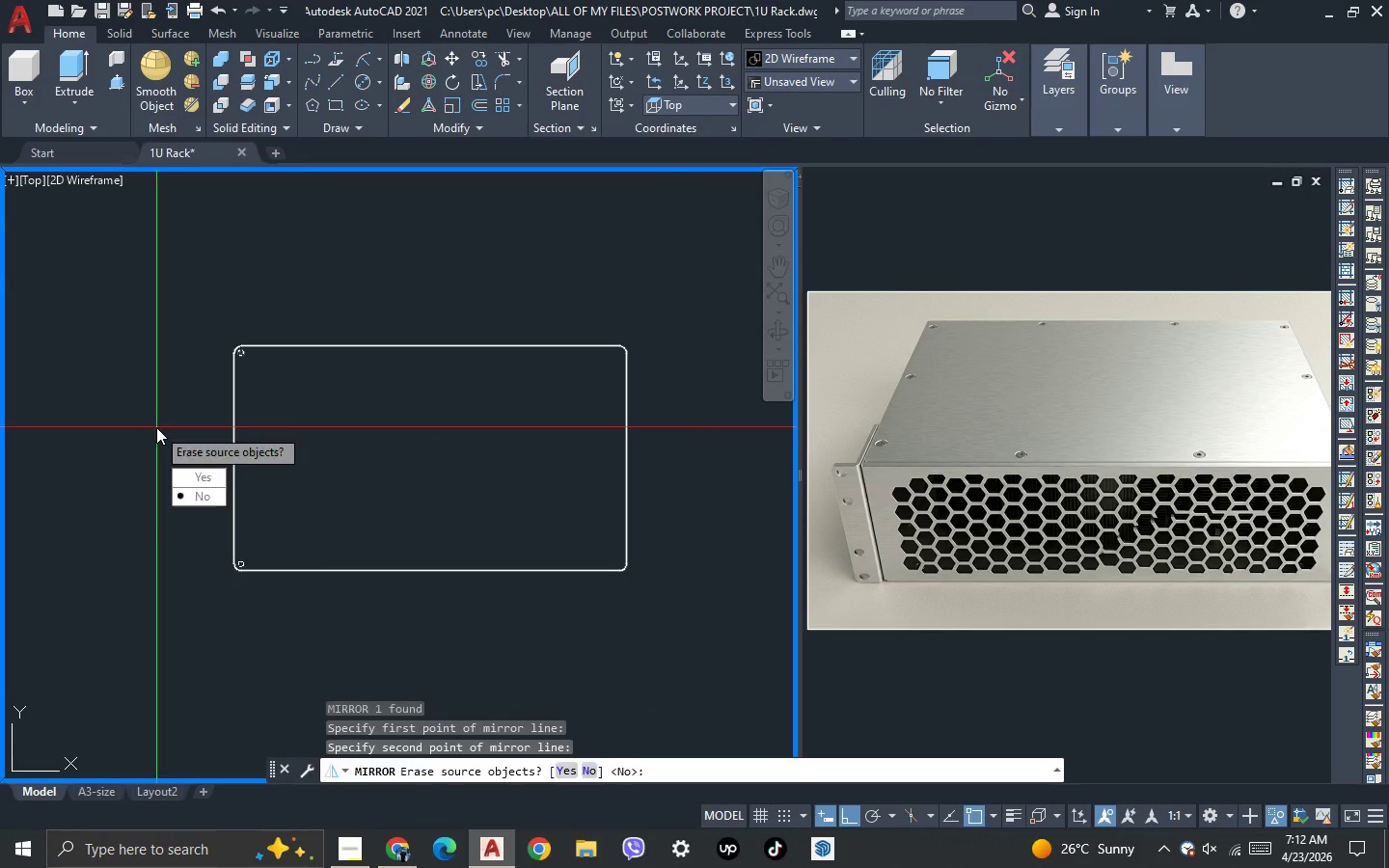 
key(Space)
 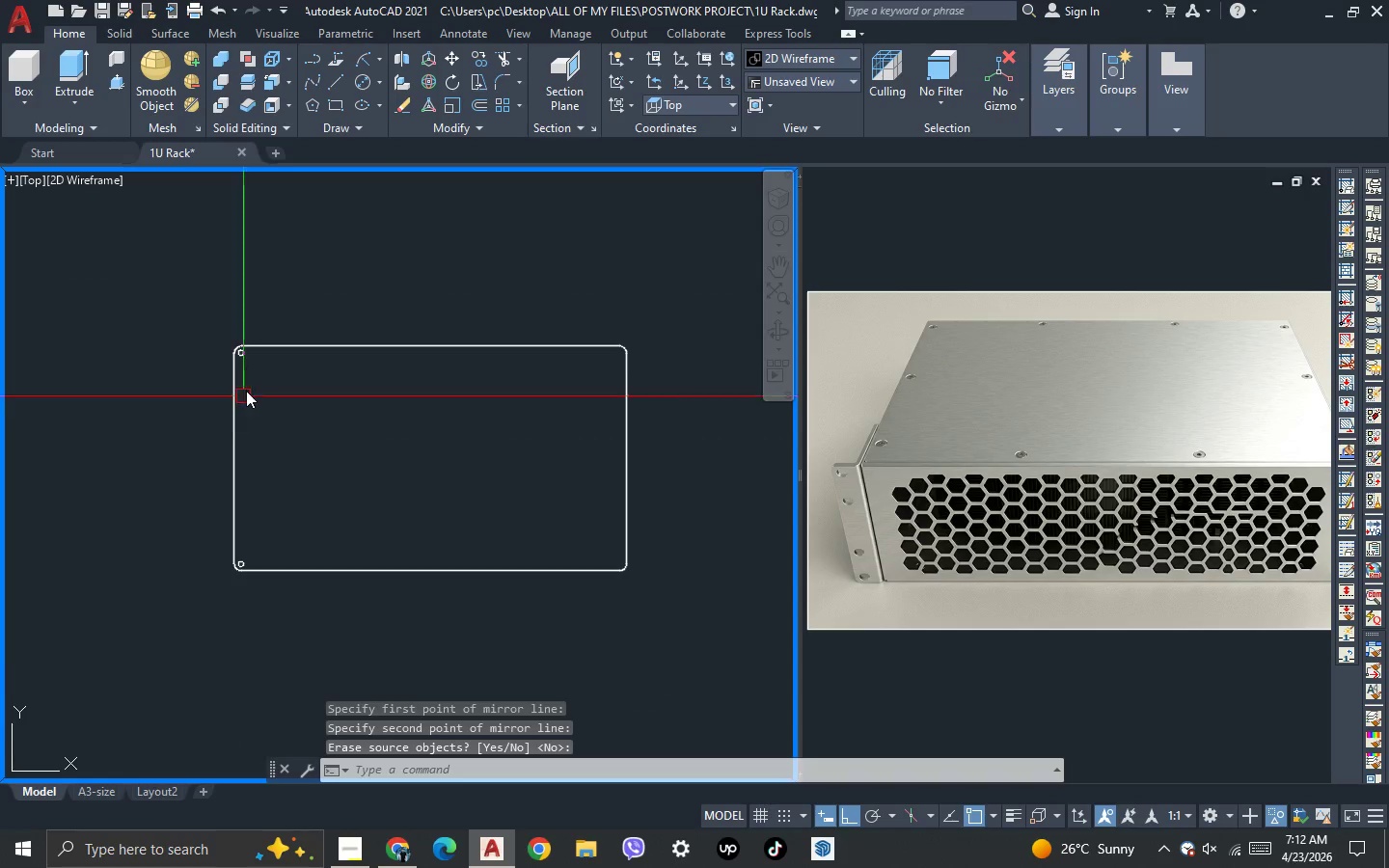 
scroll: coordinate [248, 371], scroll_direction: up, amount: 2.0
 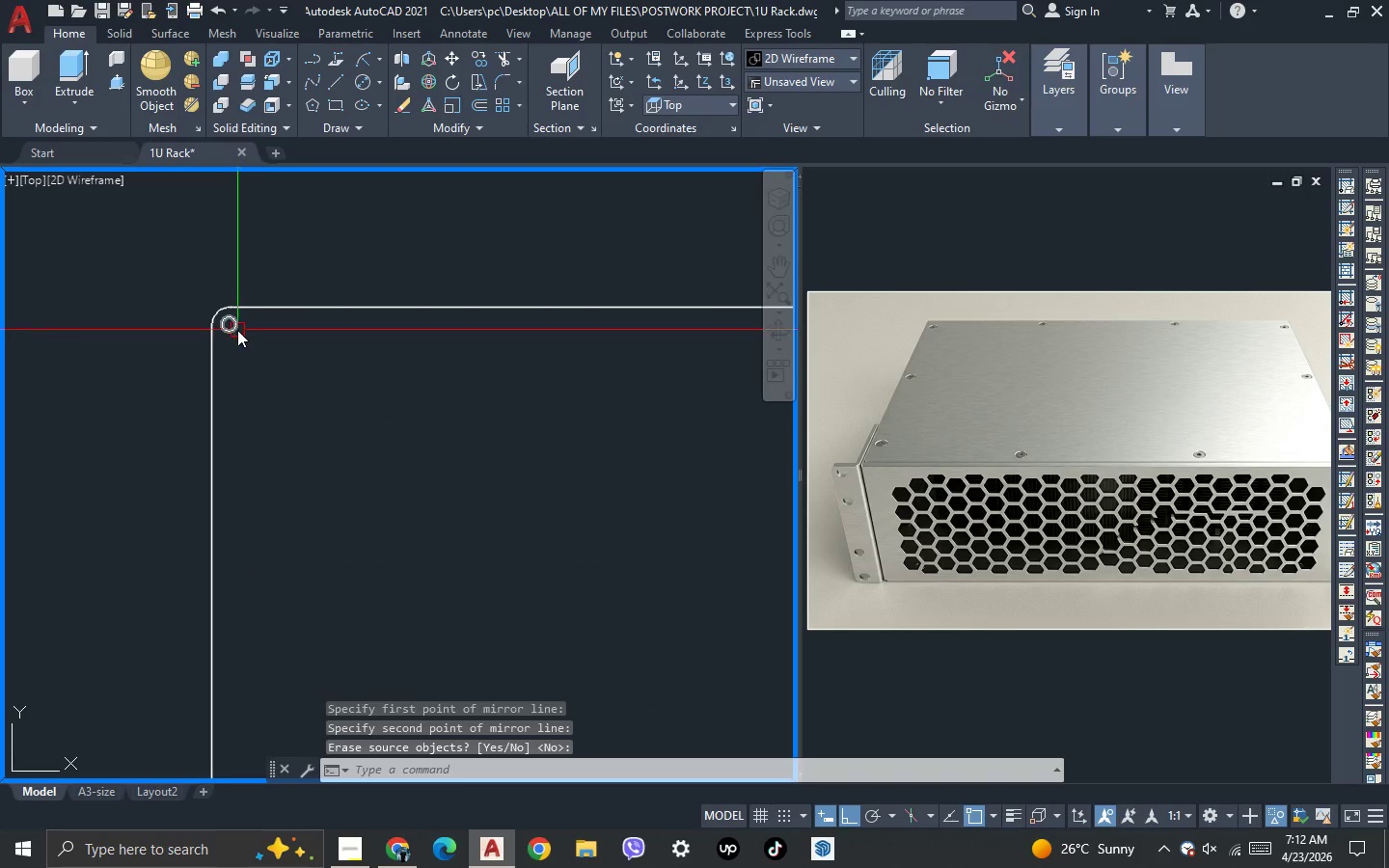 
left_click([235, 329])
 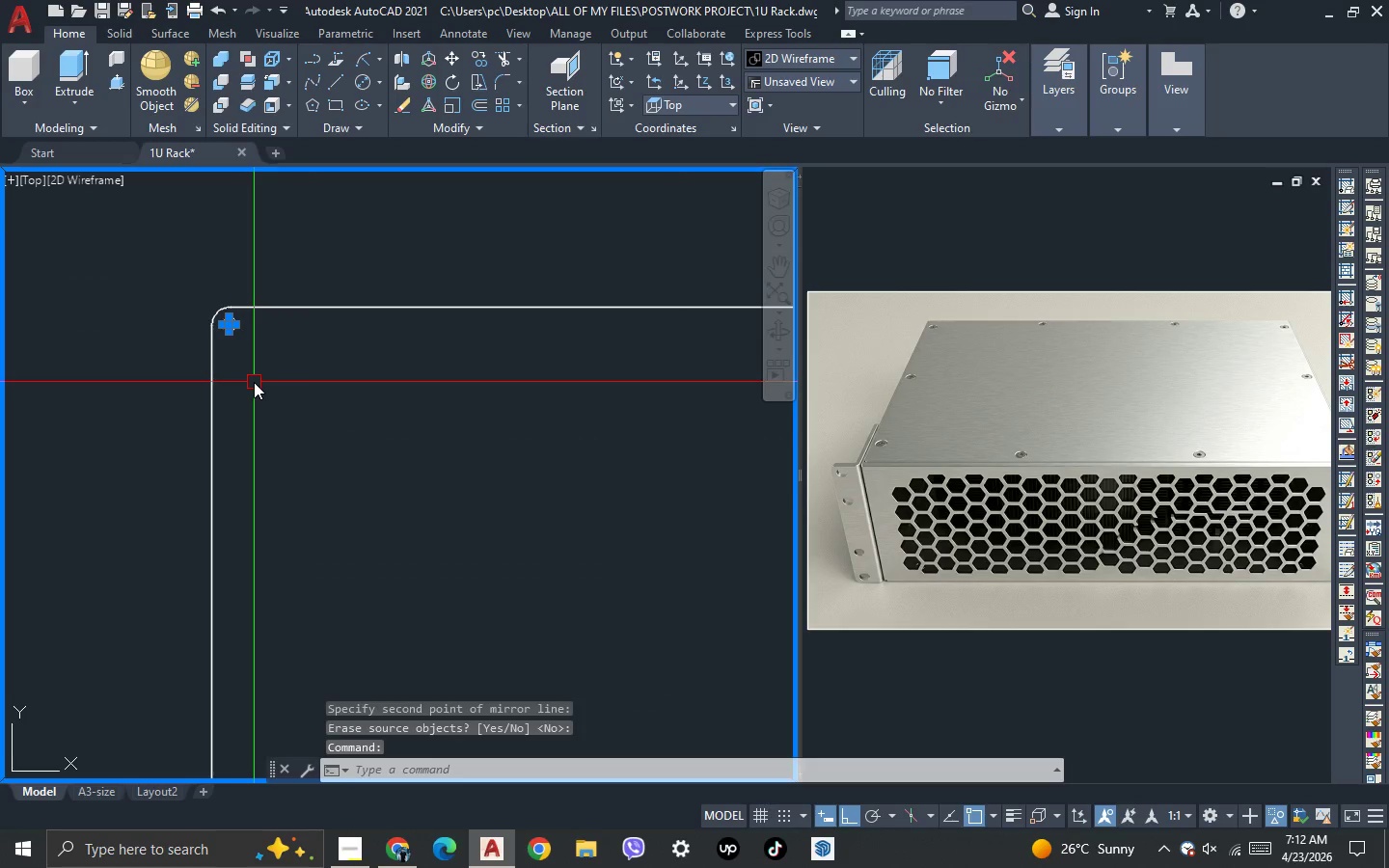 
type(co )
 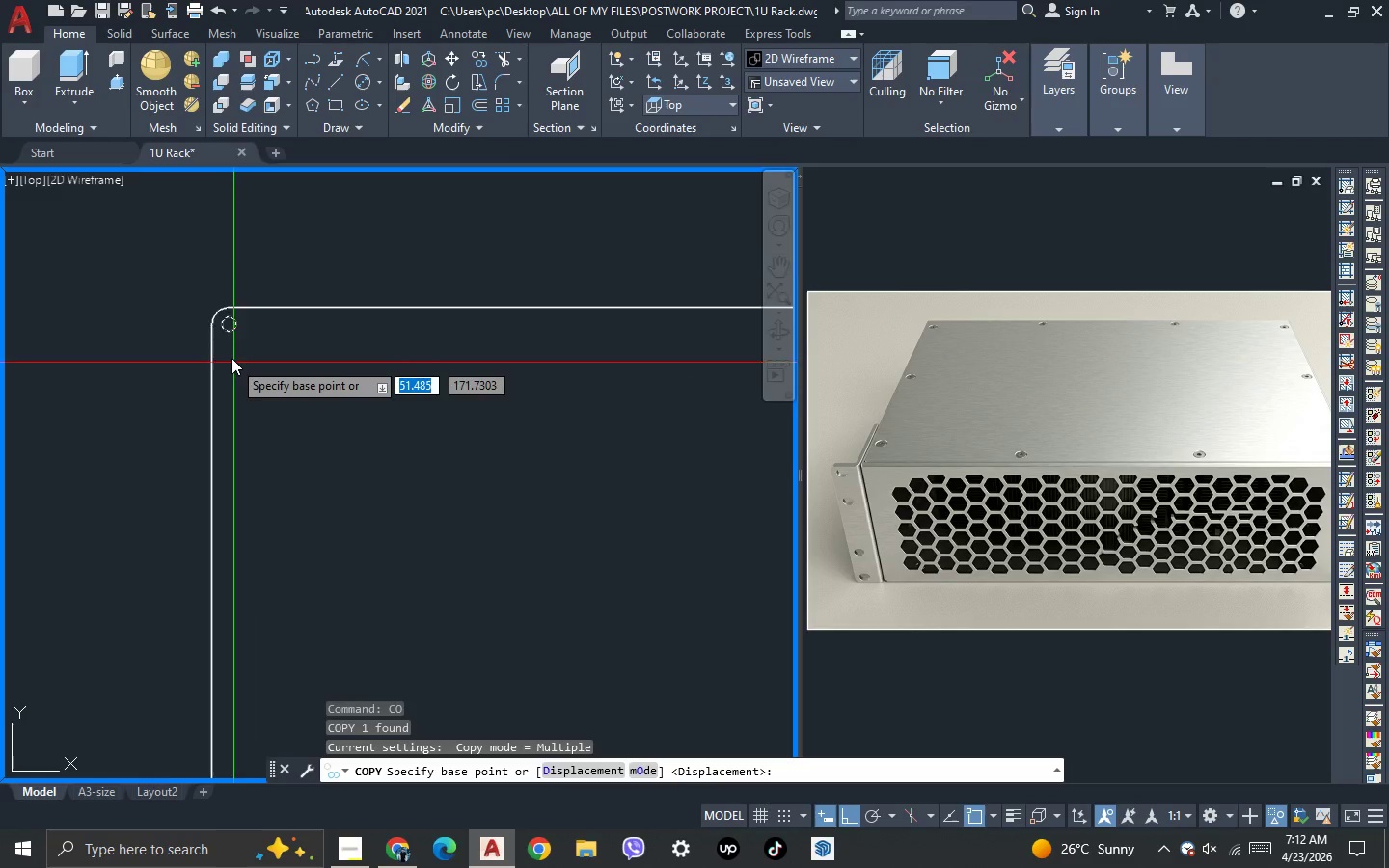 
scroll: coordinate [226, 348], scroll_direction: up, amount: 2.0
 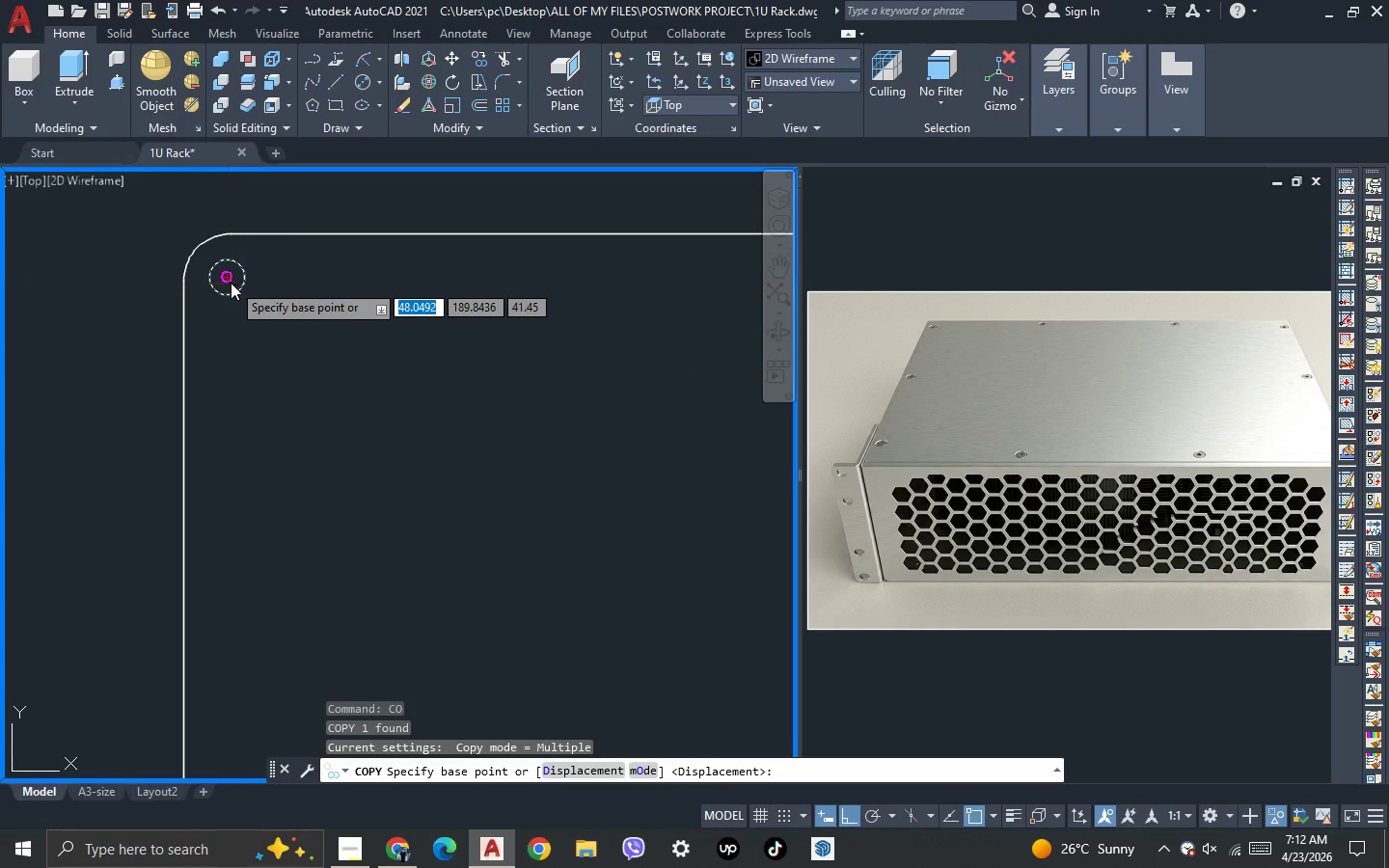 
left_click([230, 278])
 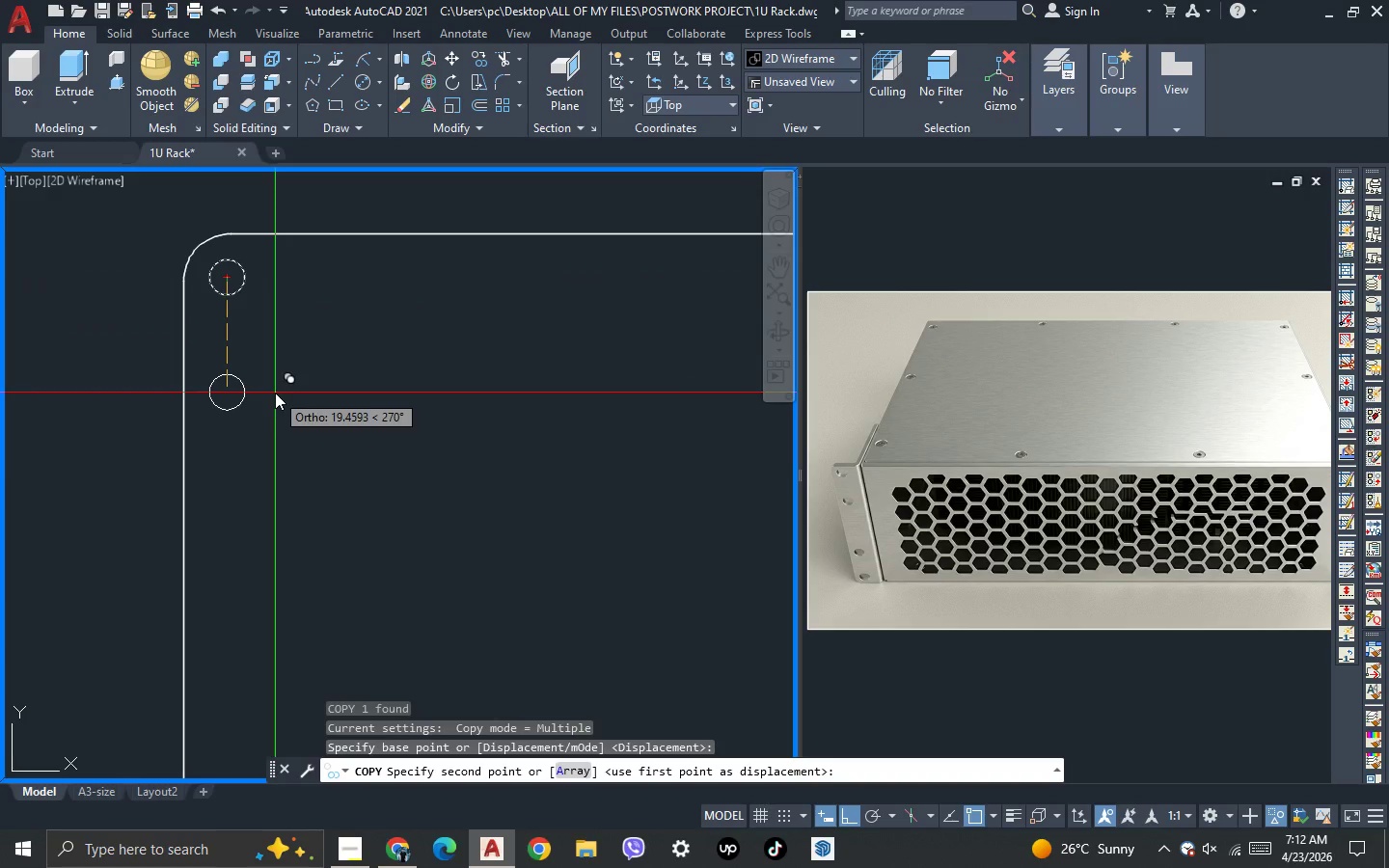 
key(A)
 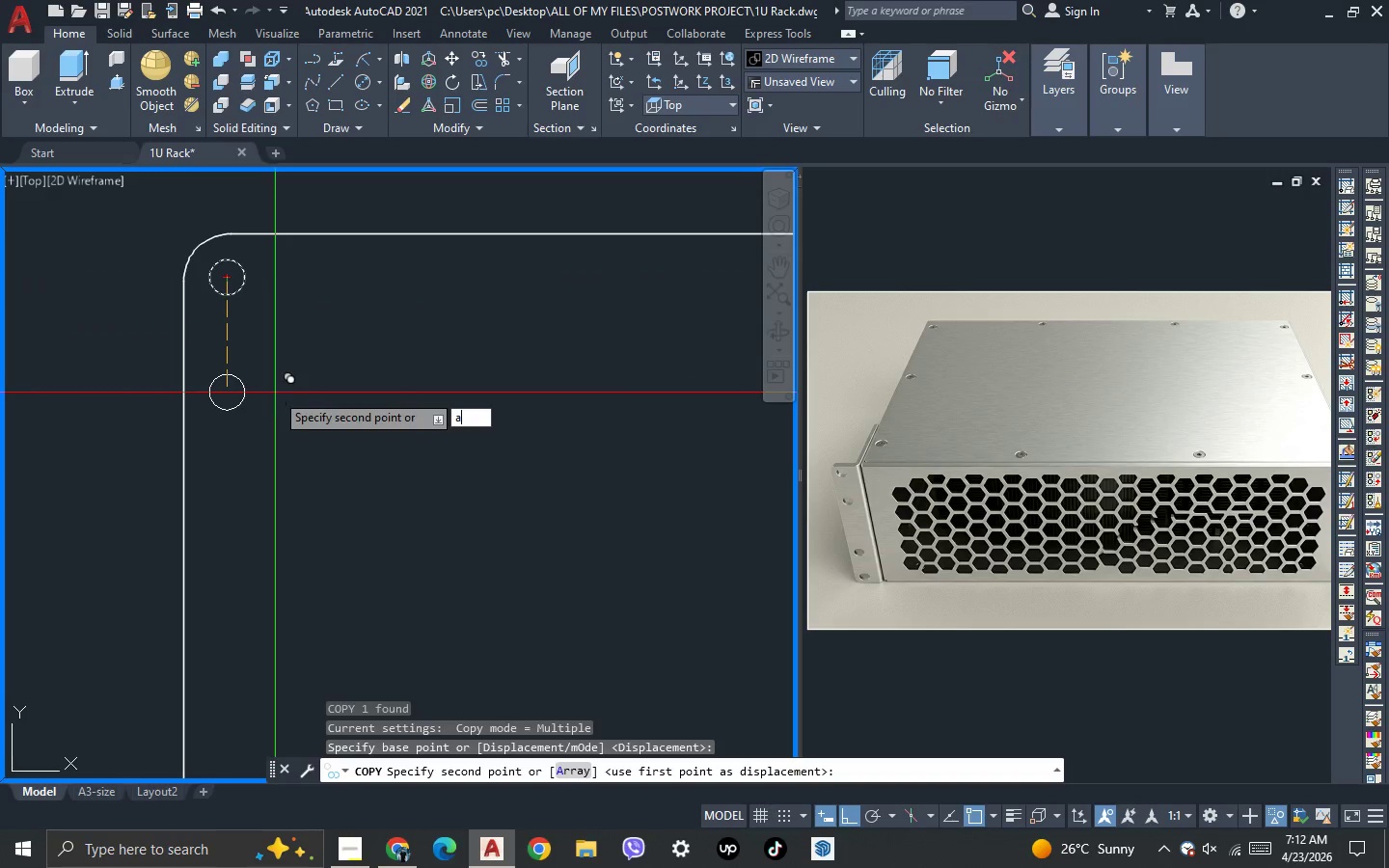 
key(Space)
 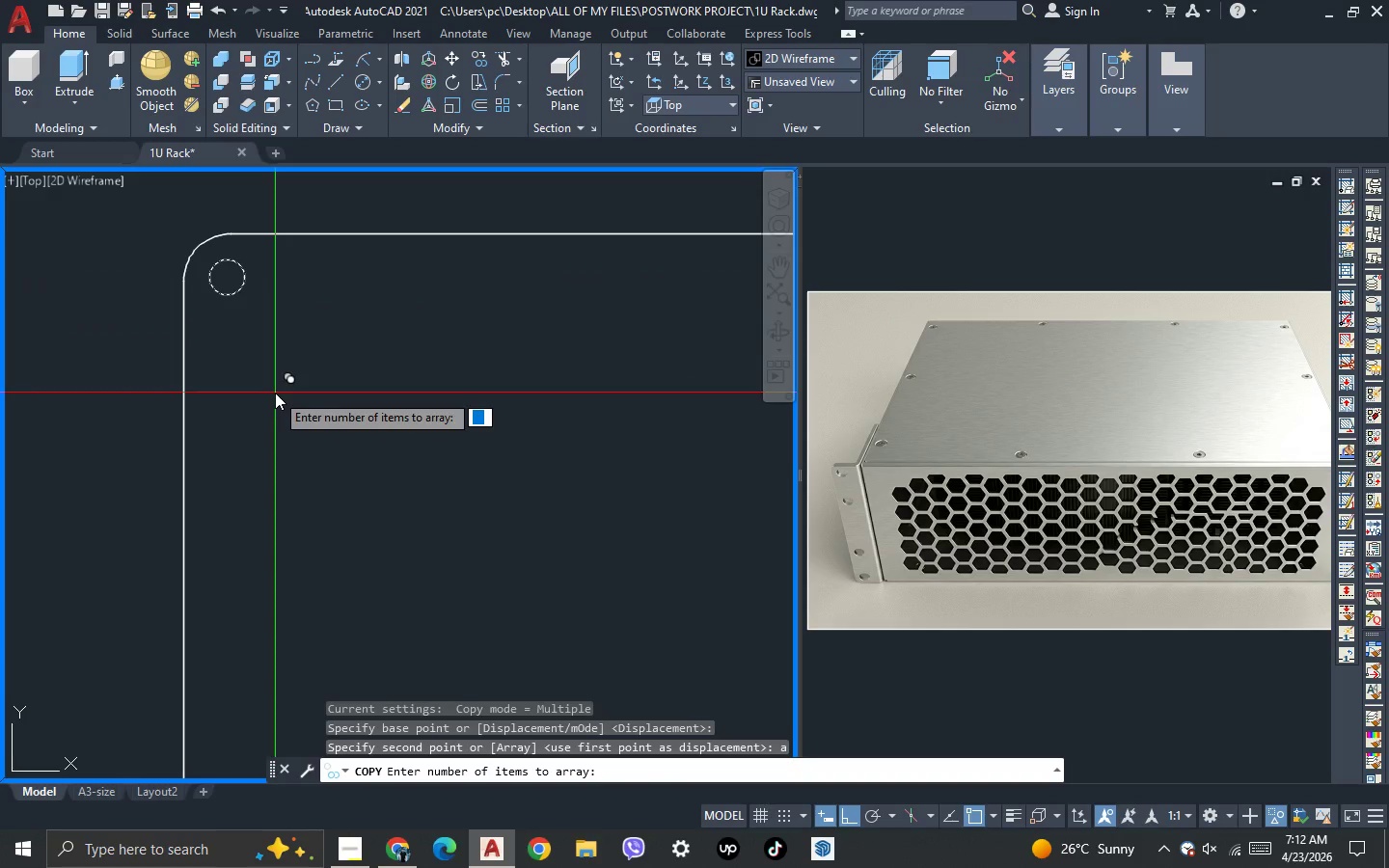 
key(4)
 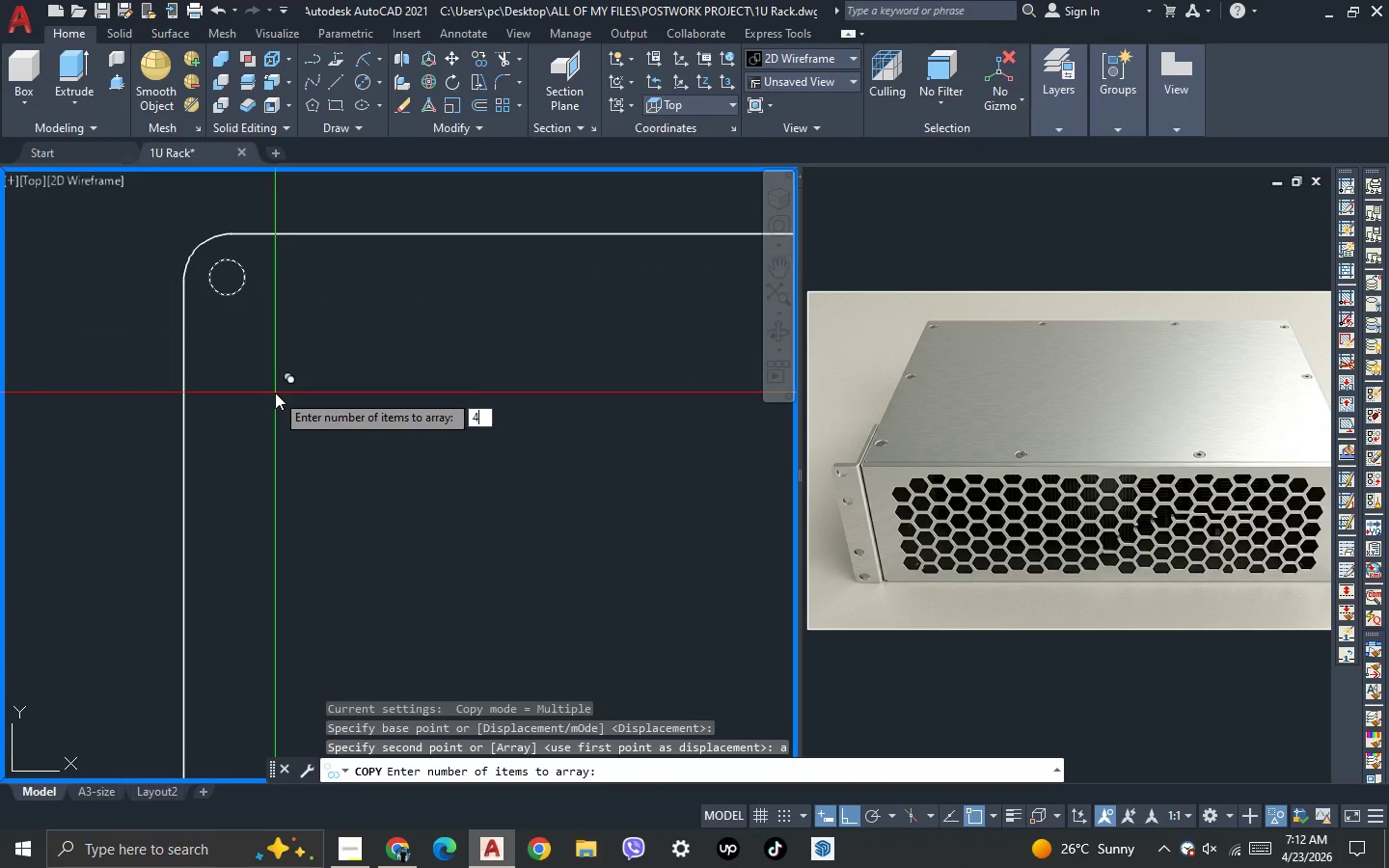 
key(Space)
 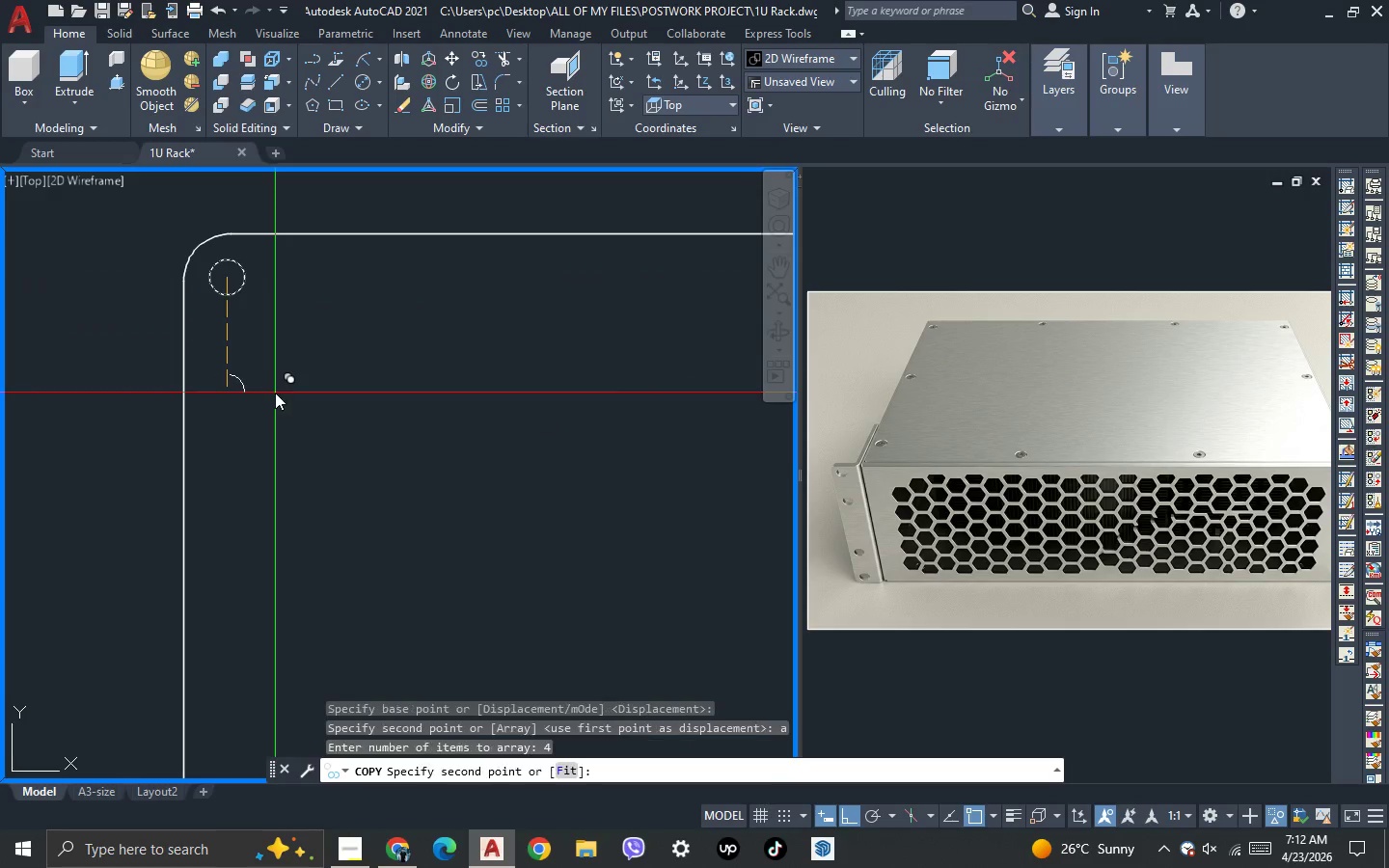 
key(F)
 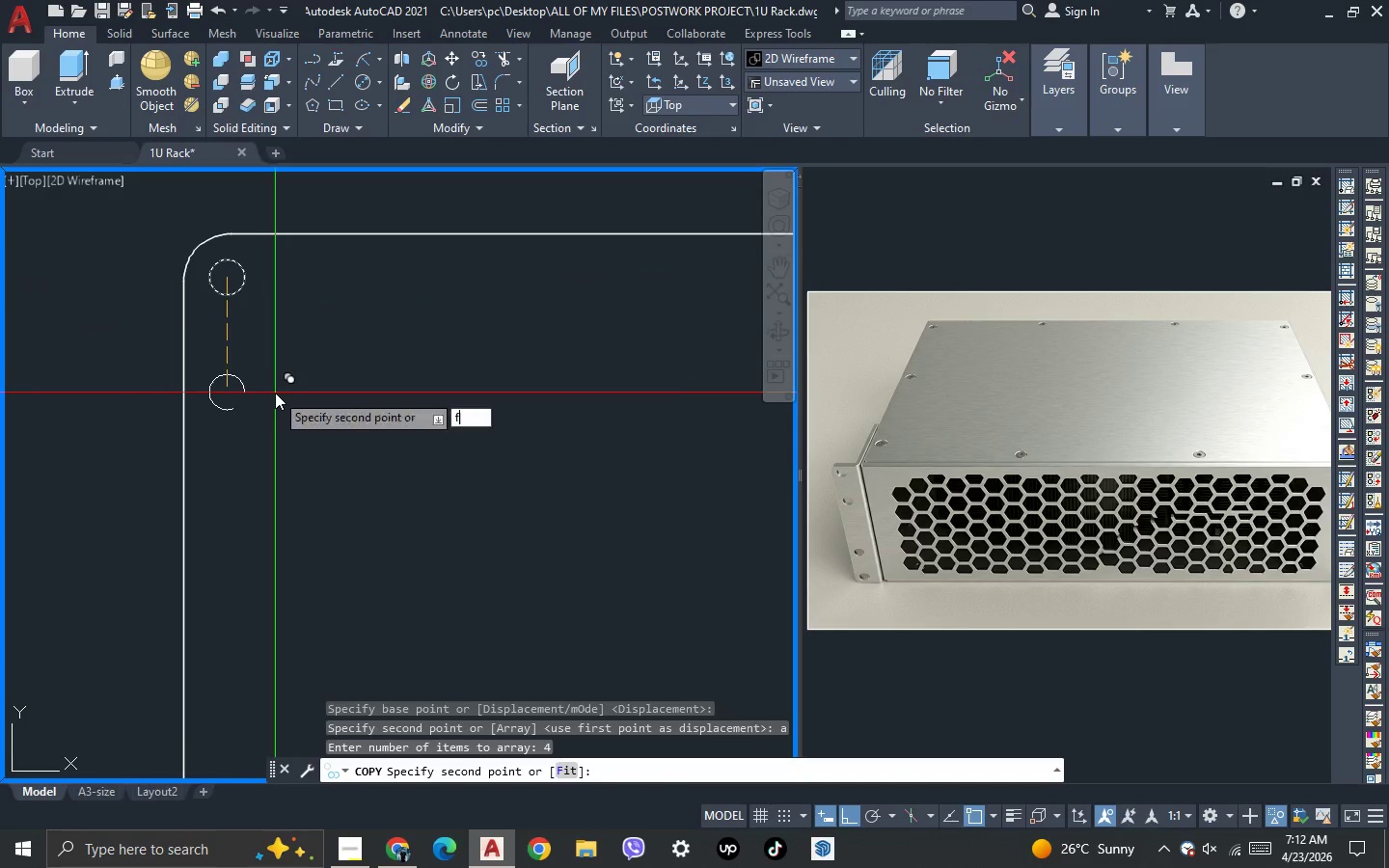 
key(Space)
 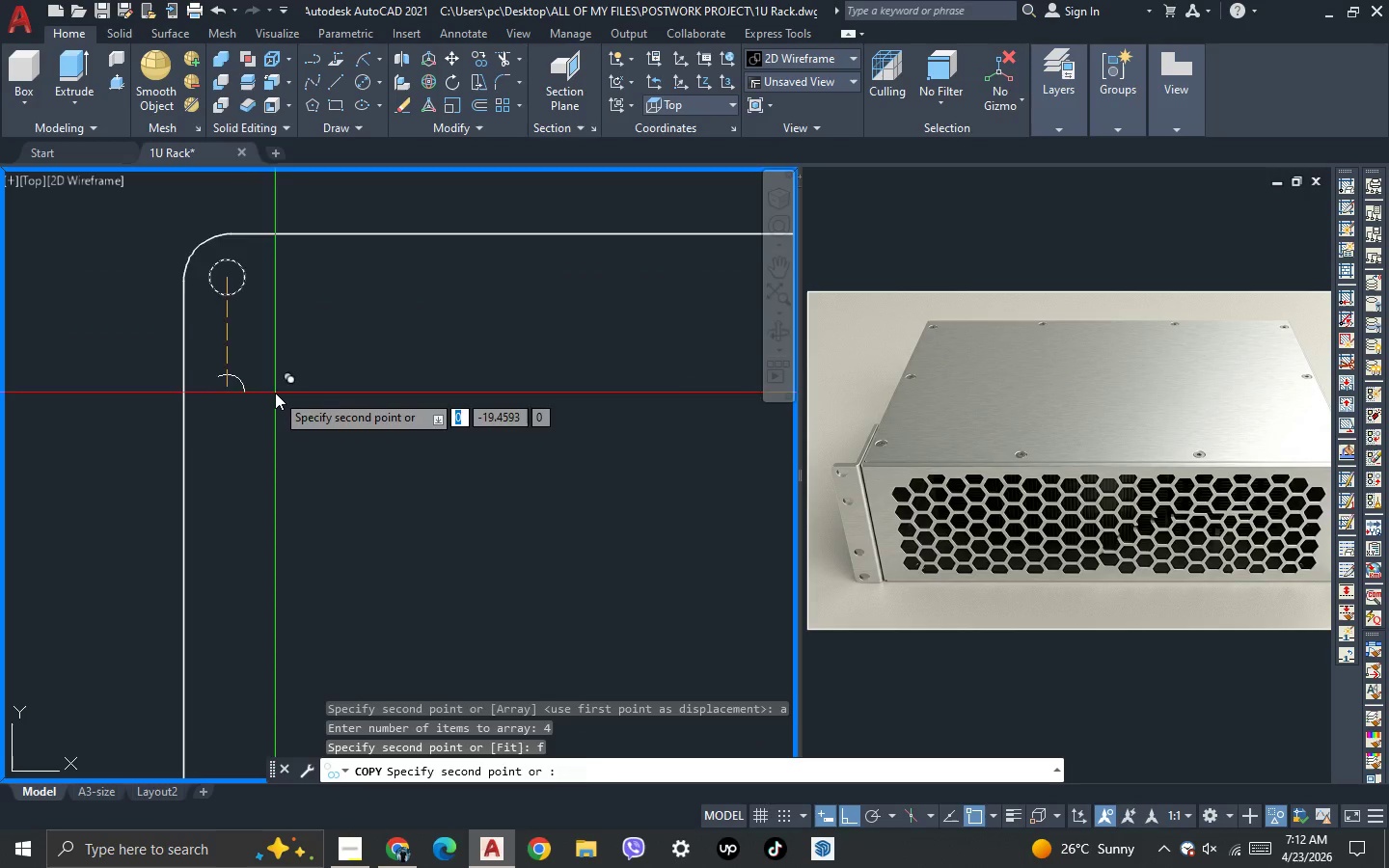 
scroll: coordinate [283, 486], scroll_direction: up, amount: 1.0
 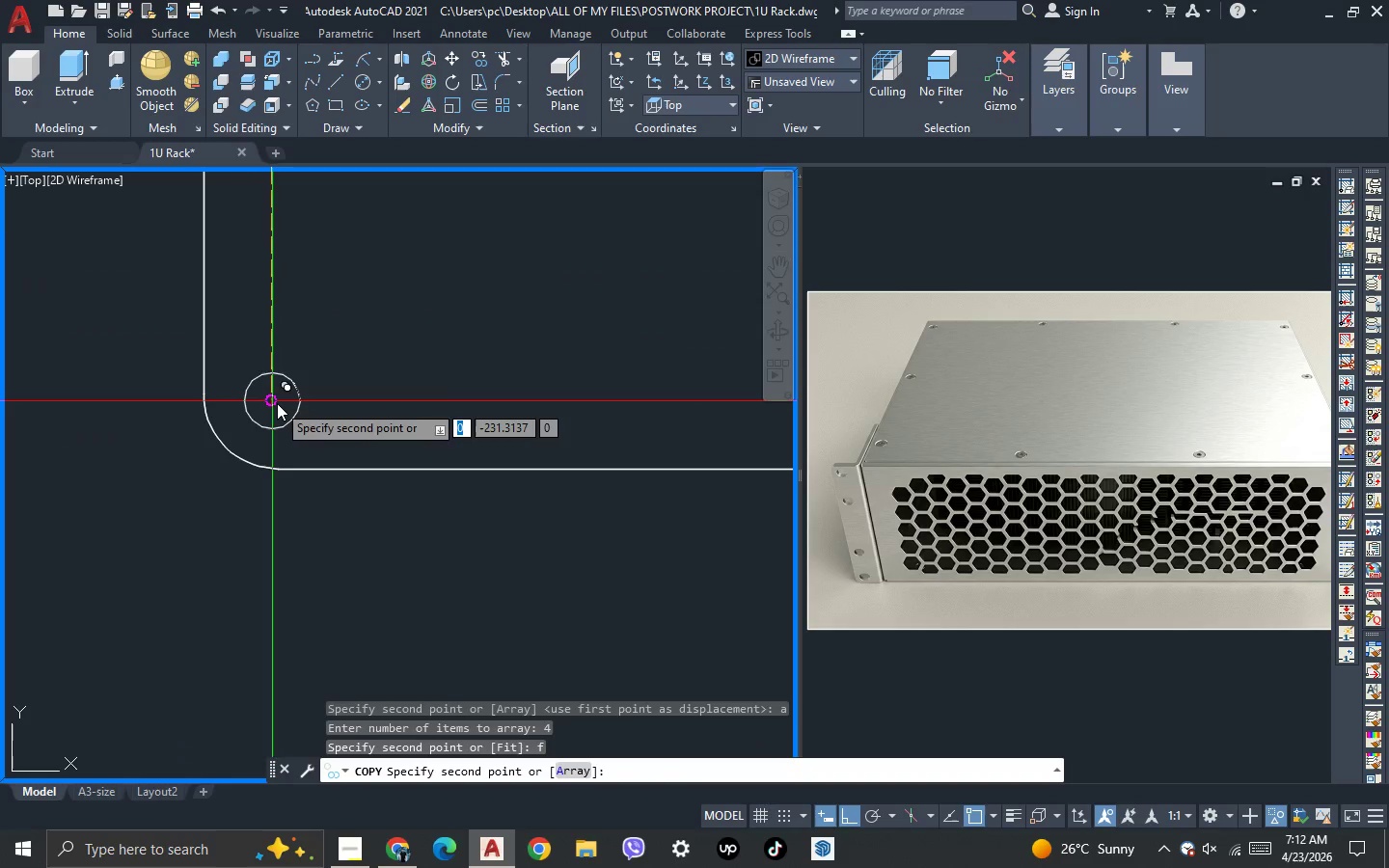 
left_click([277, 403])
 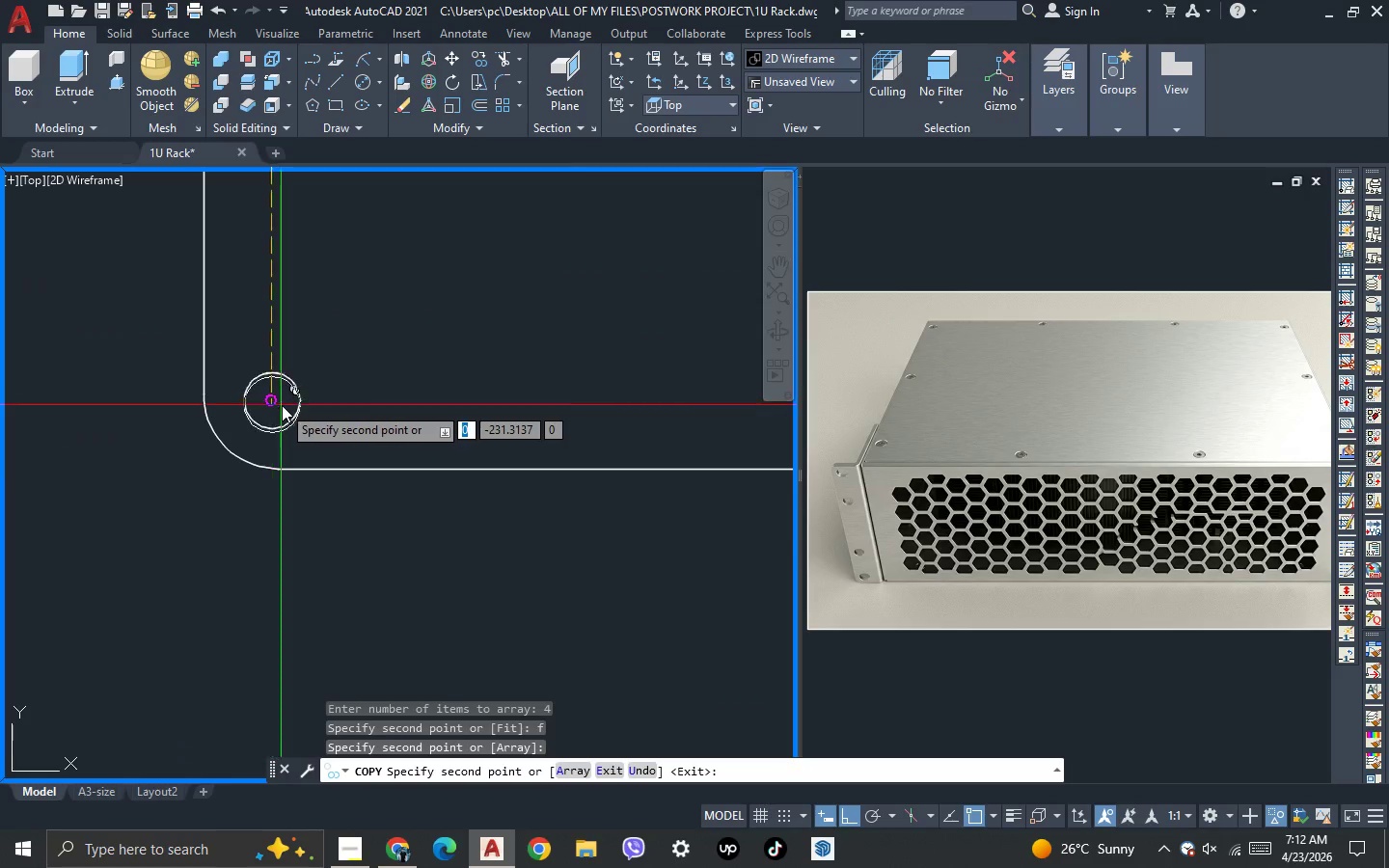 
key(Escape)
 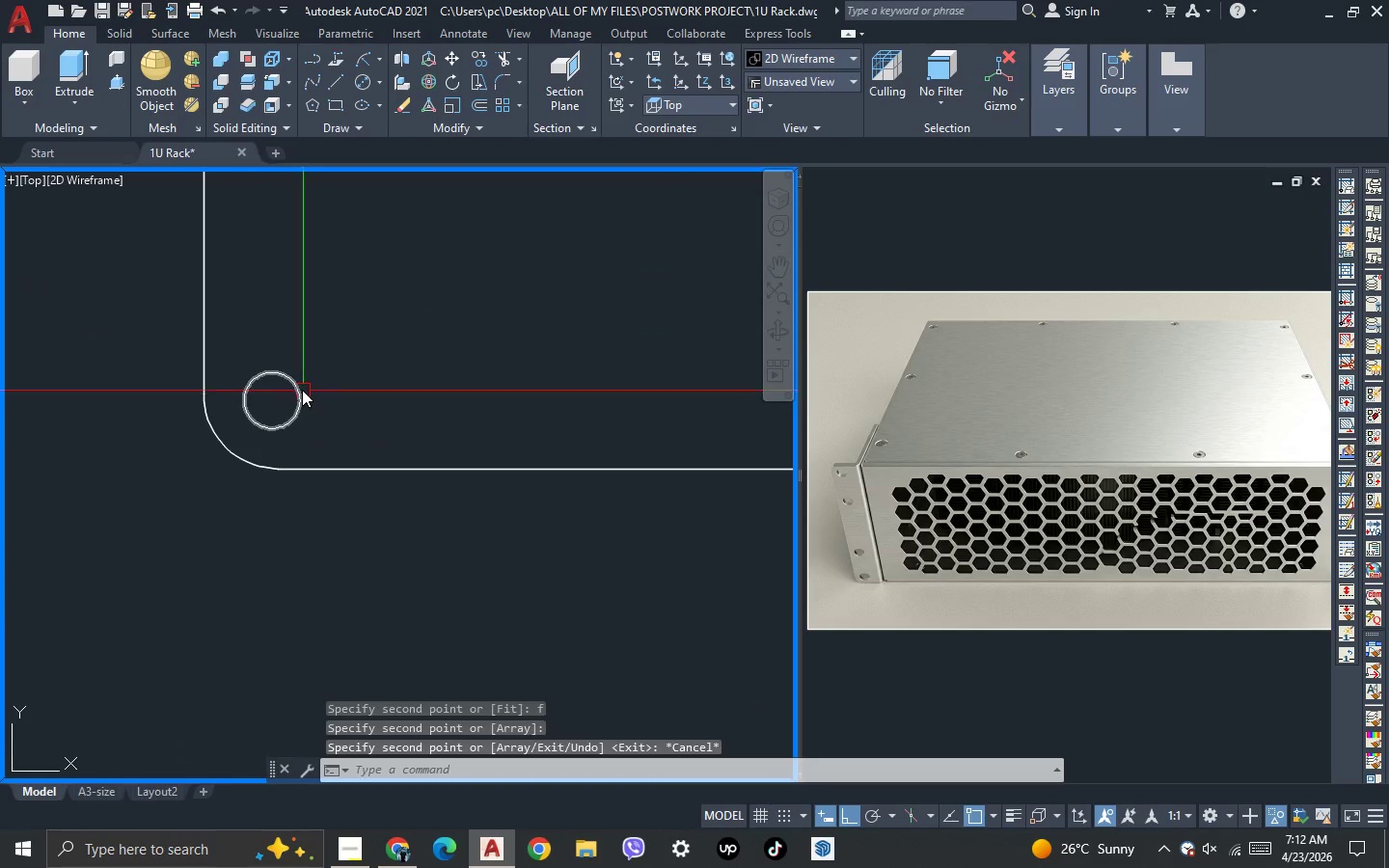 
left_click([302, 390])
 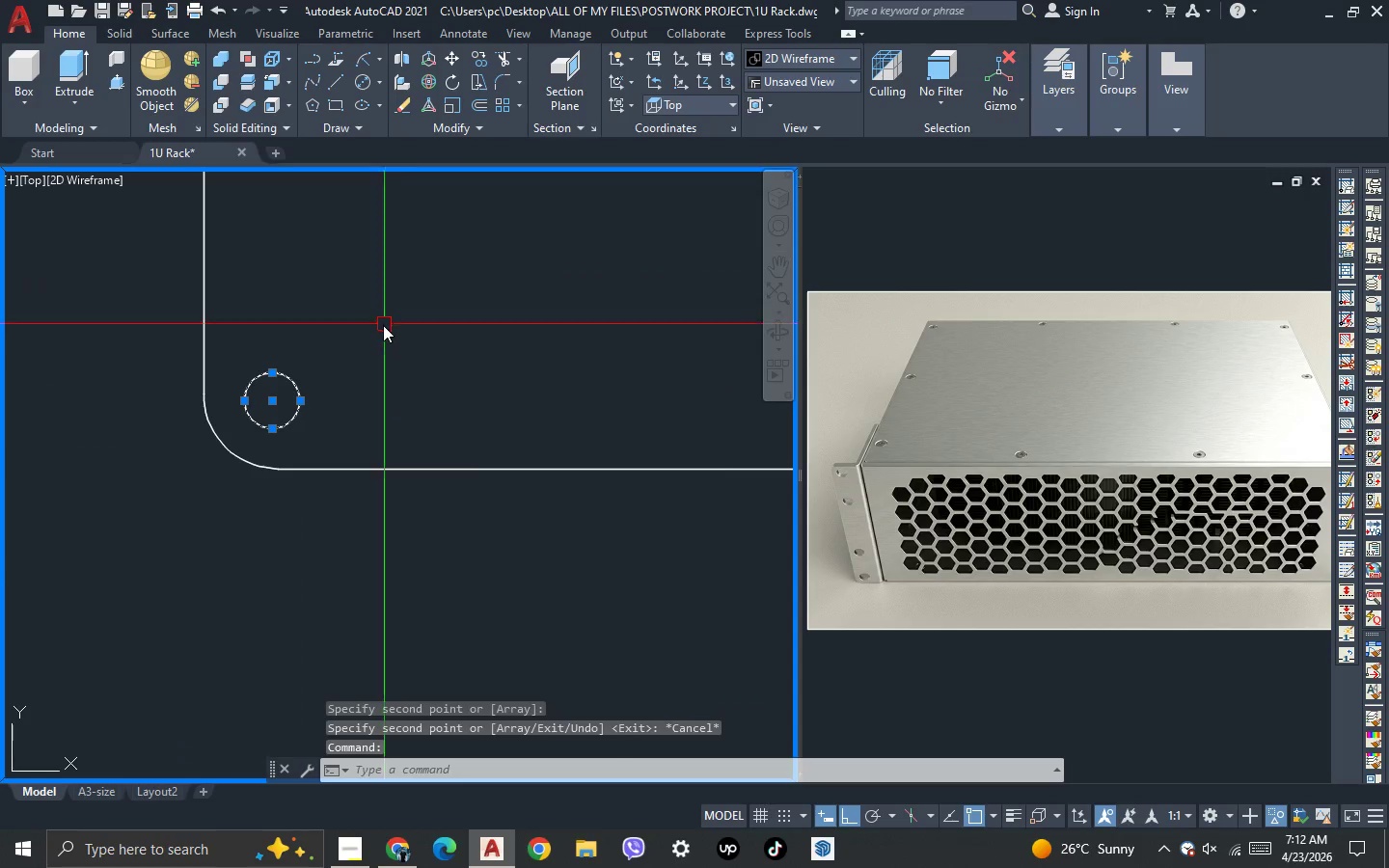 
key(Delete)
 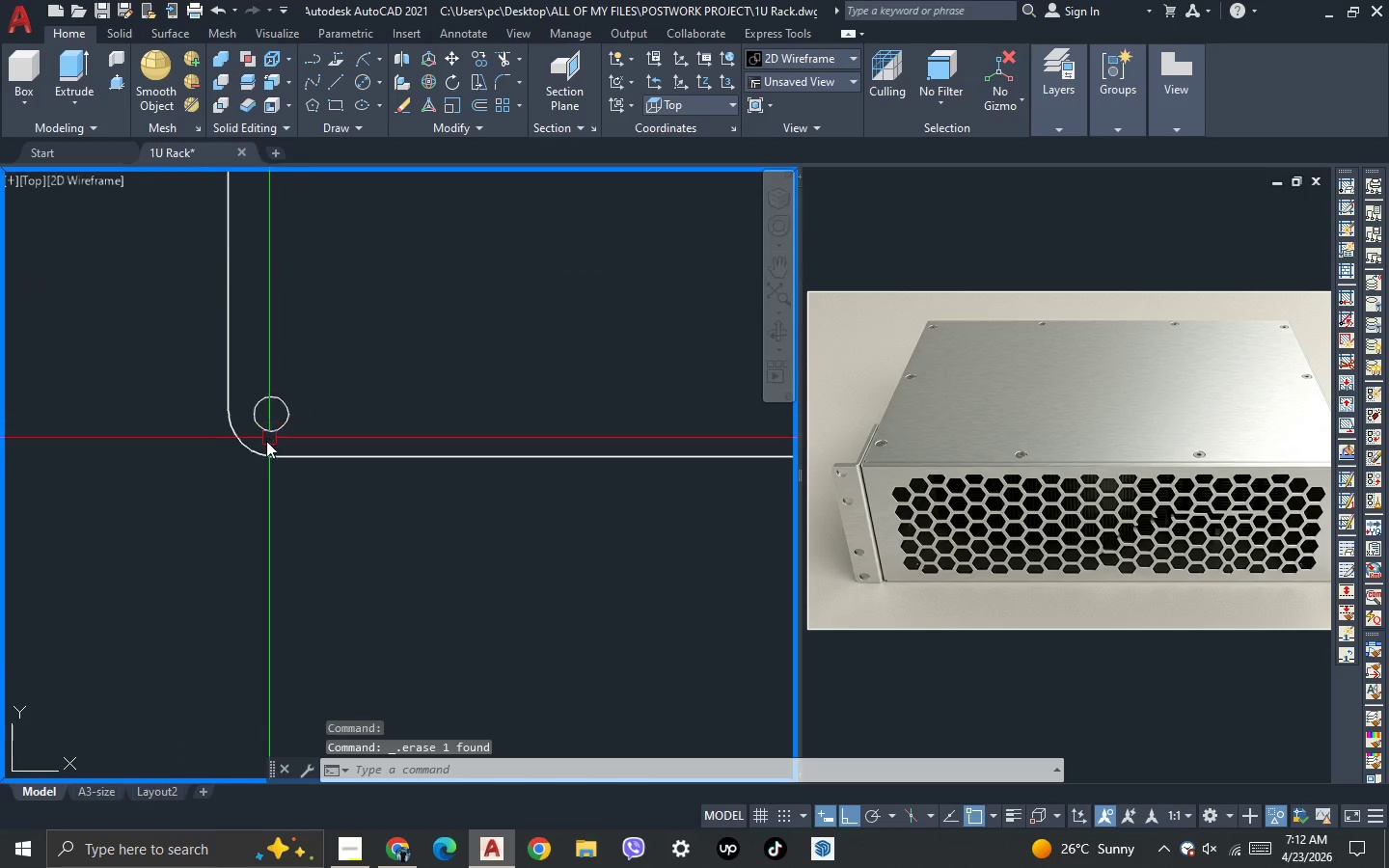 
scroll: coordinate [164, 475], scroll_direction: down, amount: 5.0
 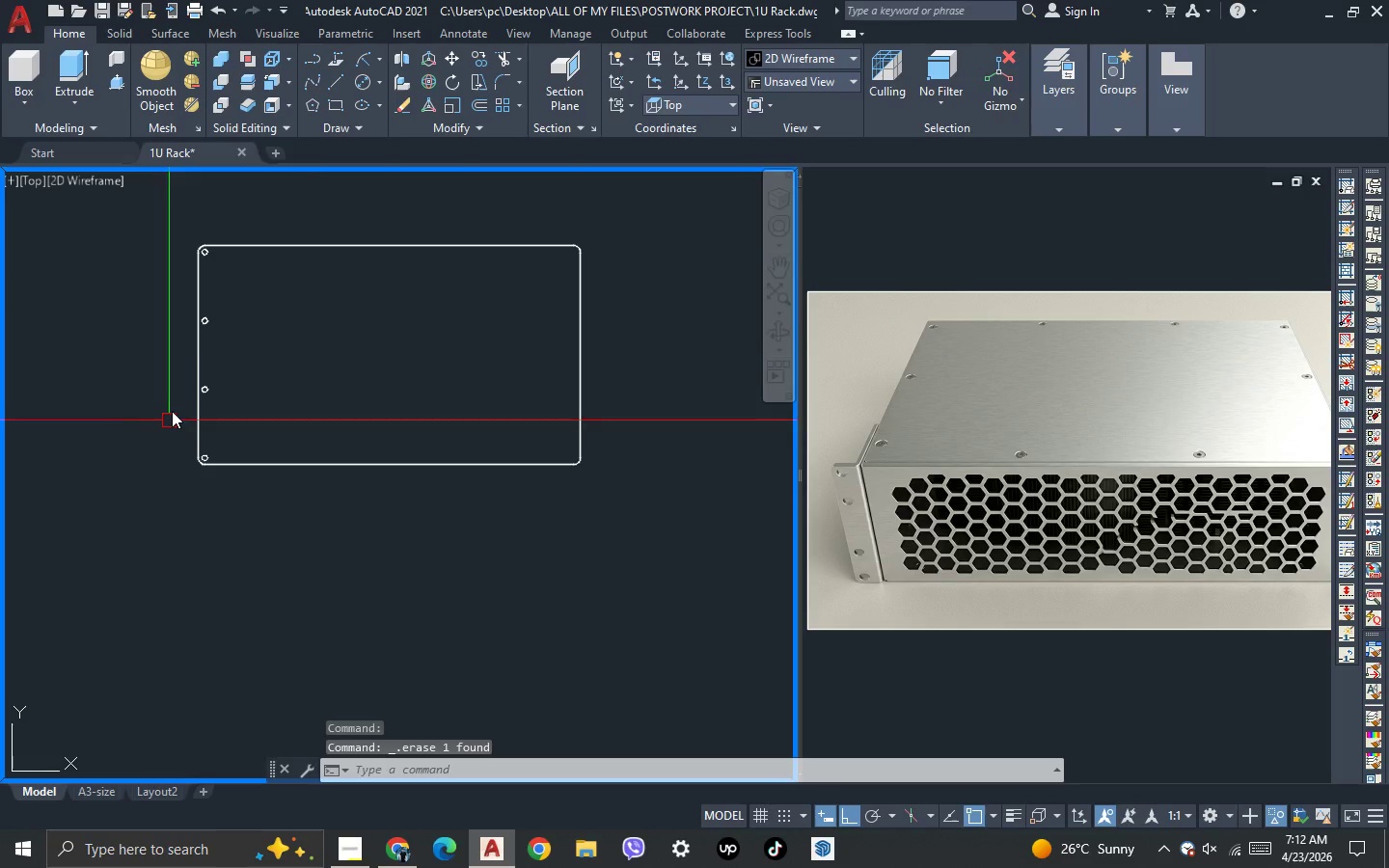 
scroll: coordinate [207, 255], scroll_direction: up, amount: 1.0
 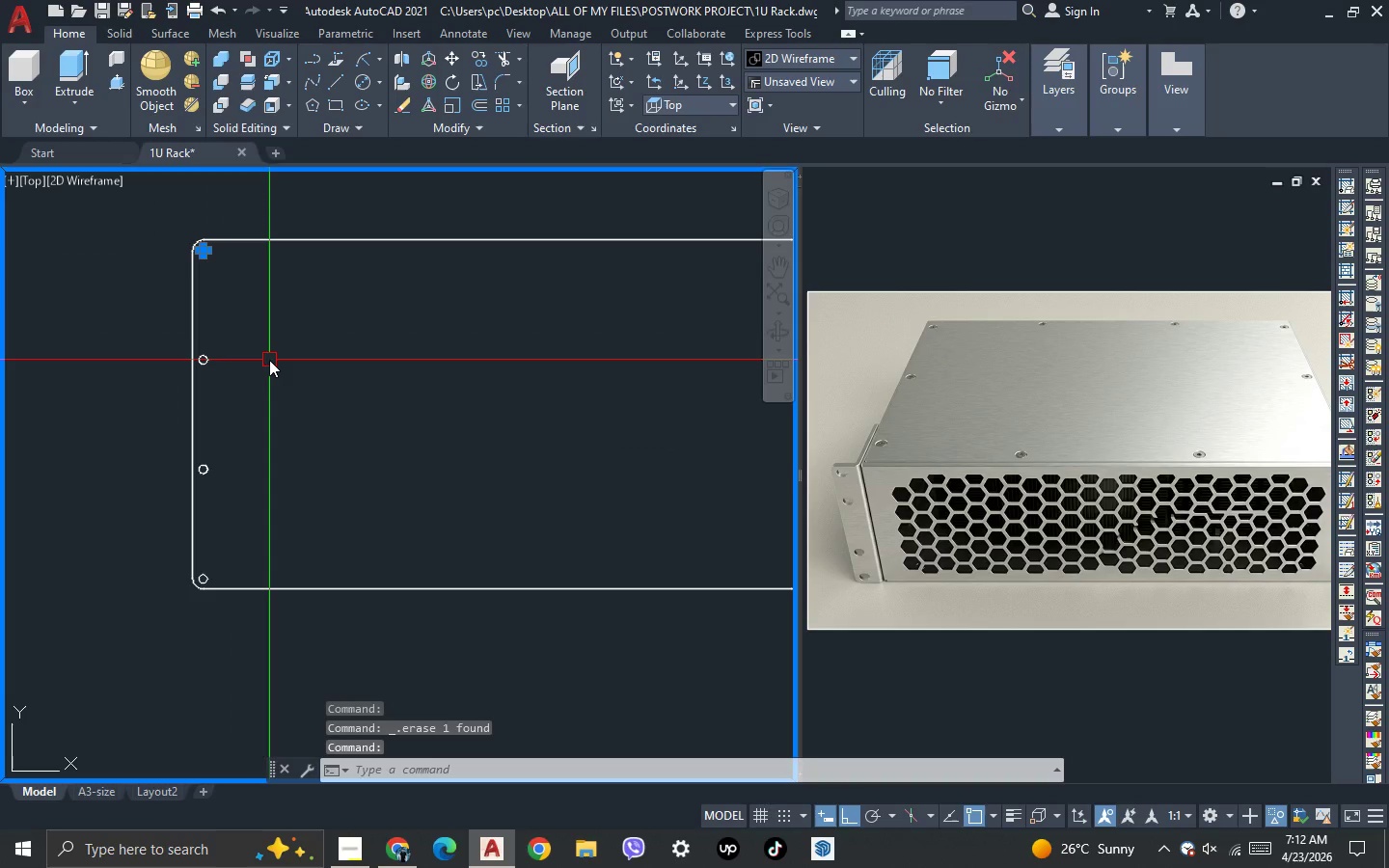 
type(mi )
 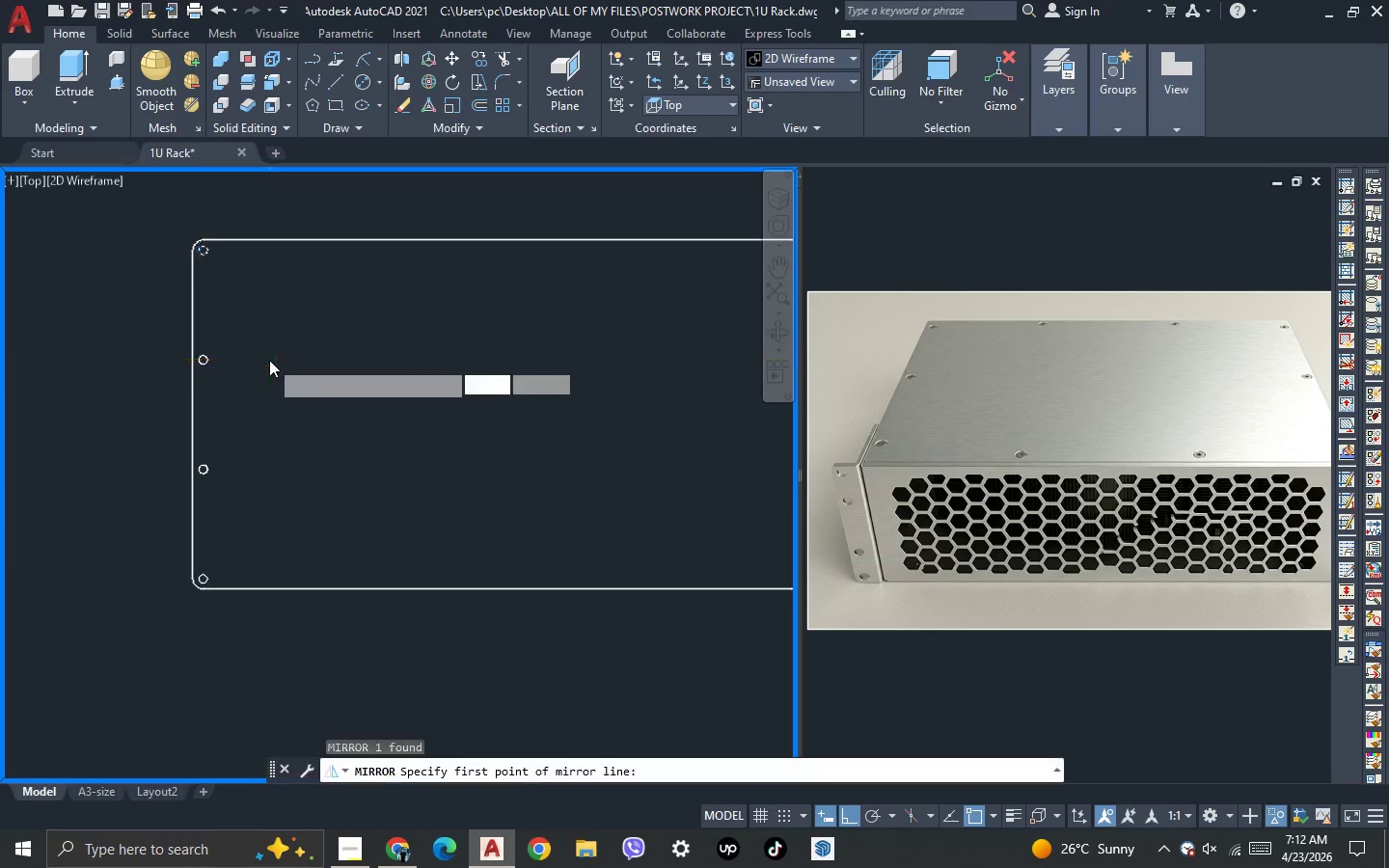 
scroll: coordinate [269, 360], scroll_direction: down, amount: 2.0
 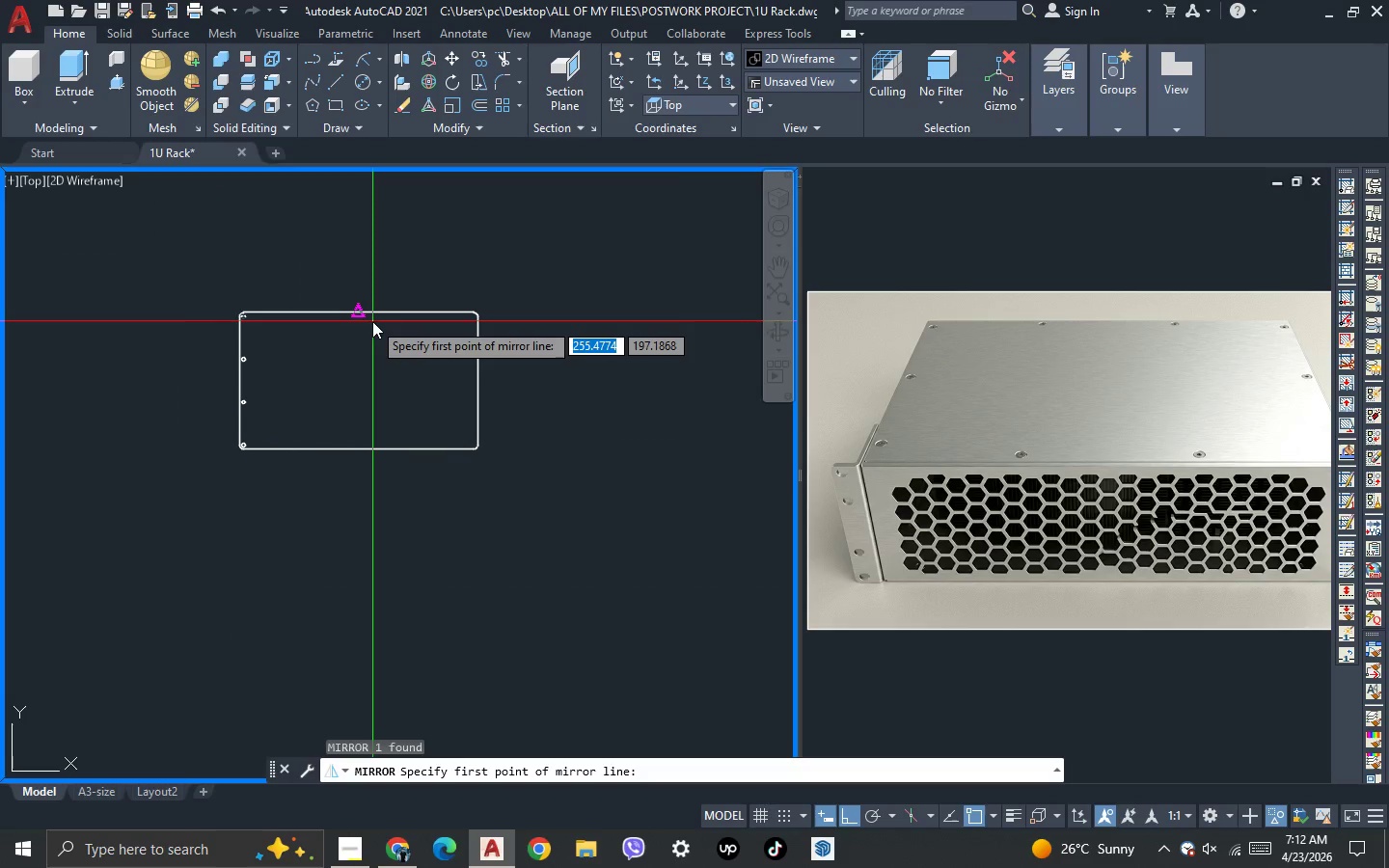 
left_click([372, 321])
 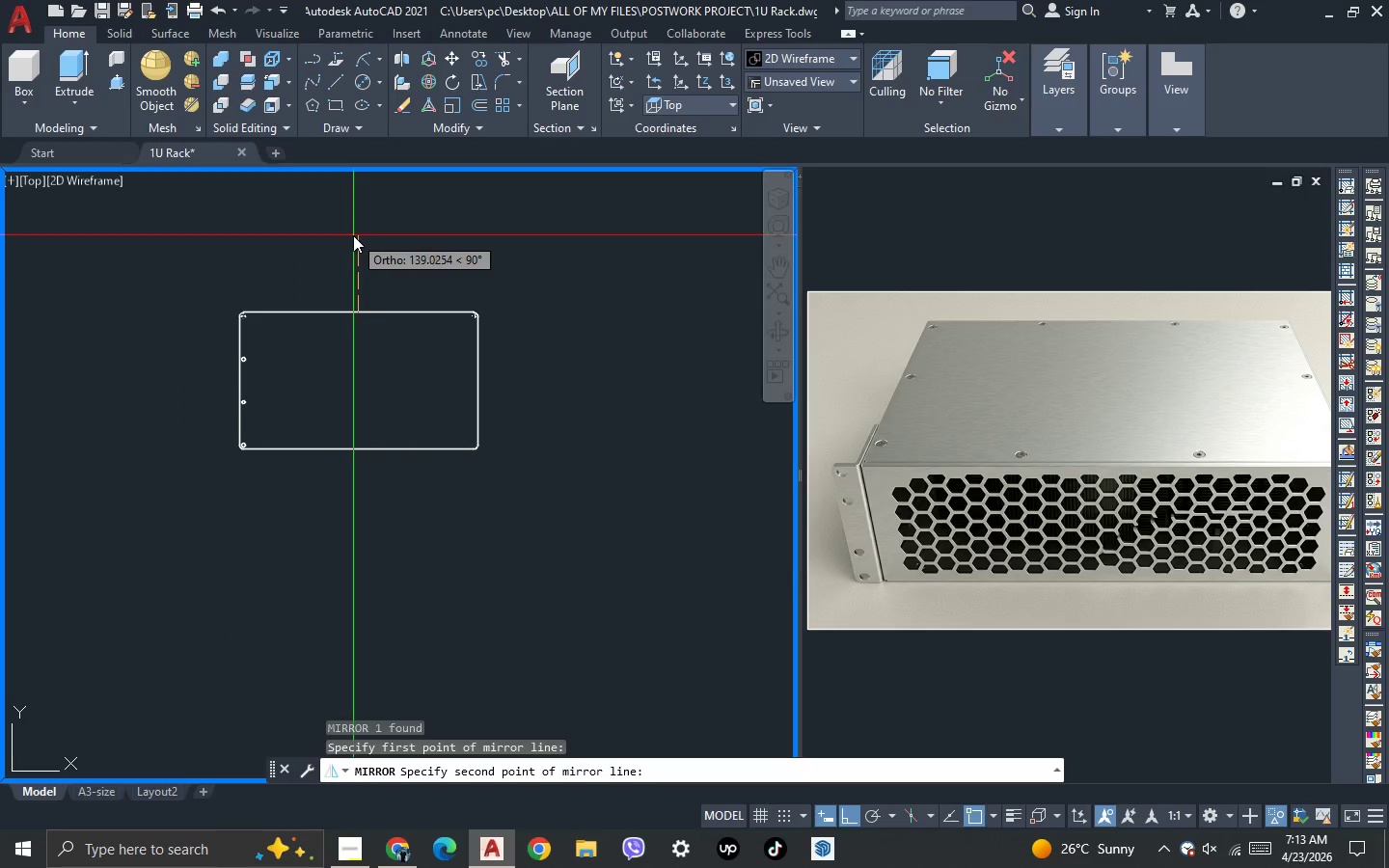 
left_click([353, 235])
 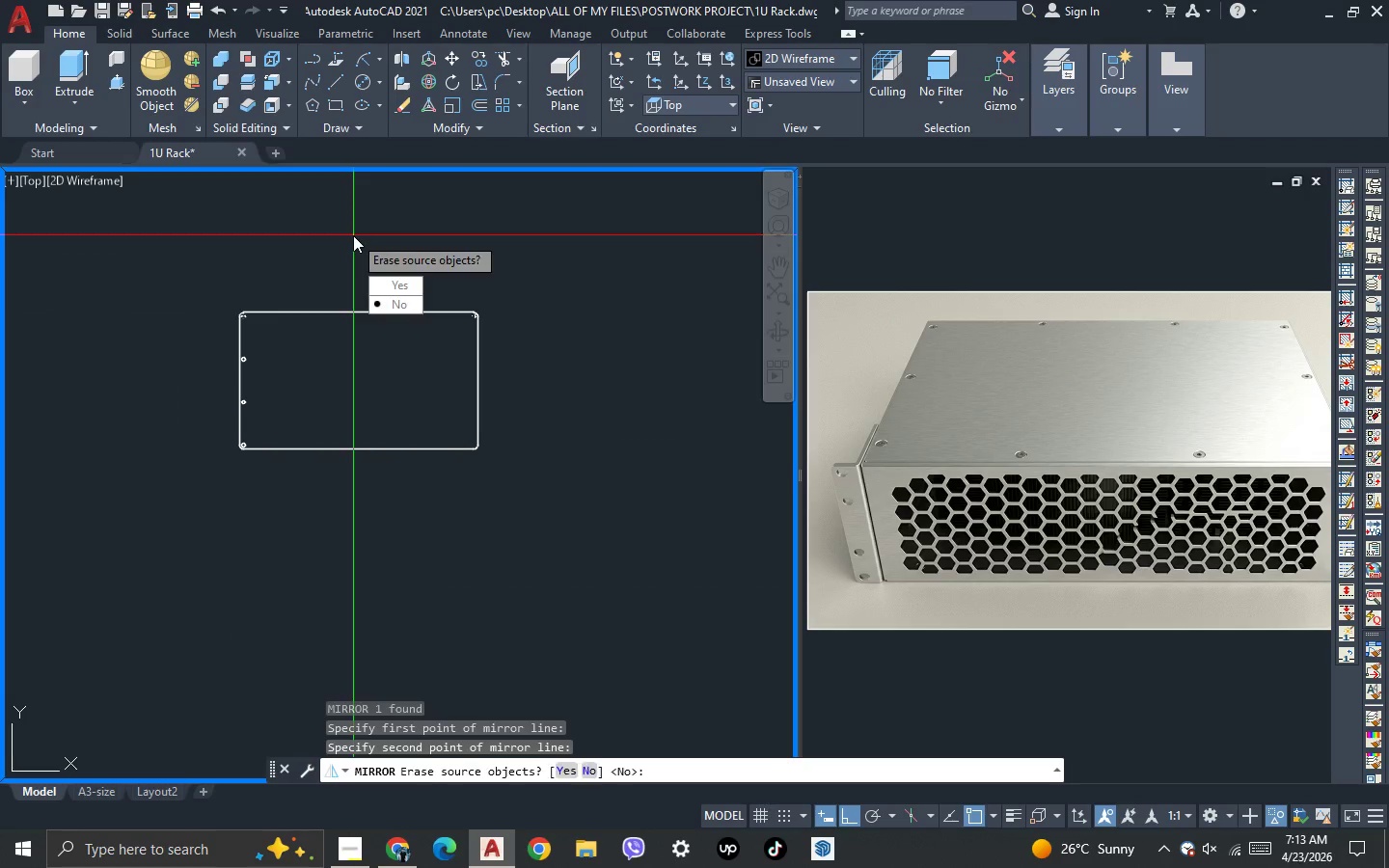 
key(Space)
 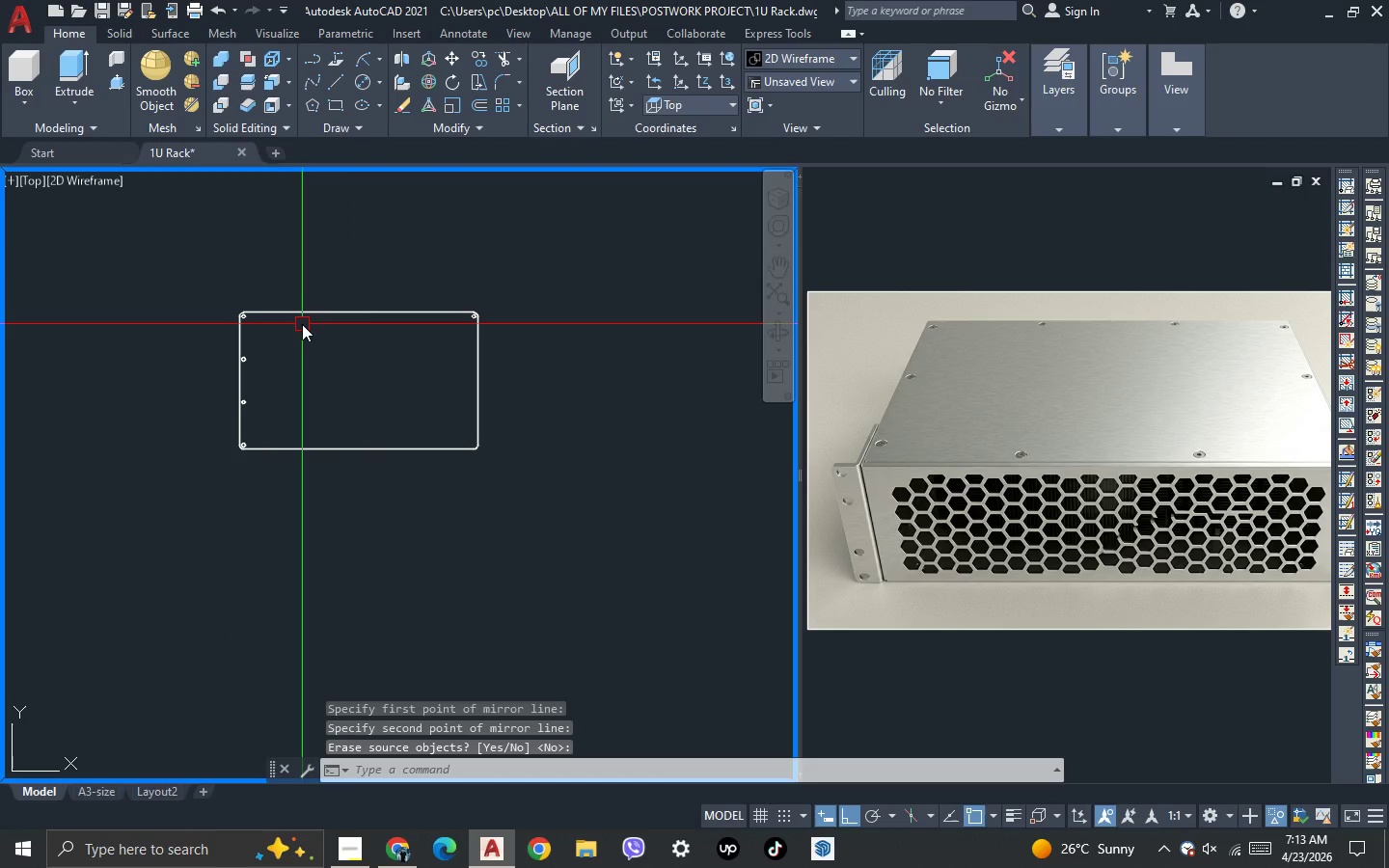 
scroll: coordinate [258, 424], scroll_direction: up, amount: 6.0
 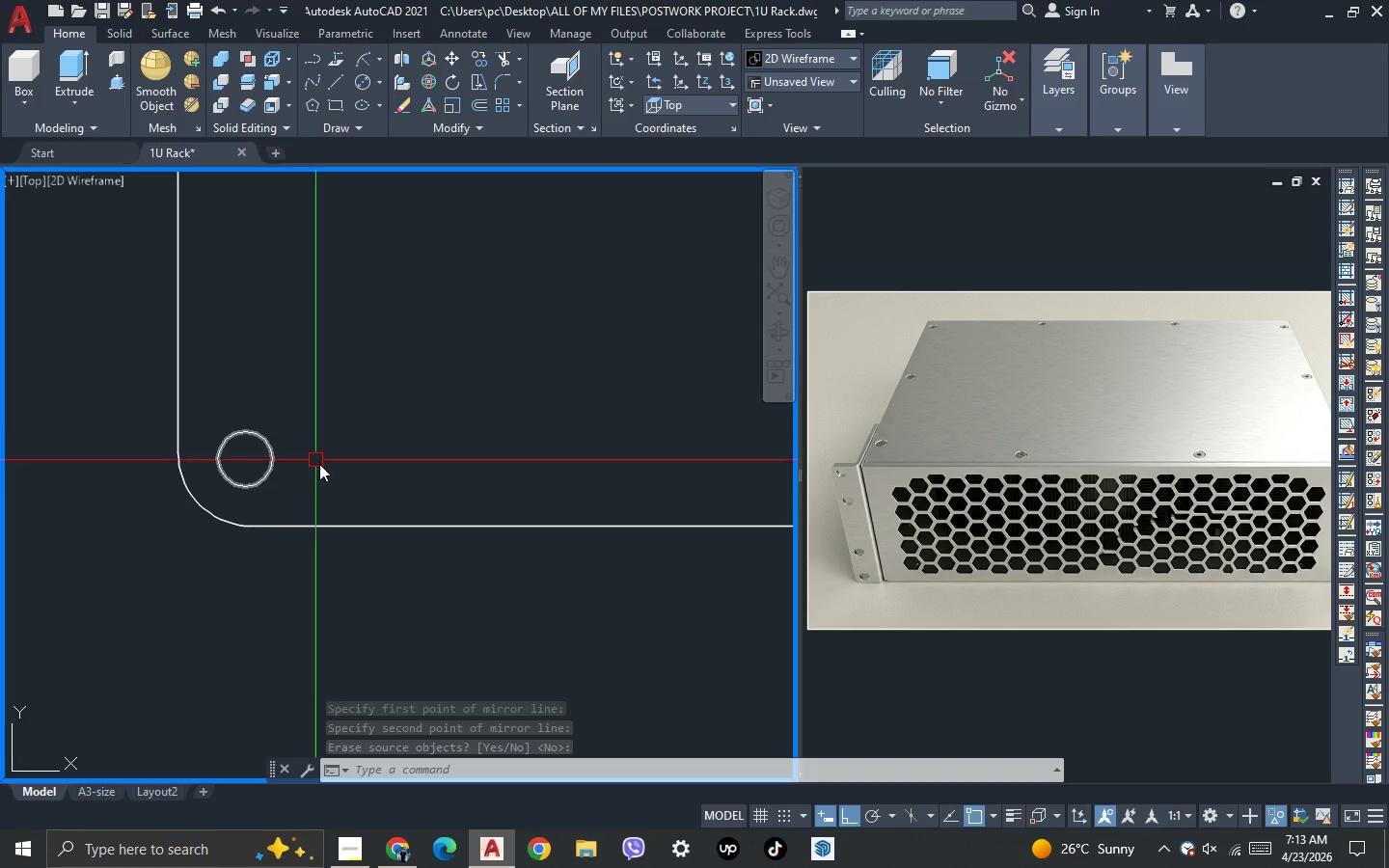 
left_click([322, 467])
 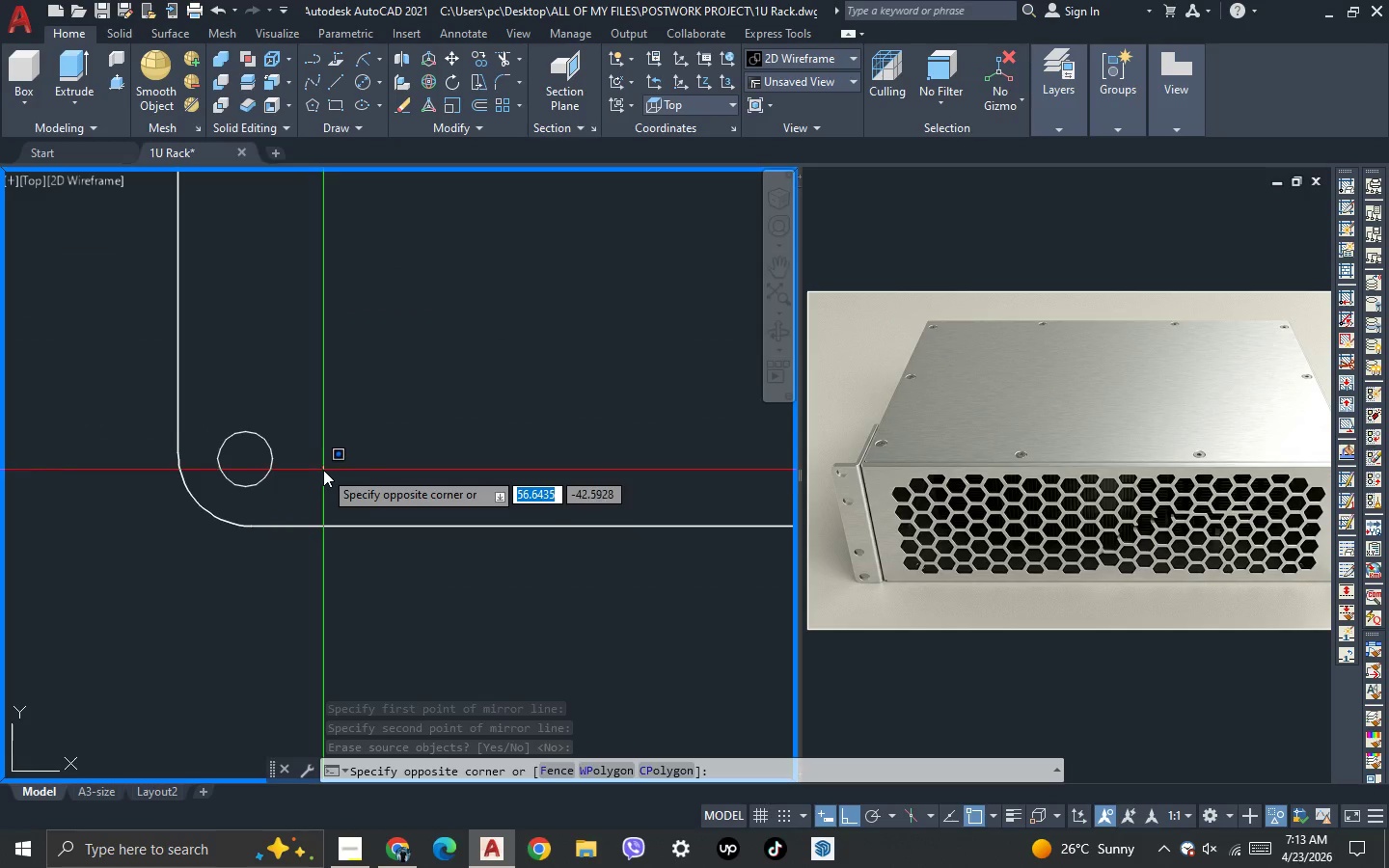 
scroll: coordinate [322, 467], scroll_direction: down, amount: 5.0
 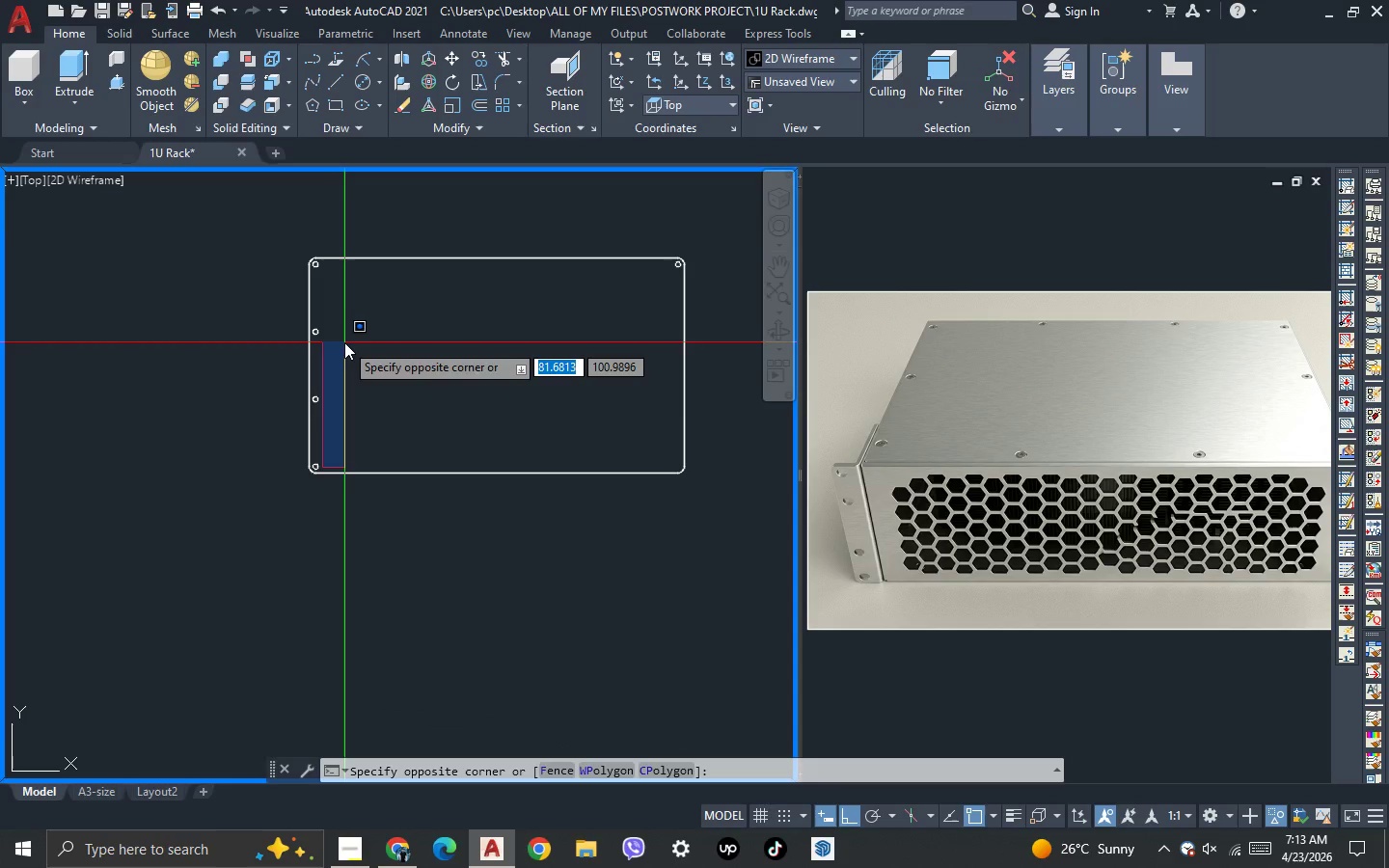 
scroll: coordinate [316, 283], scroll_direction: up, amount: 2.0
 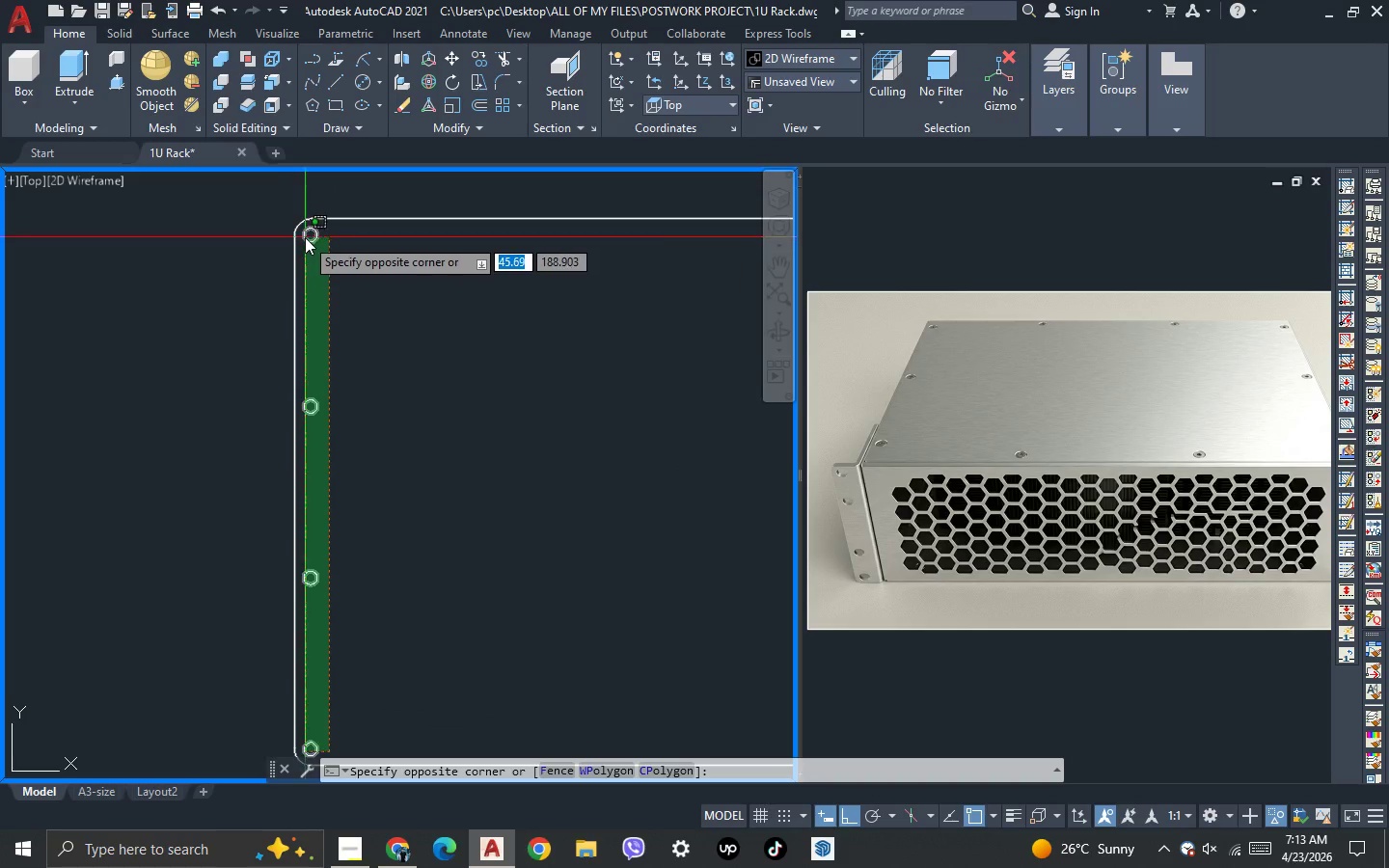 
left_click([305, 237])
 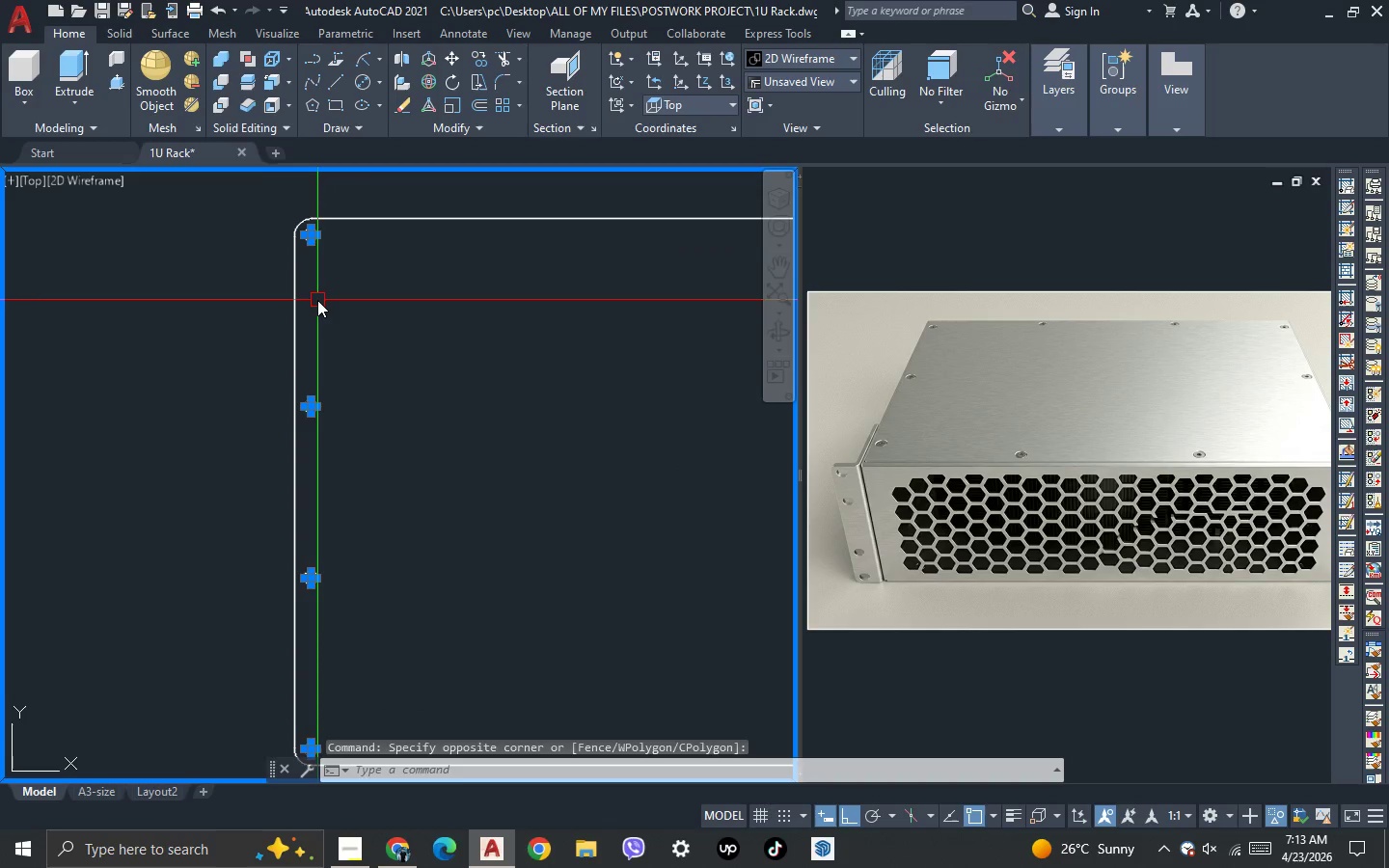 
type(co )
 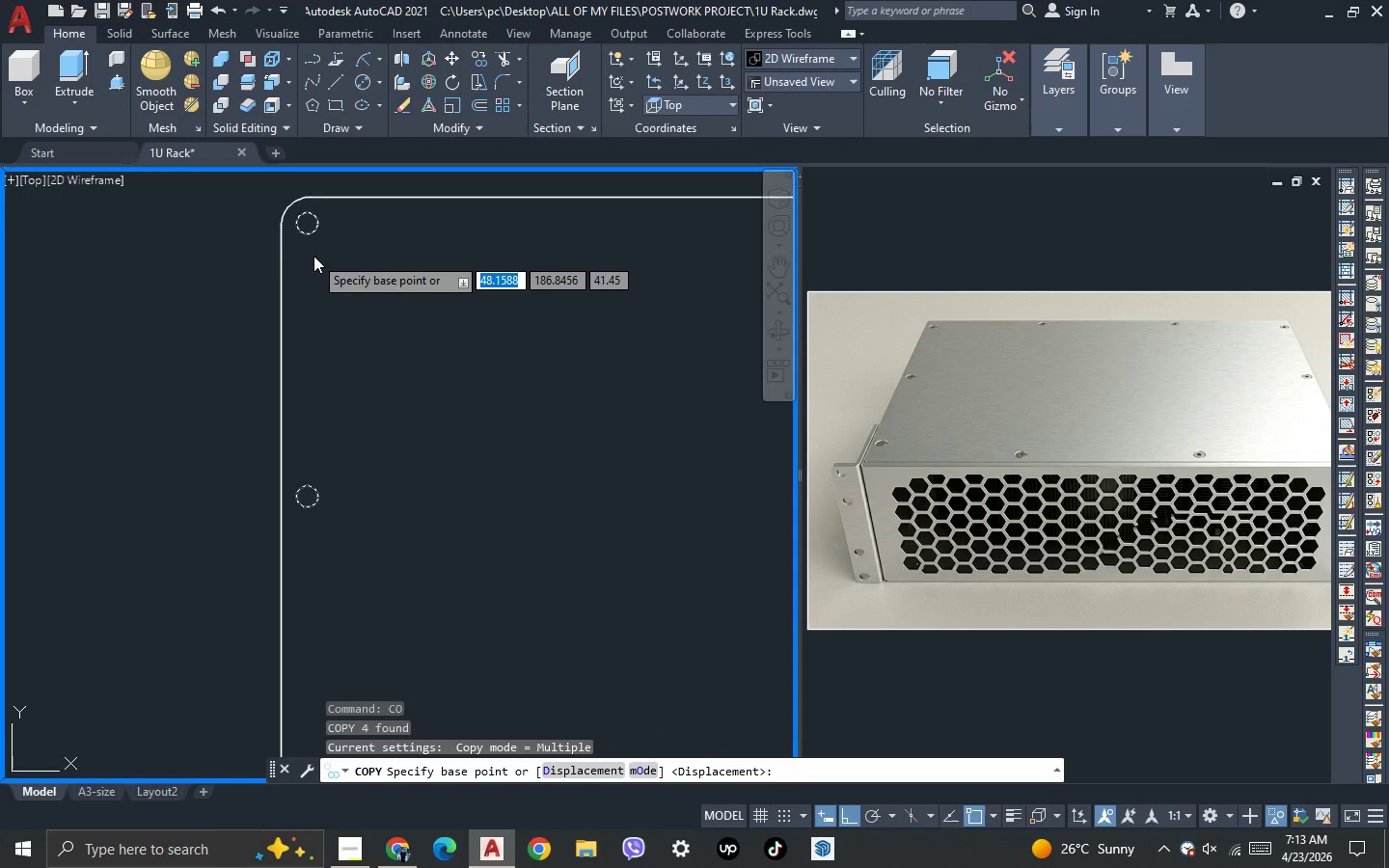 
scroll: coordinate [313, 256], scroll_direction: up, amount: 1.0
 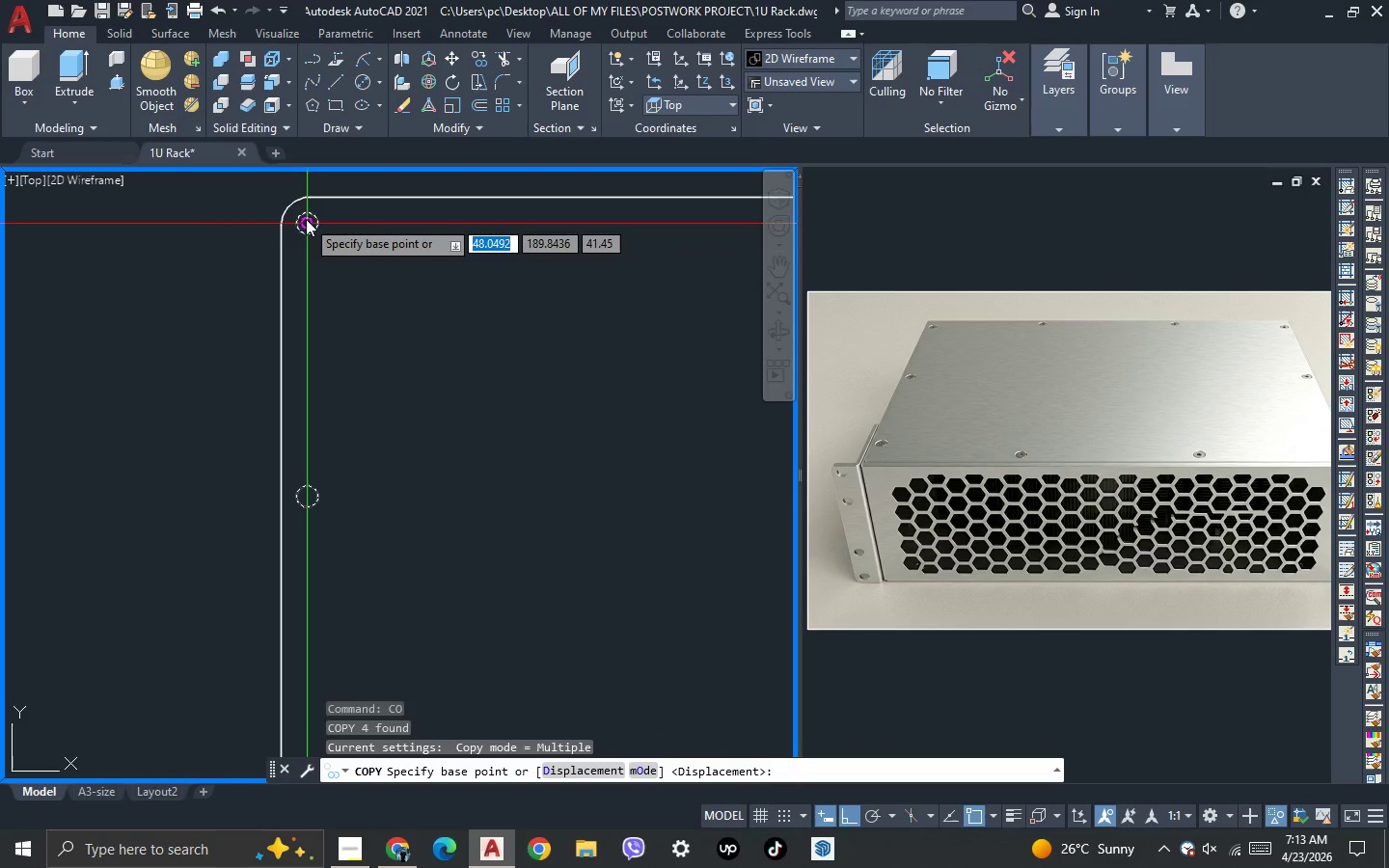 
left_click([306, 219])
 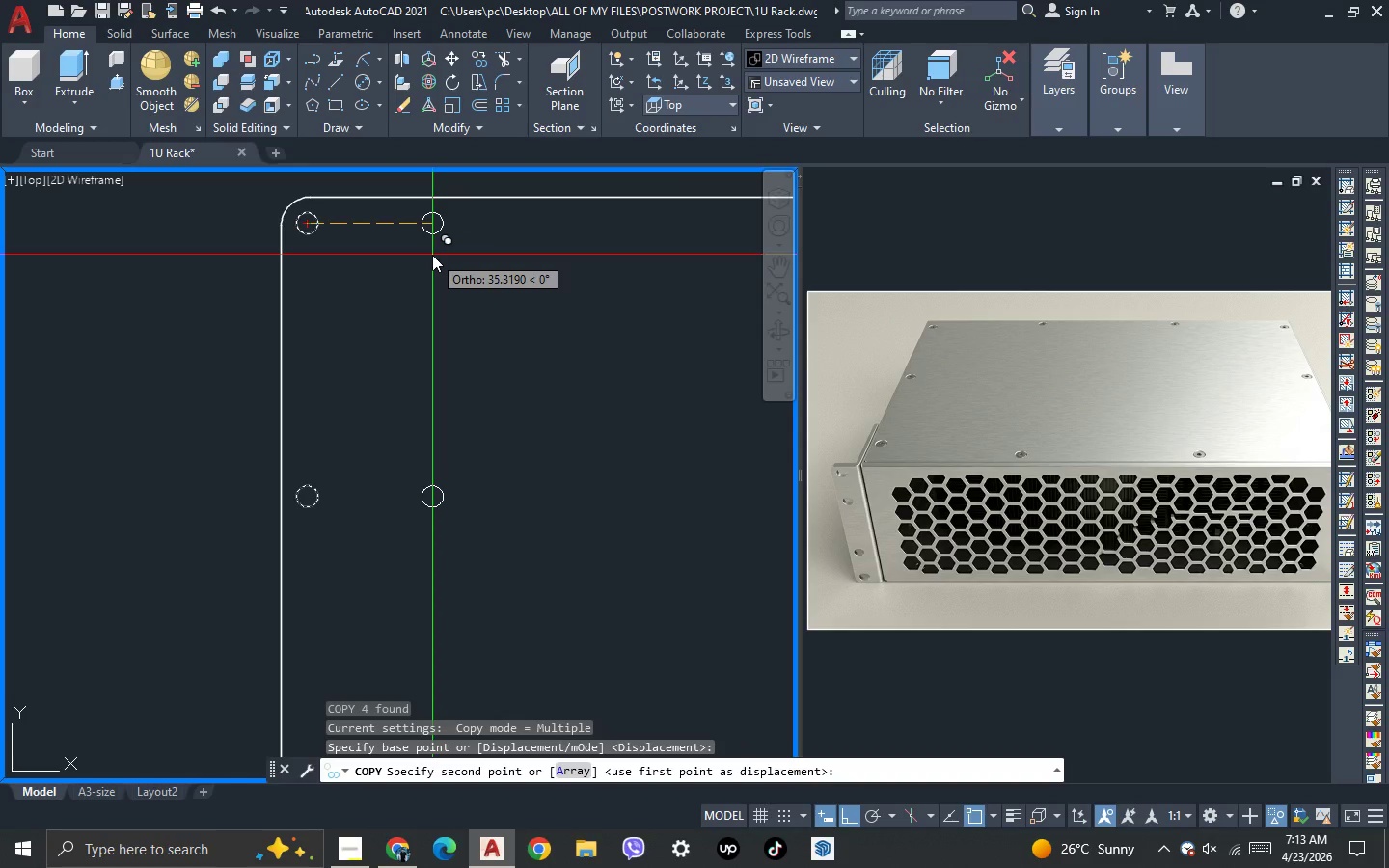 
key(A)
 